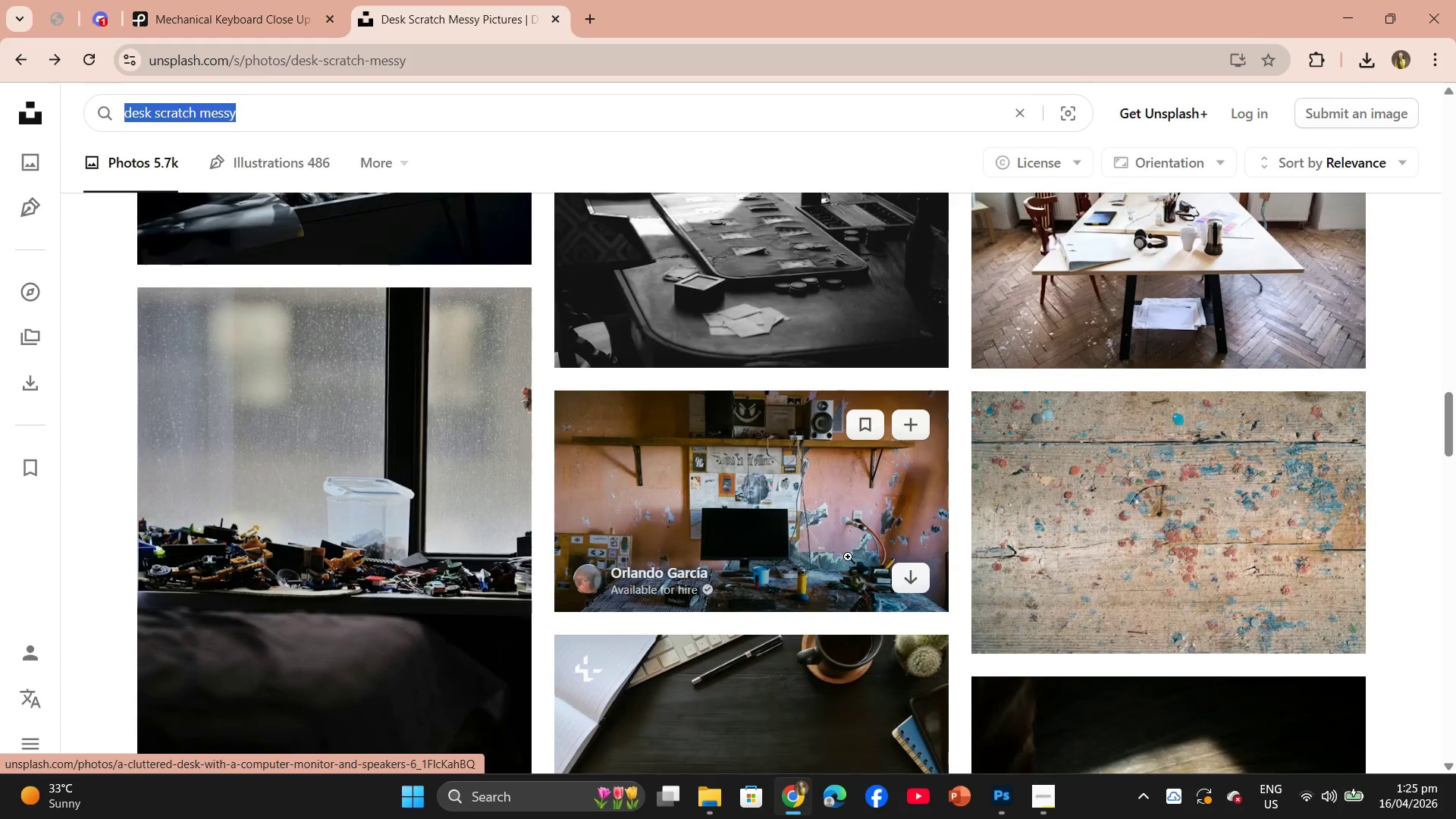 
mouse_move([1038, 538])
 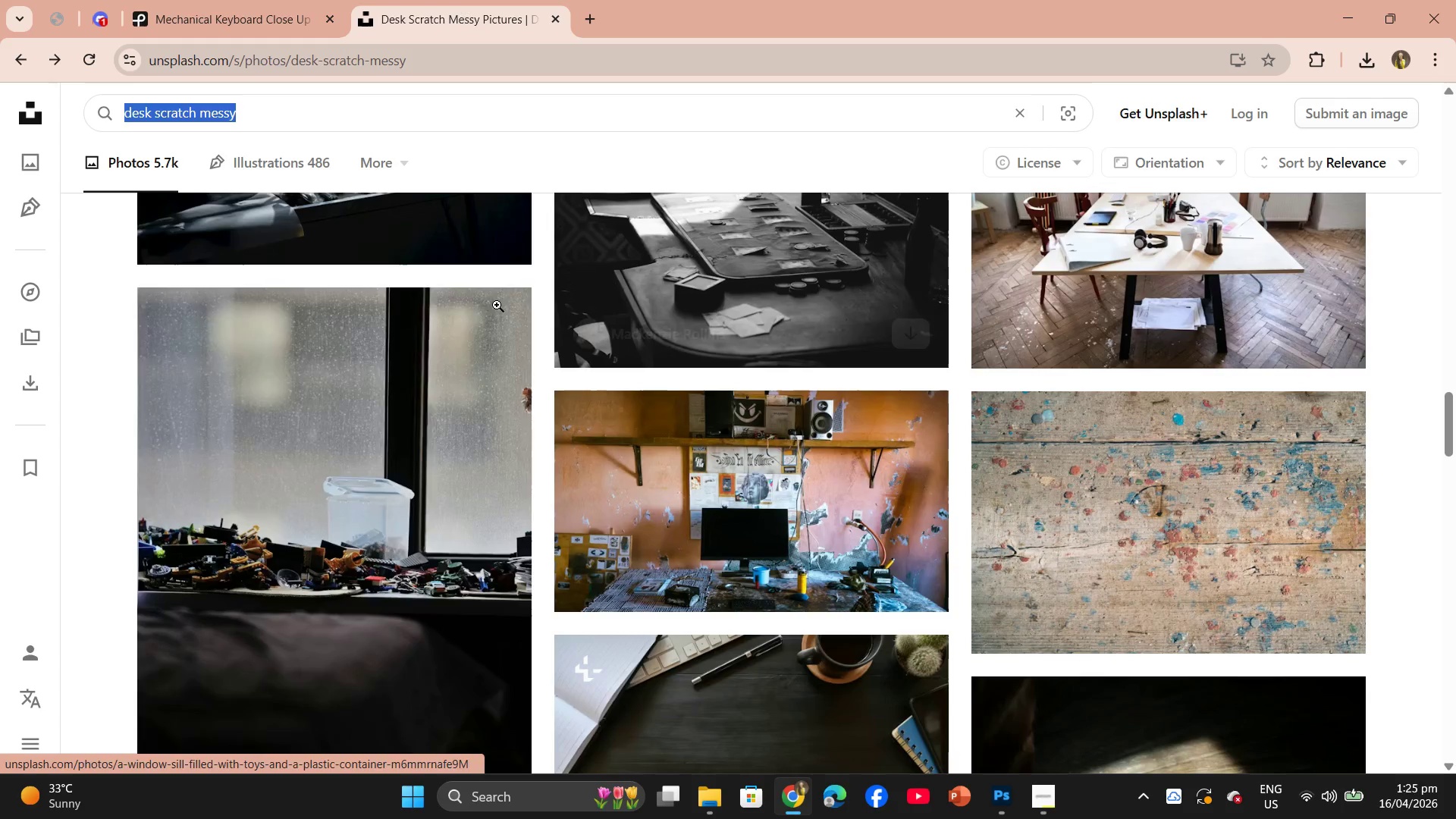 
mouse_move([337, 221])
 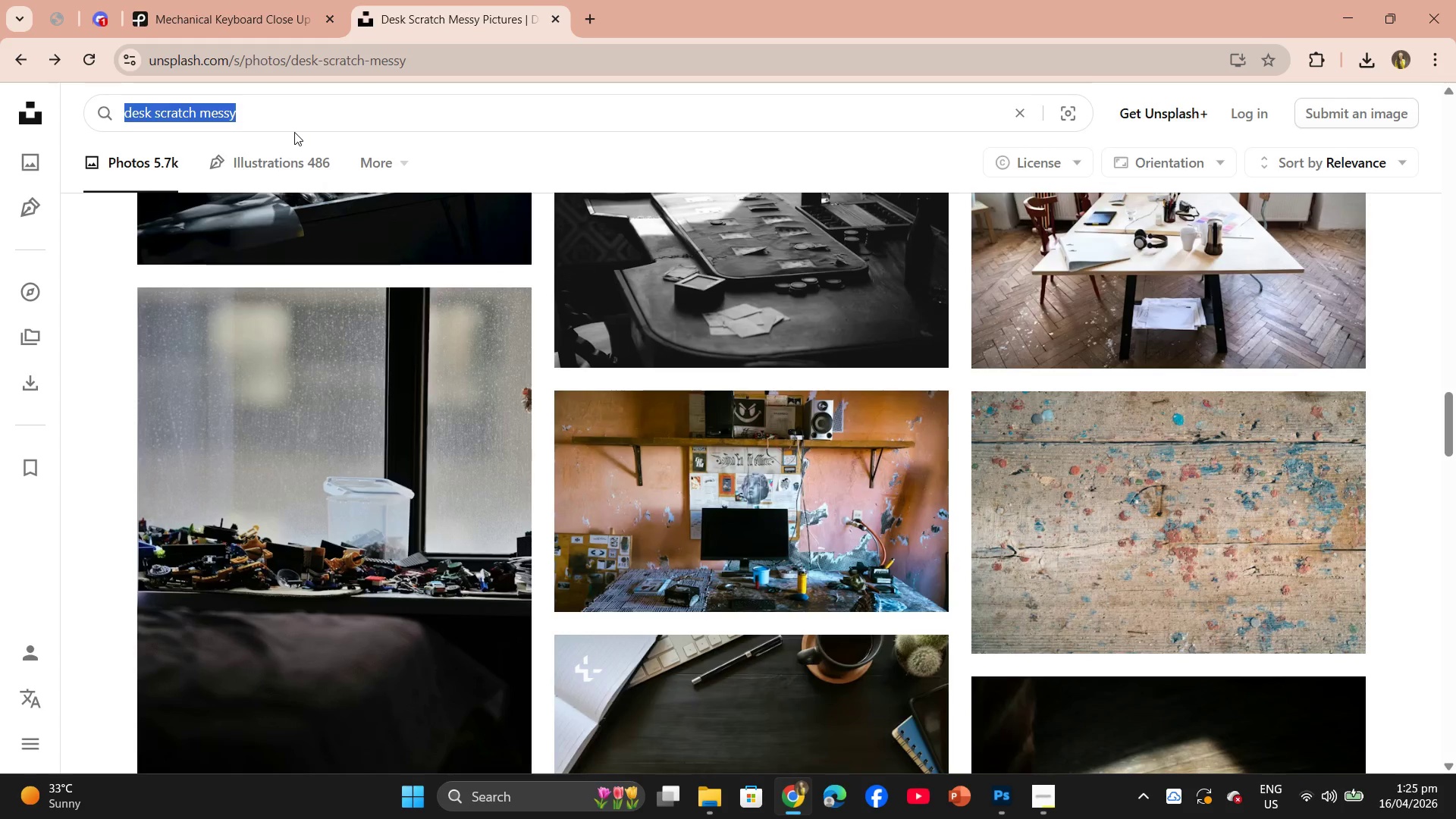 
key(Backspace)
type(STAINS)
 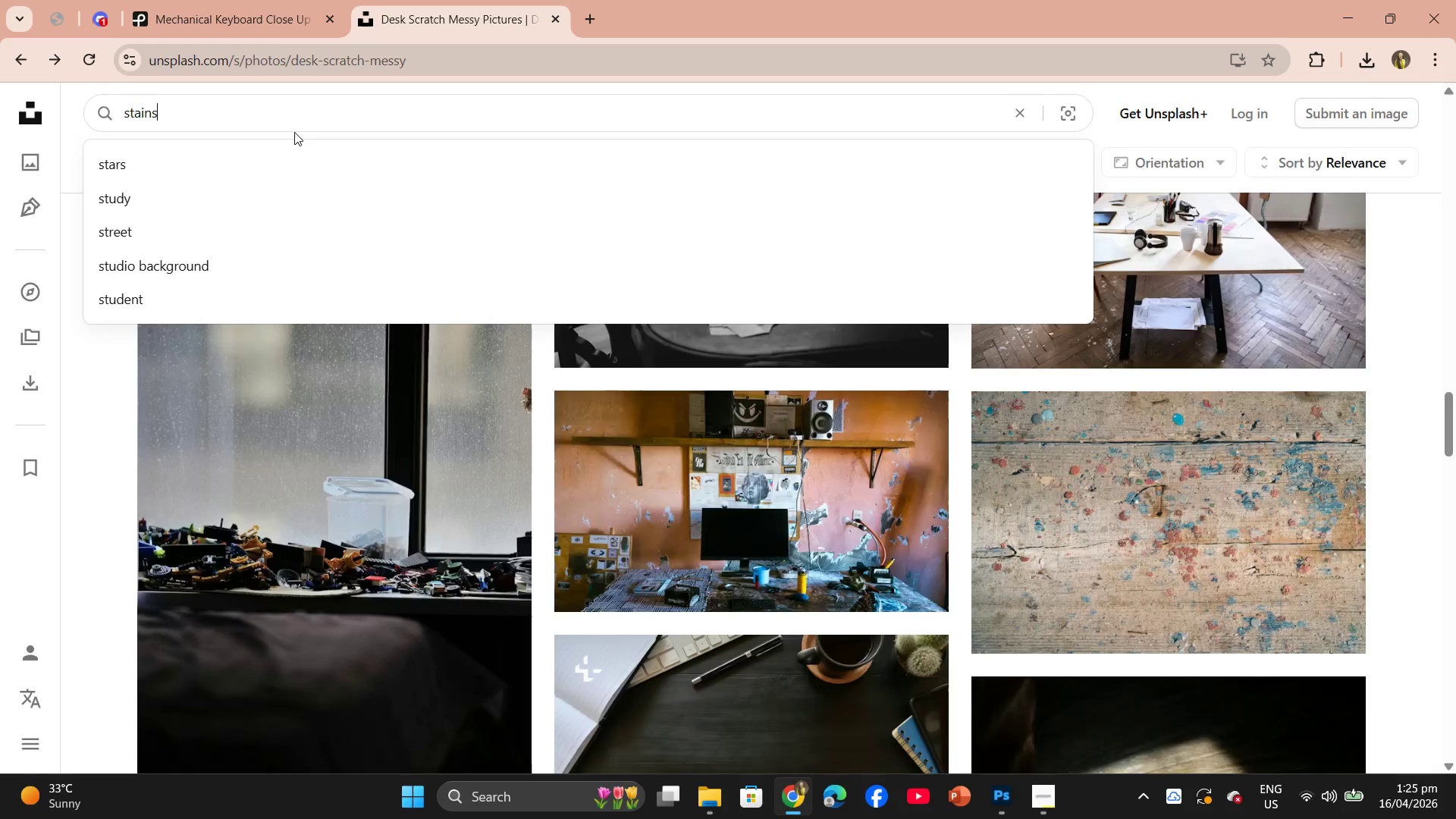 
key(Enter)
 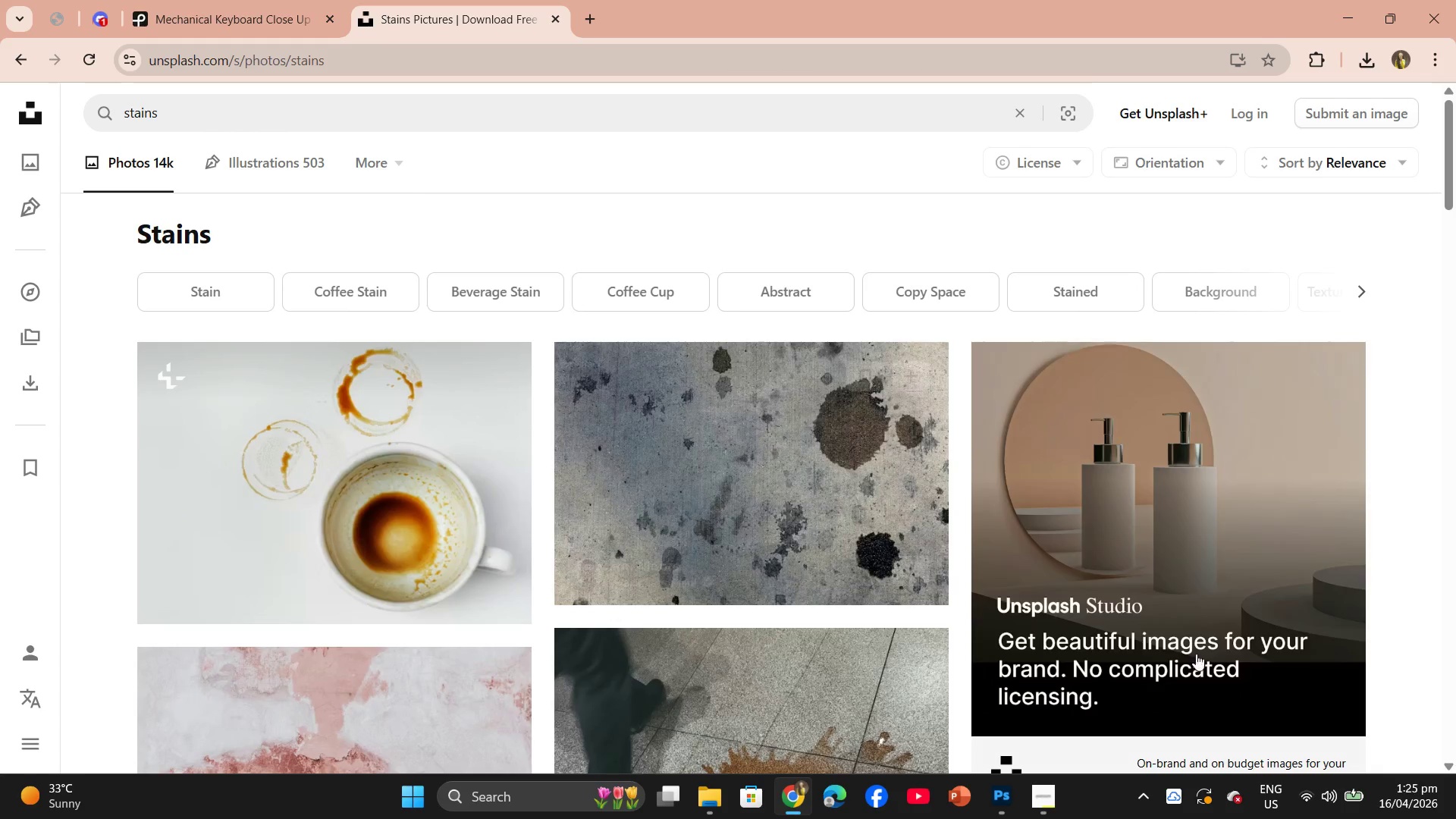 
scroll: coordinate [855, 556], scroll_direction: down, amount: 13.0
 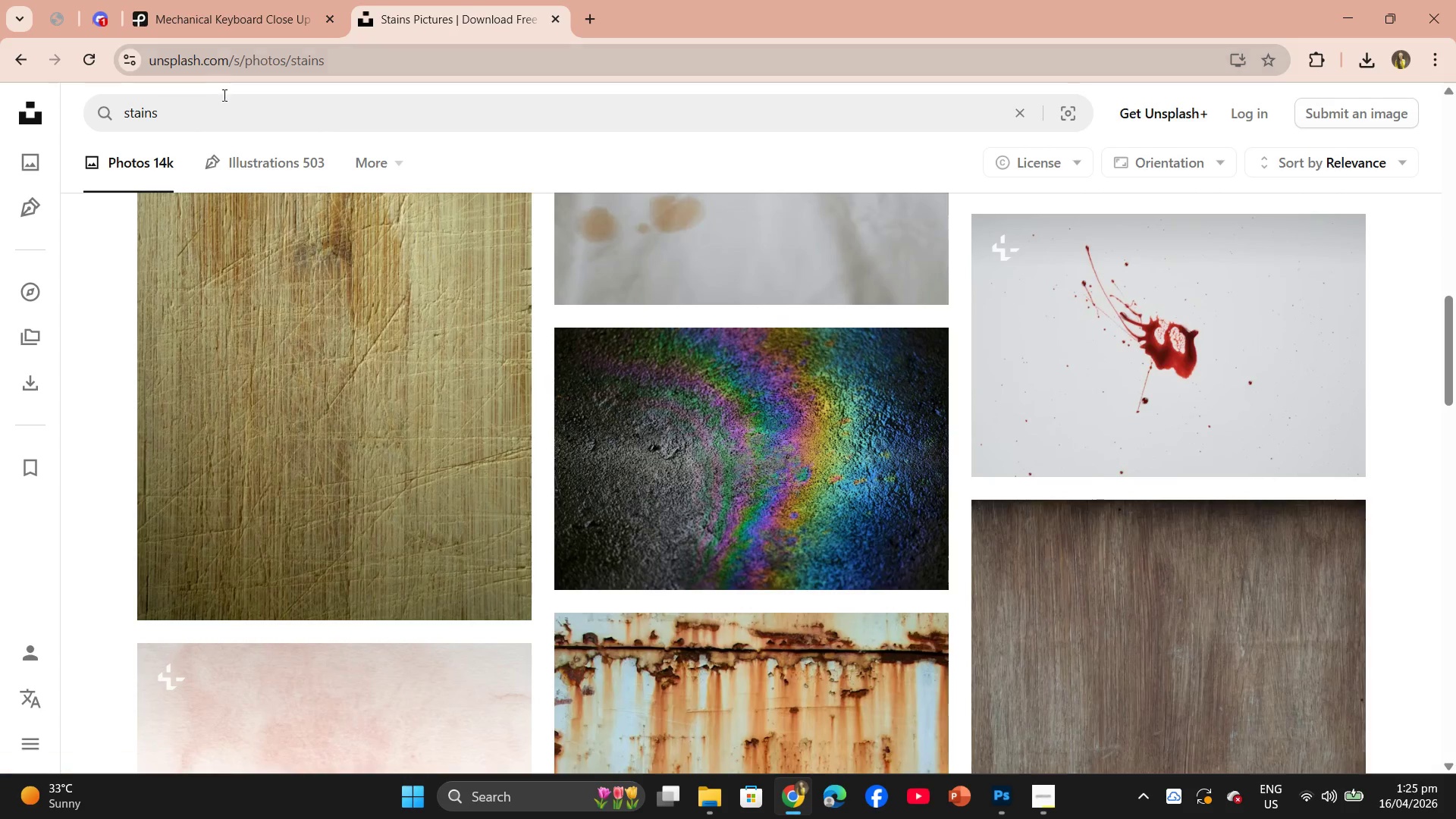 
left_click([225, 109])
 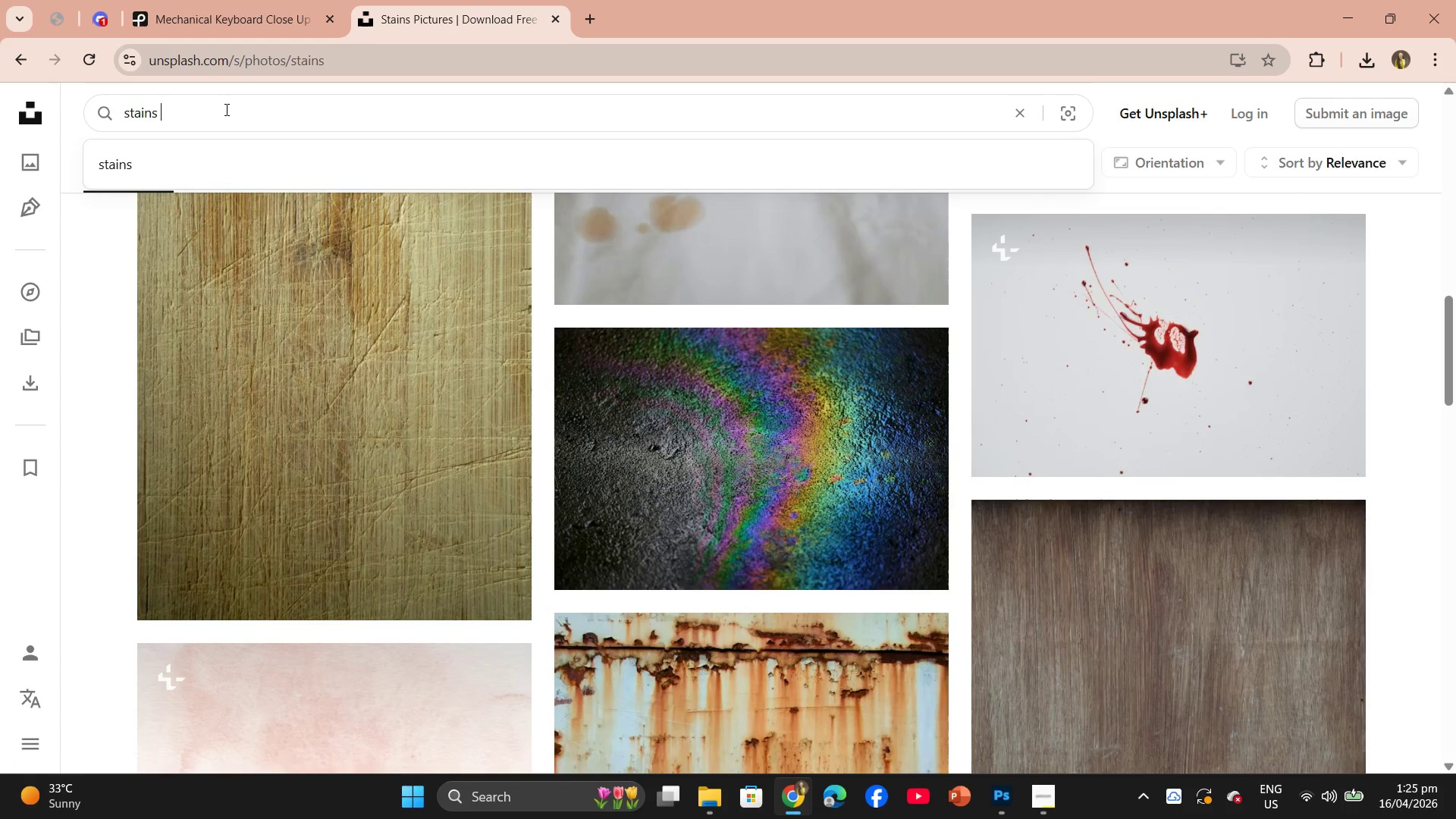 
type( DESK)
 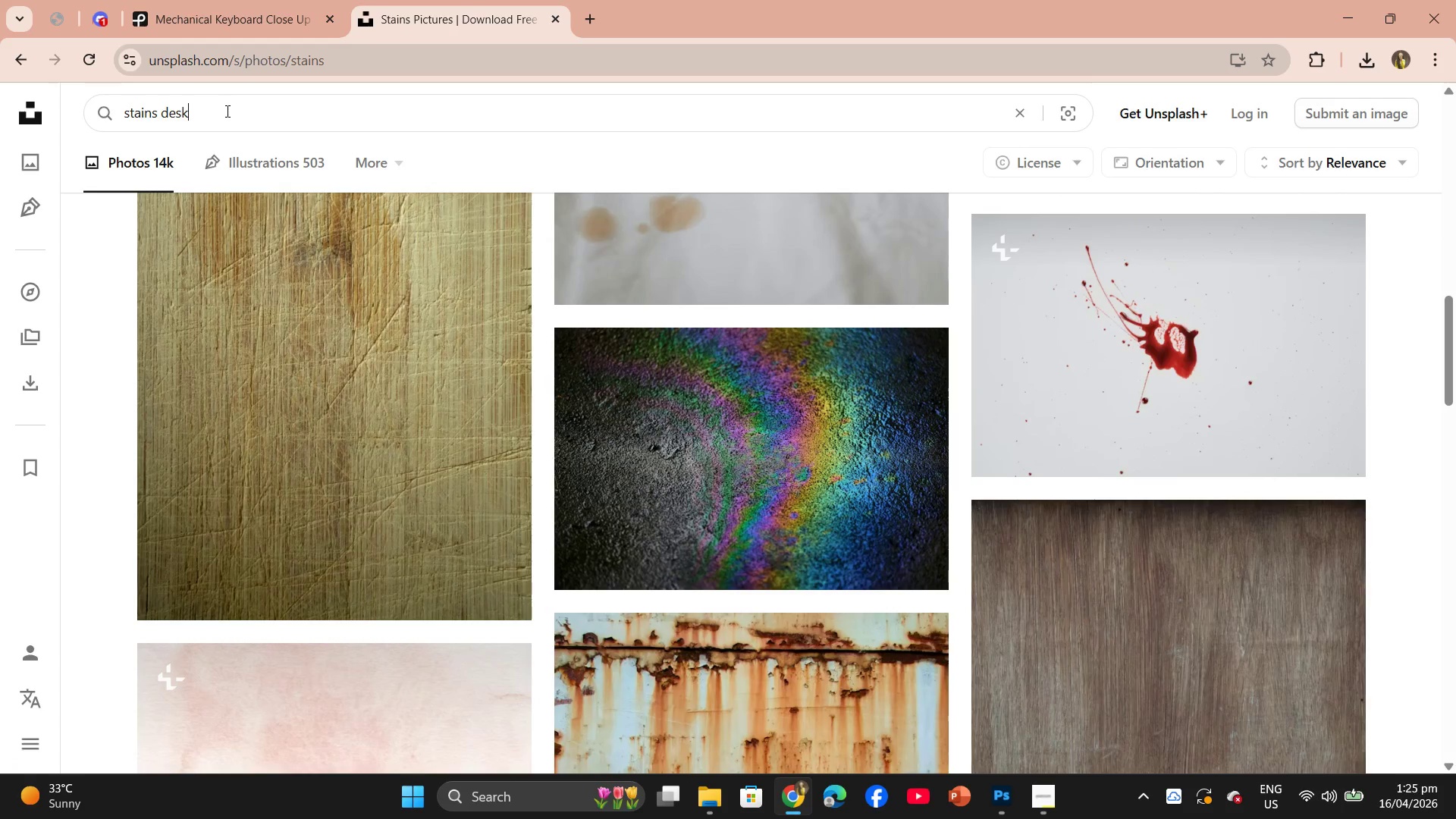 
key(Enter)
 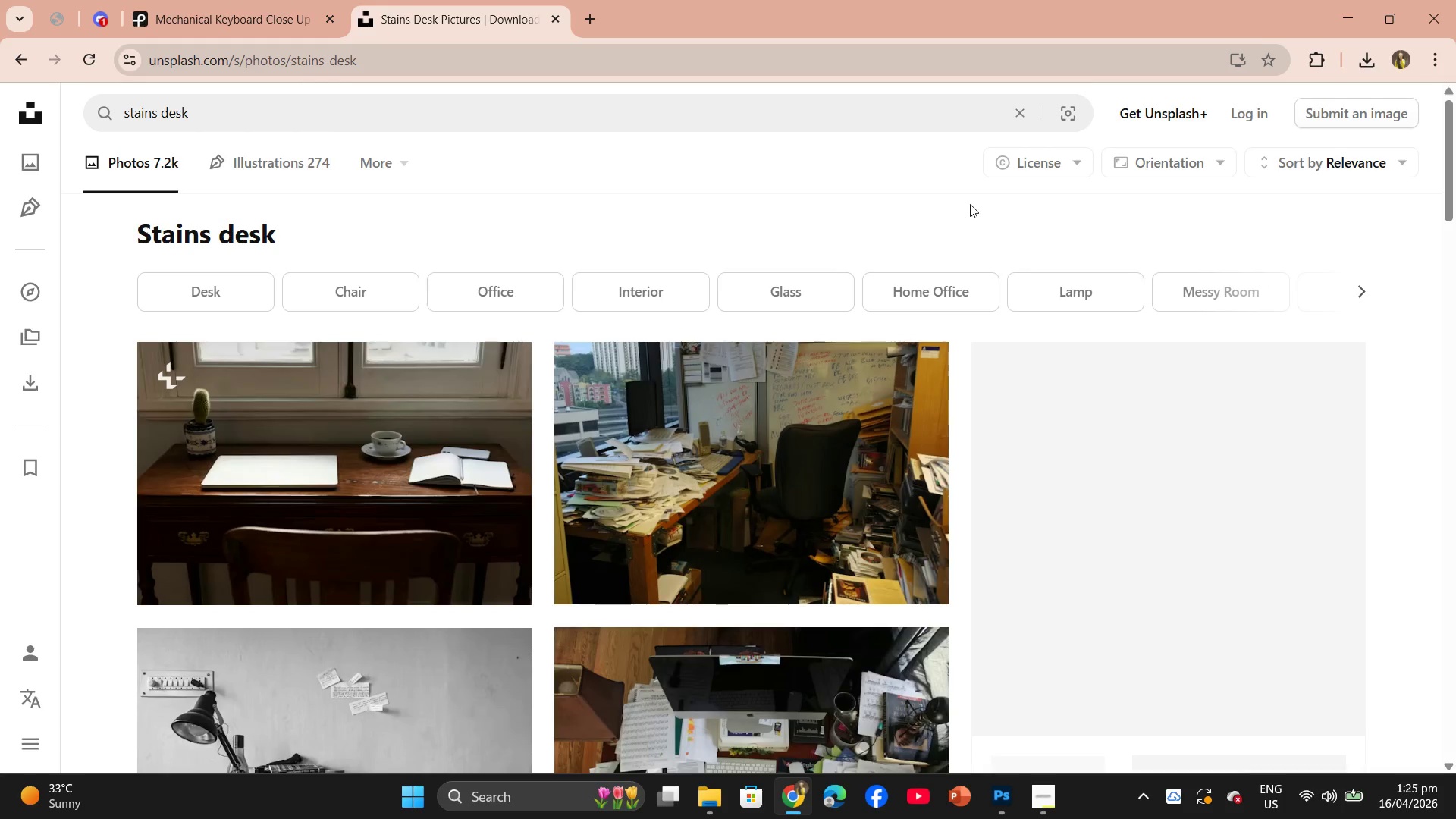 
scroll: coordinate [819, 332], scroll_direction: down, amount: 20.0
 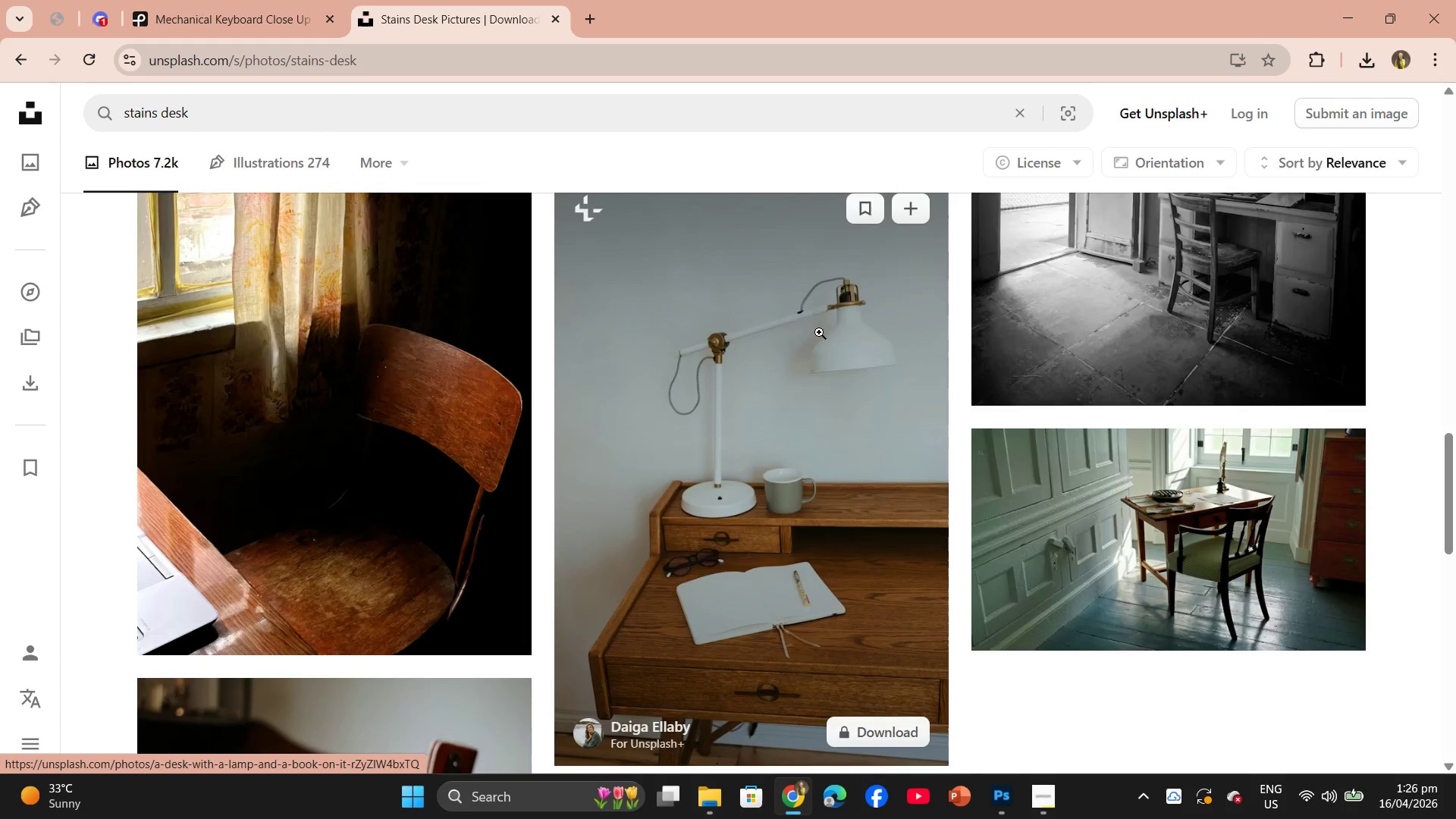 
scroll: coordinate [770, 315], scroll_direction: down, amount: 14.0
 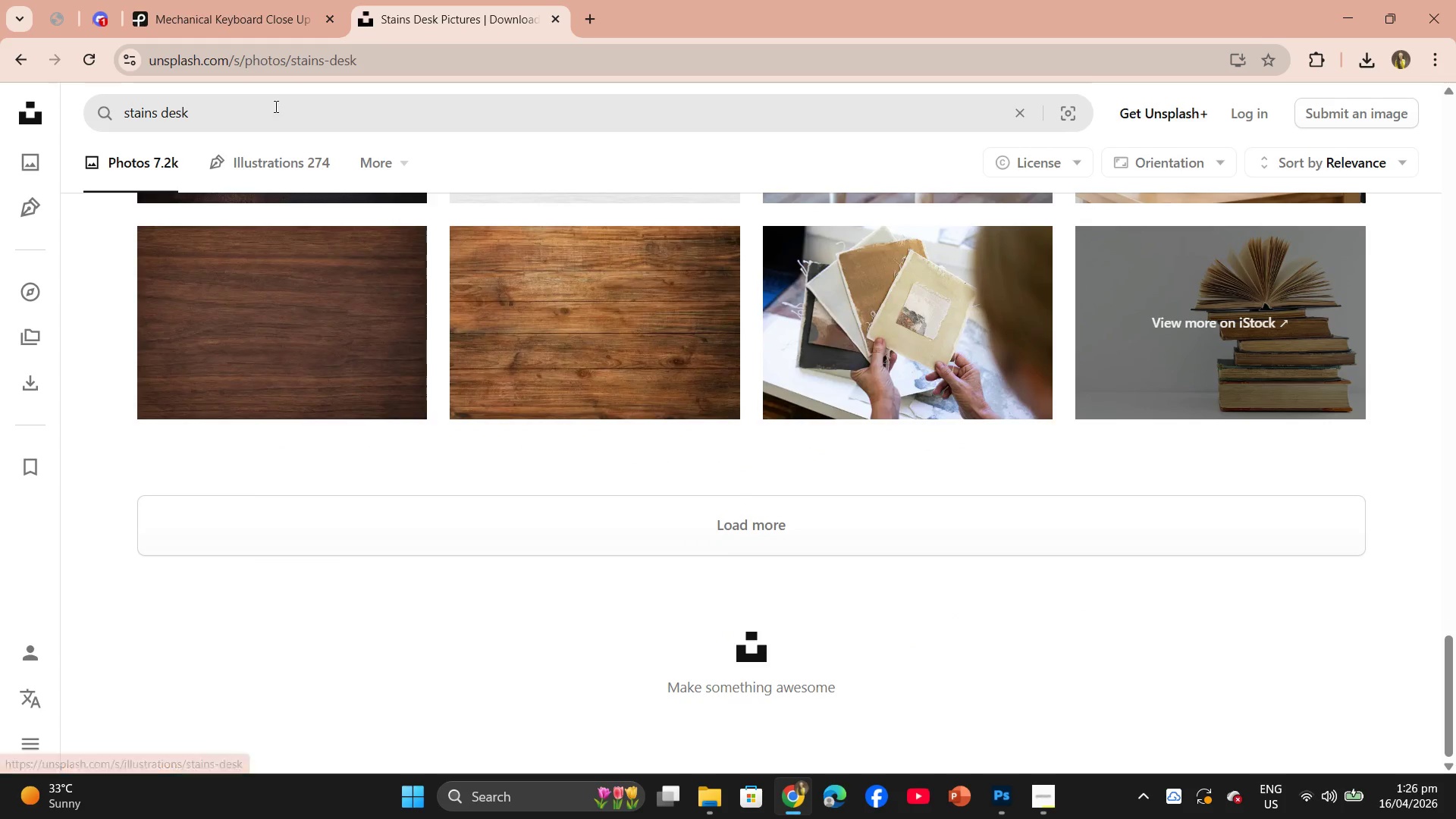 
type( COFFEE)
 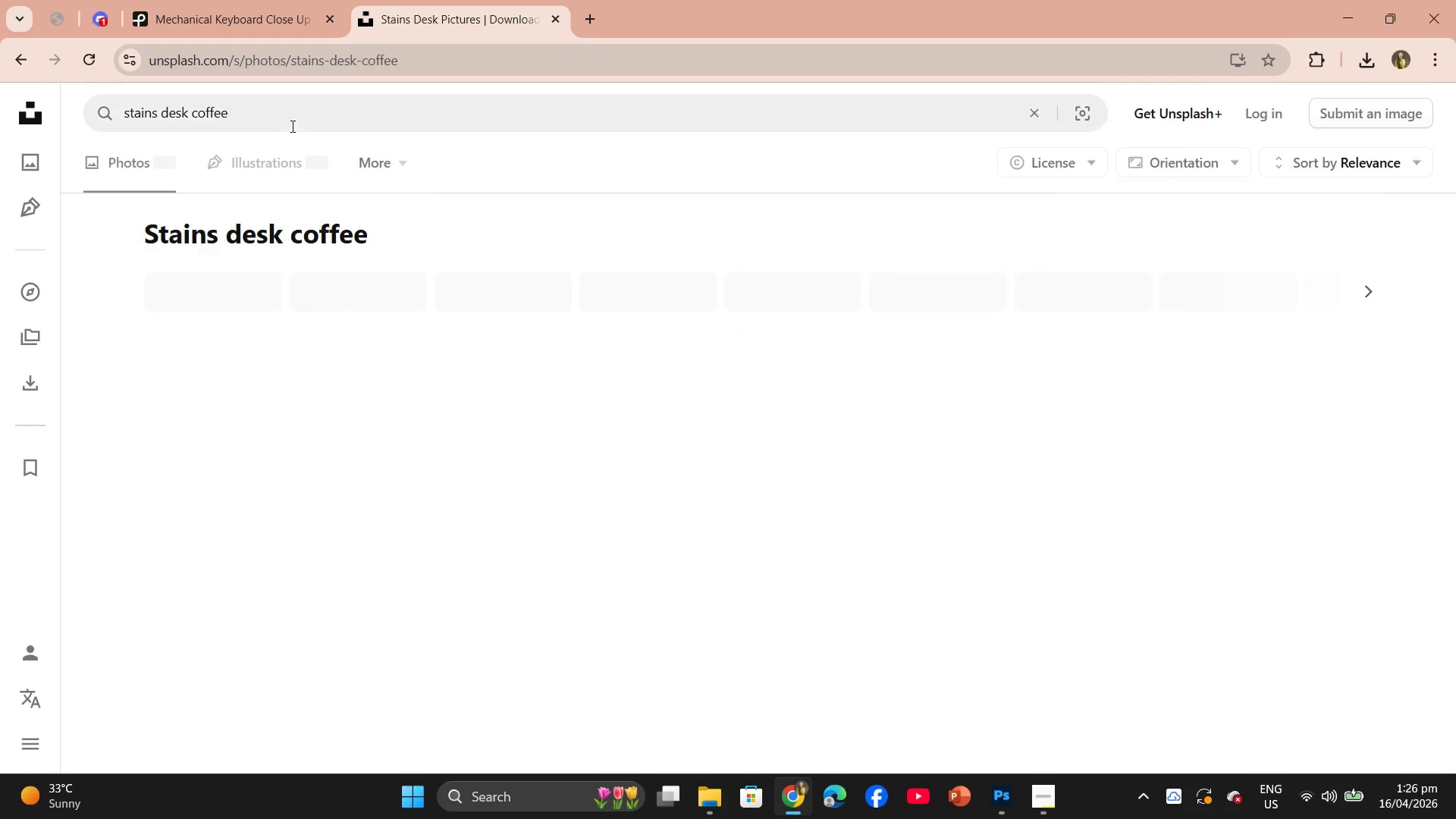 
key(Enter)
 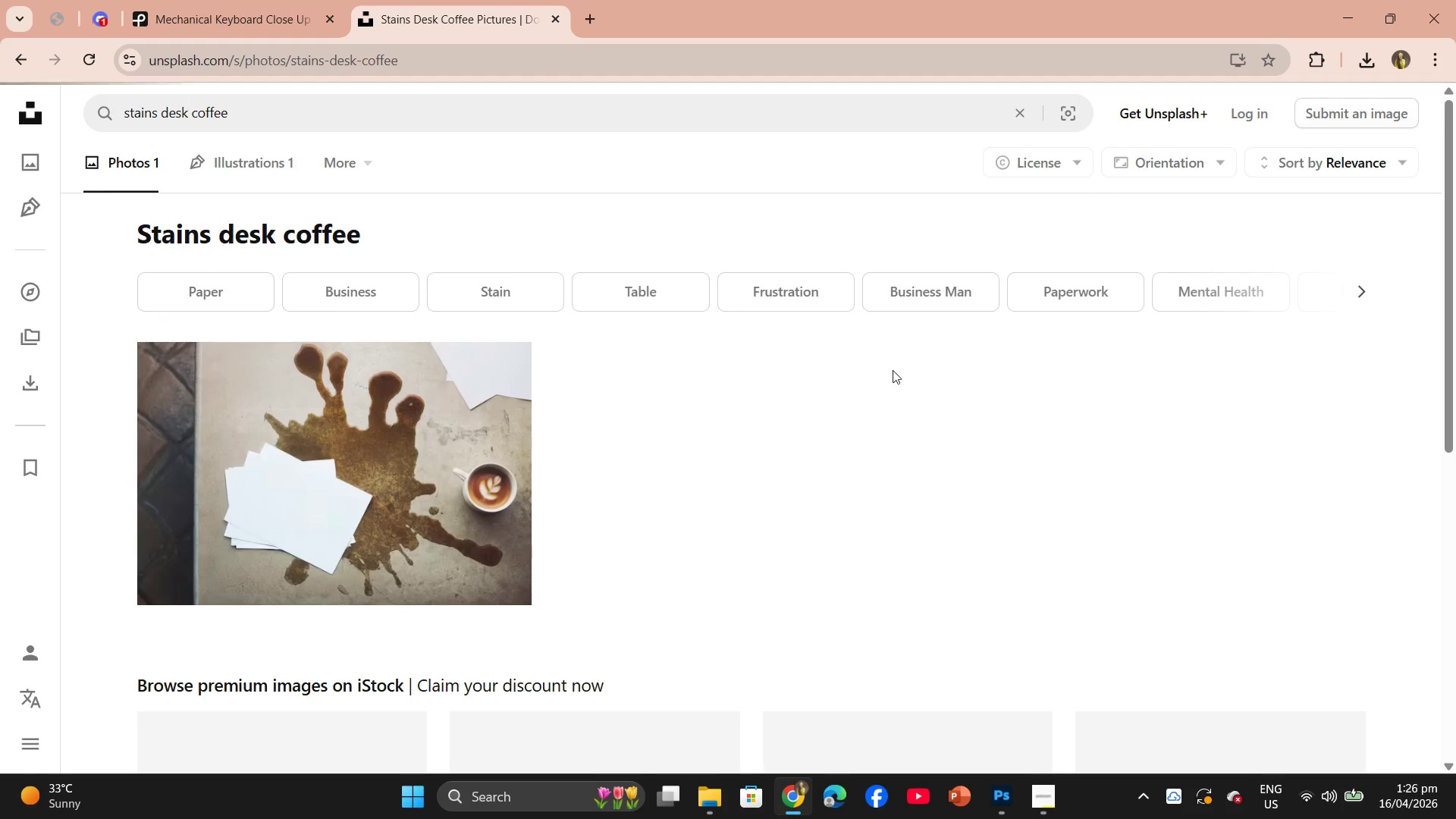 
scroll: coordinate [889, 372], scroll_direction: down, amount: 5.0
 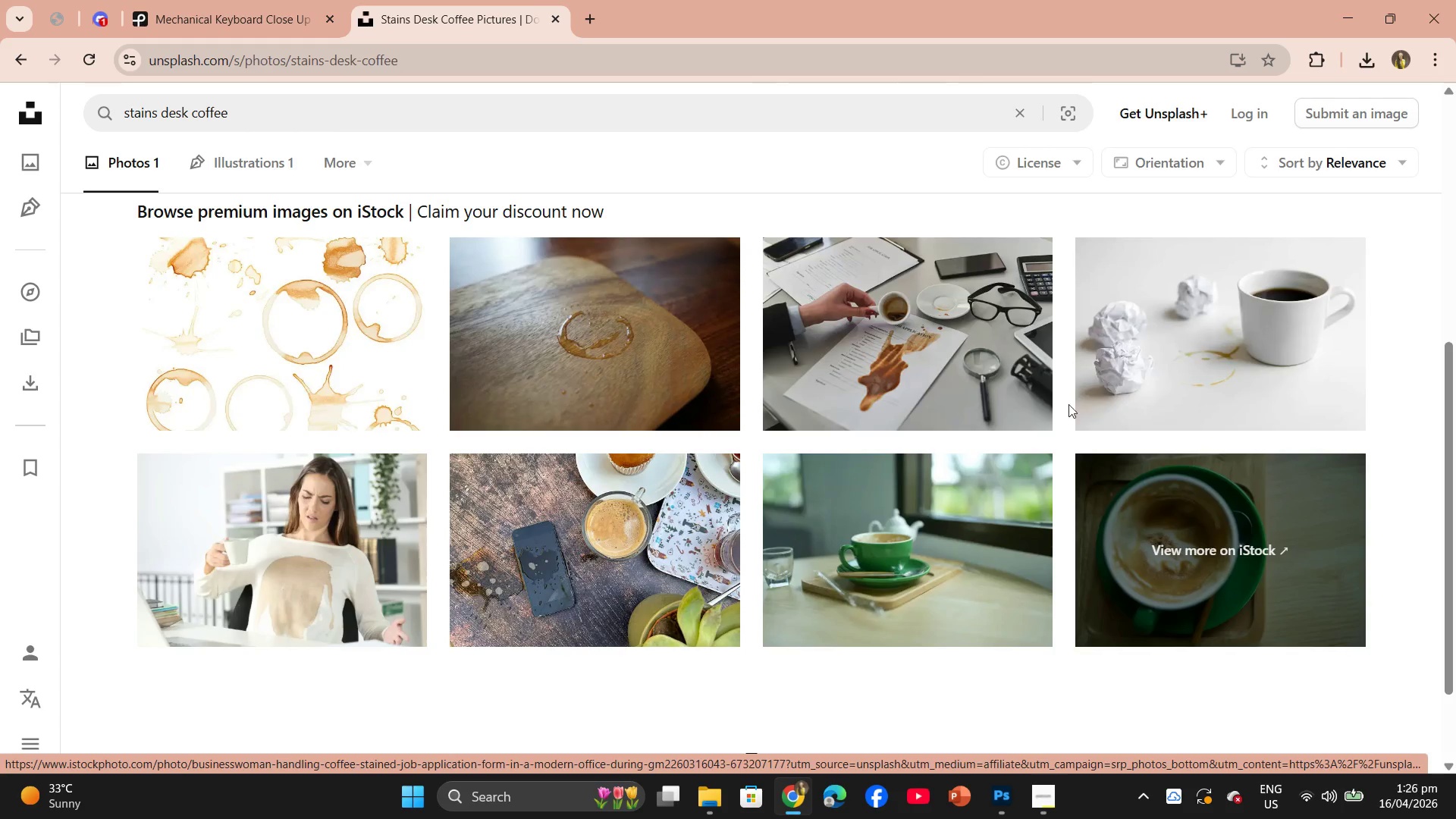 
wait(6.49)
 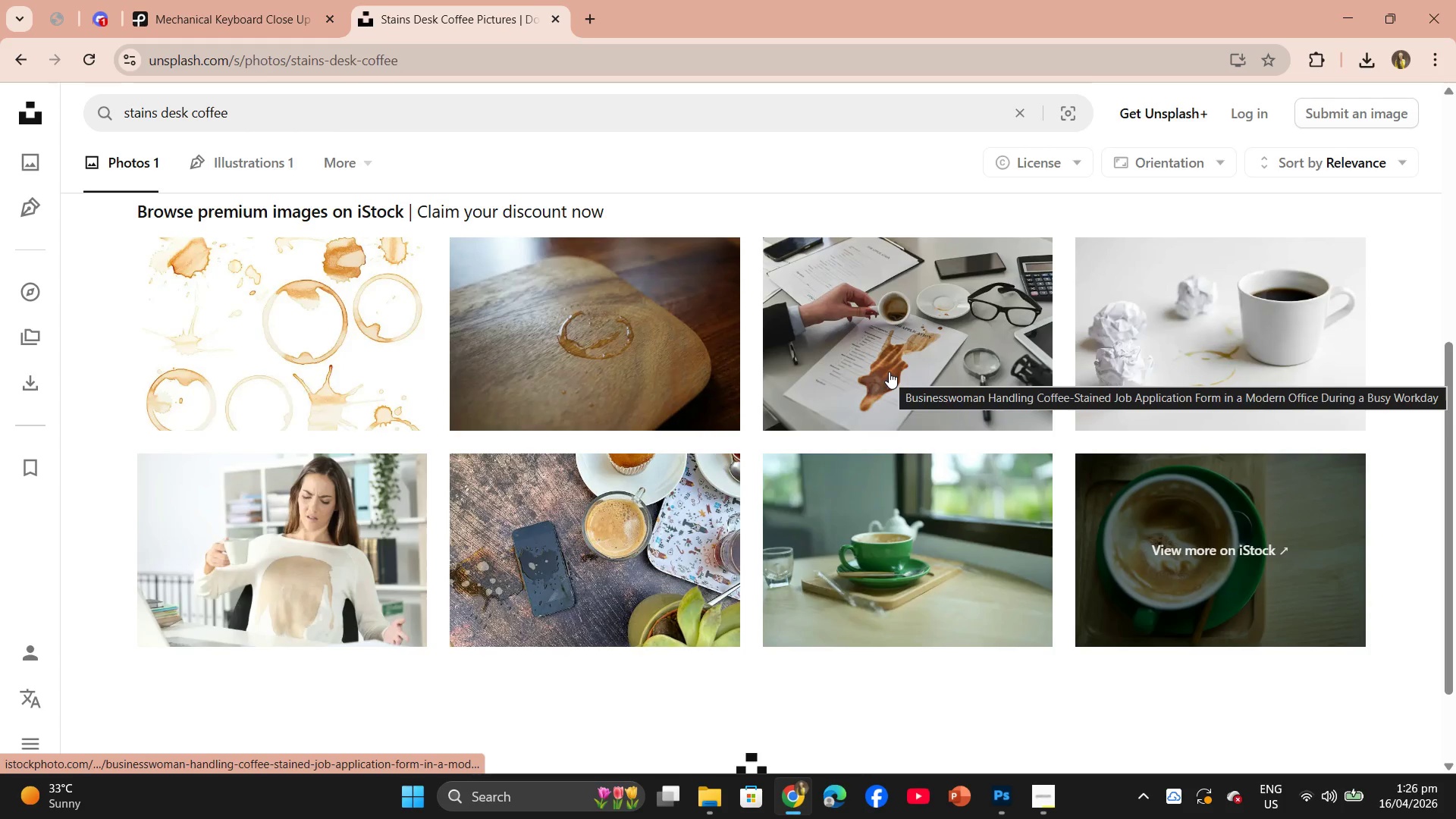 
left_click([1144, 388])
 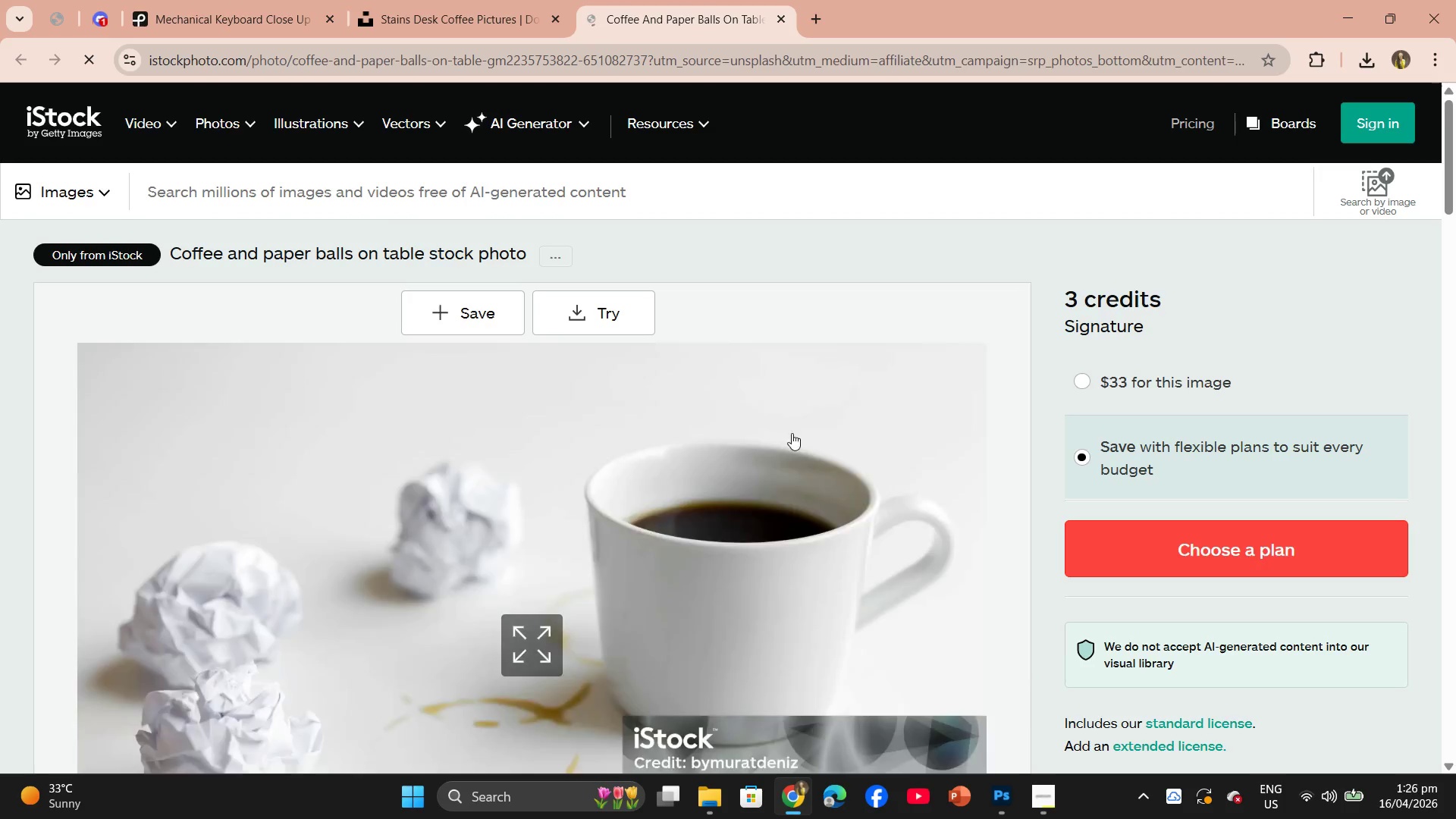 
scroll: coordinate [1153, 529], scroll_direction: down, amount: 14.0
 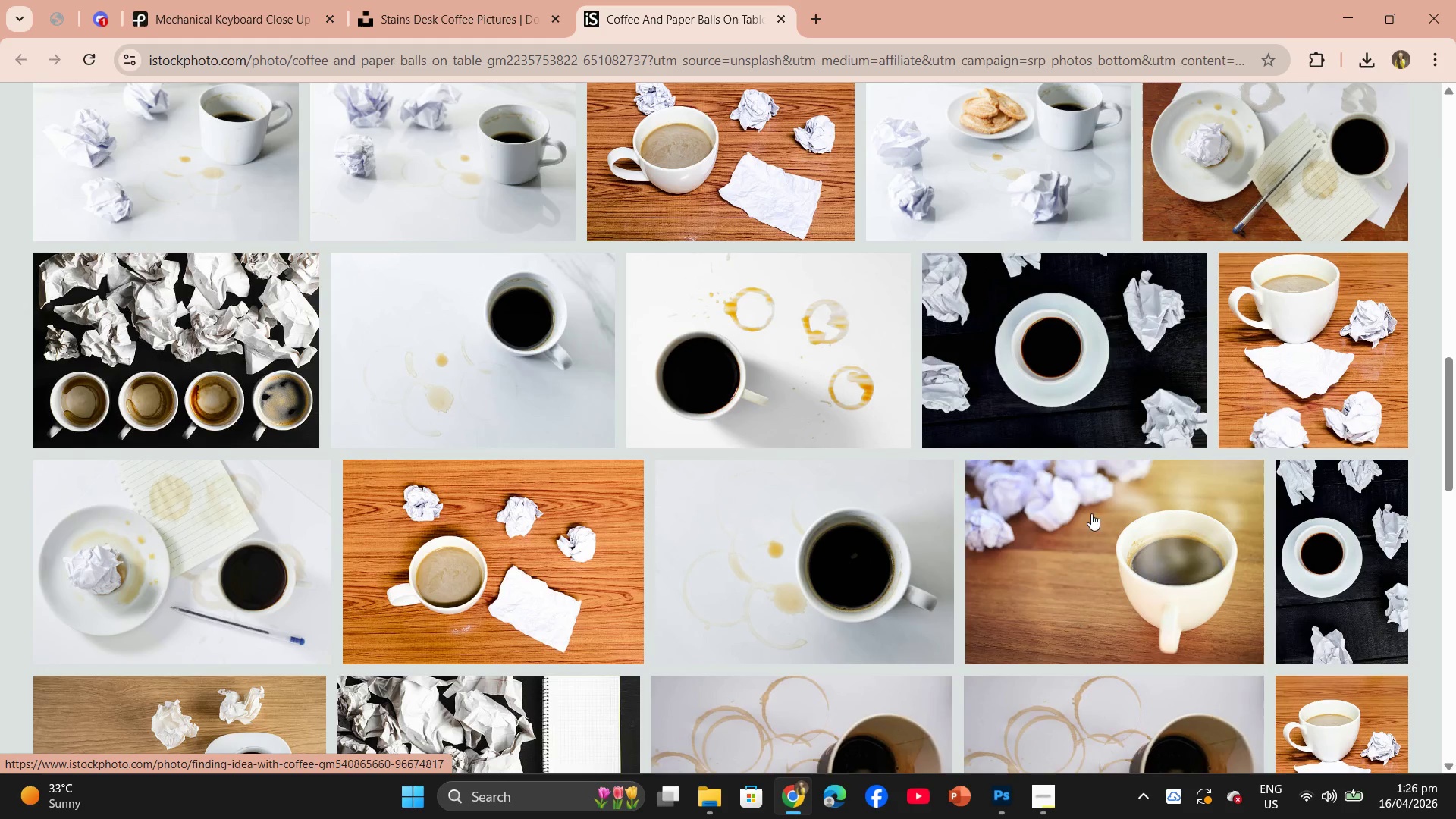 
 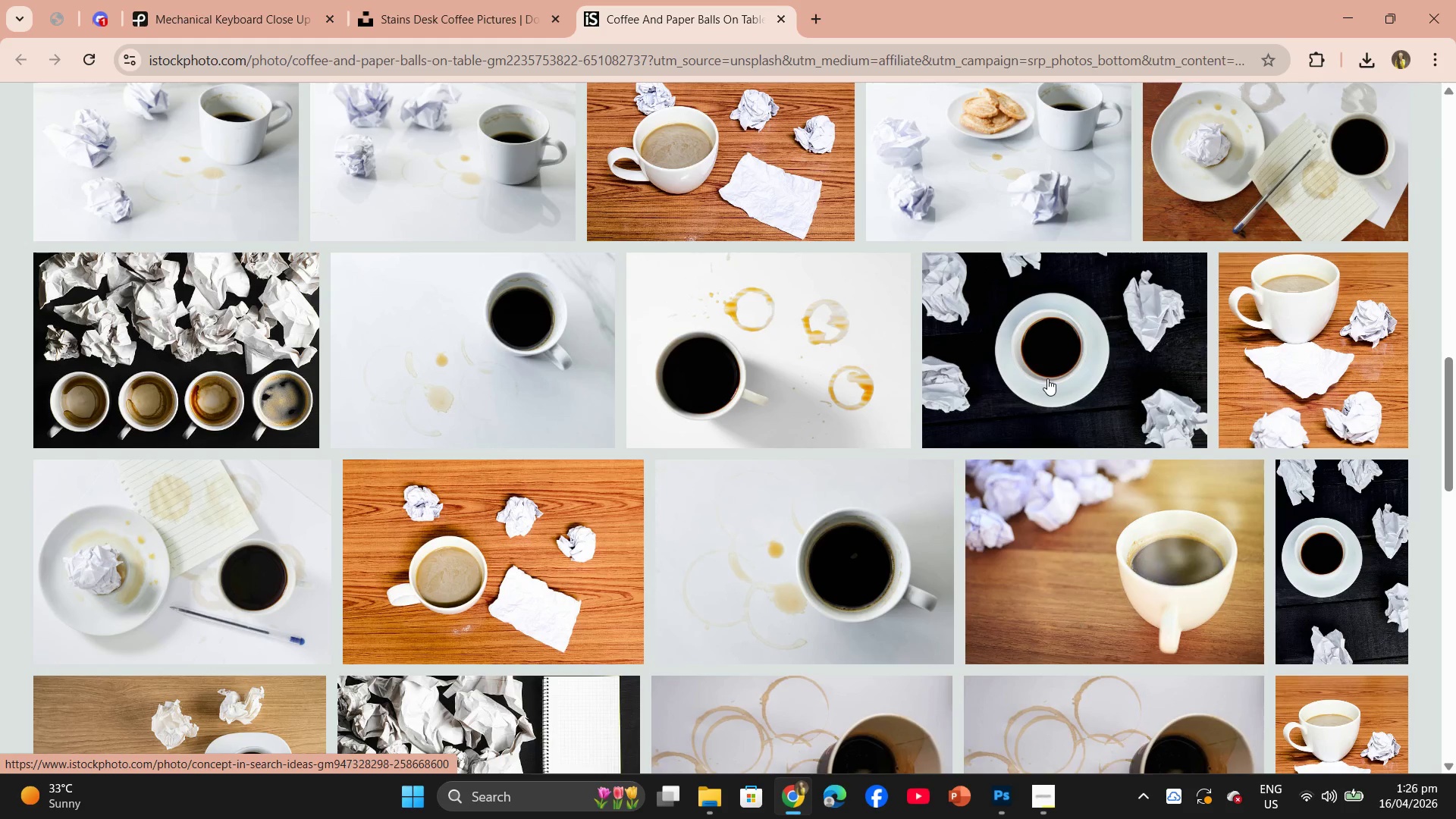 
left_click([1047, 378])
 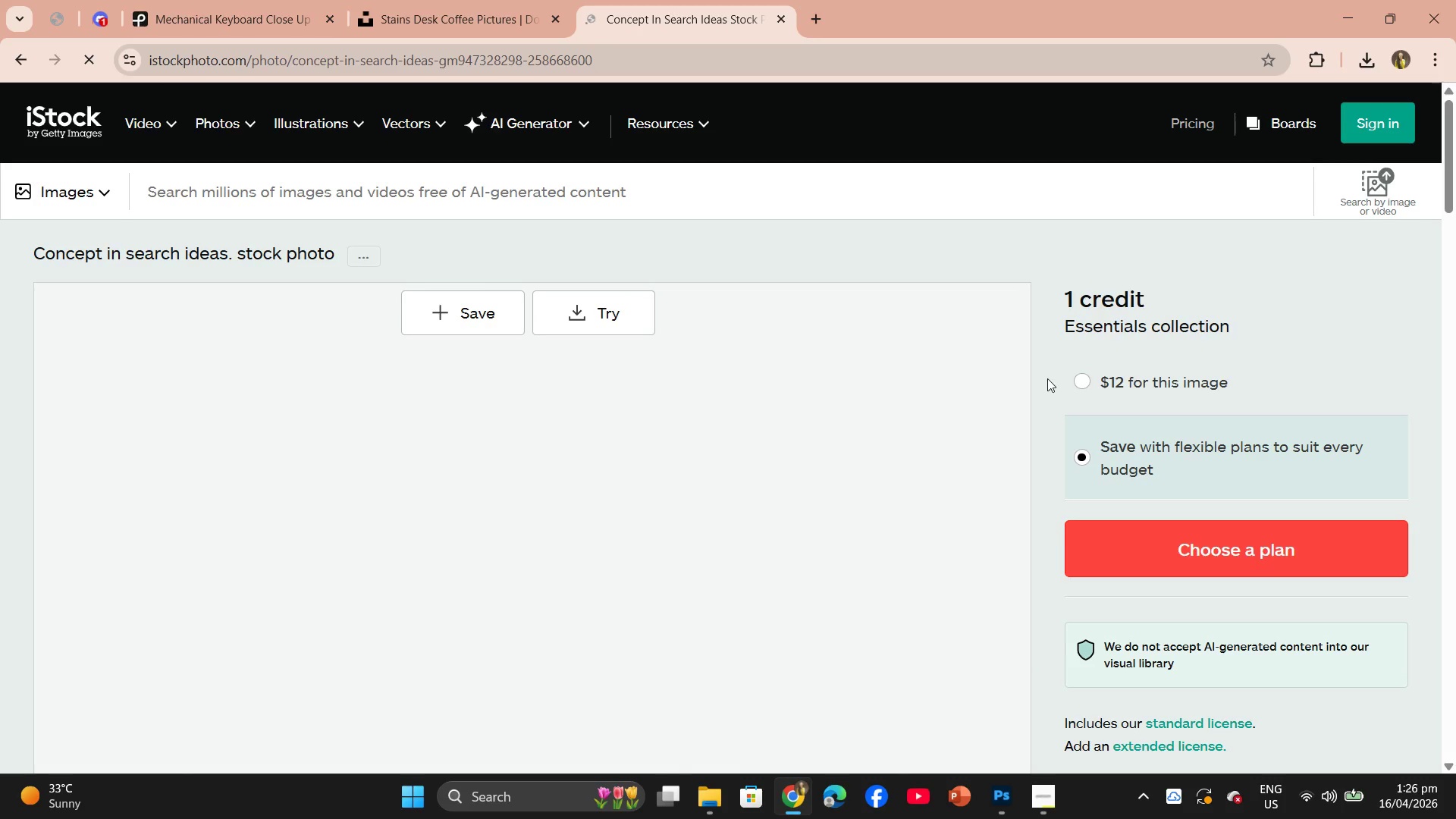 
scroll: coordinate [888, 475], scroll_direction: down, amount: 4.0
 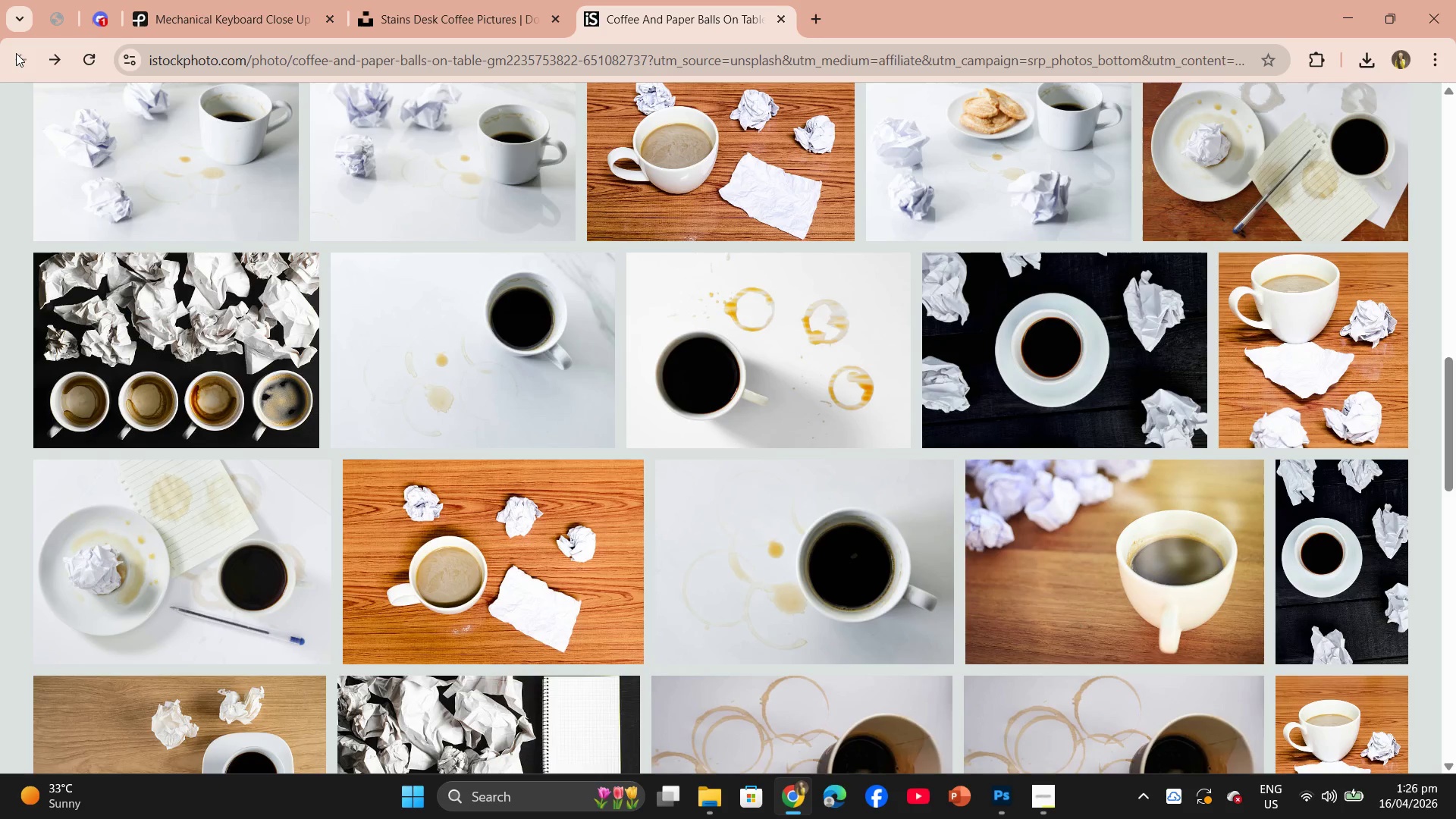 
left_click([16, 53])
 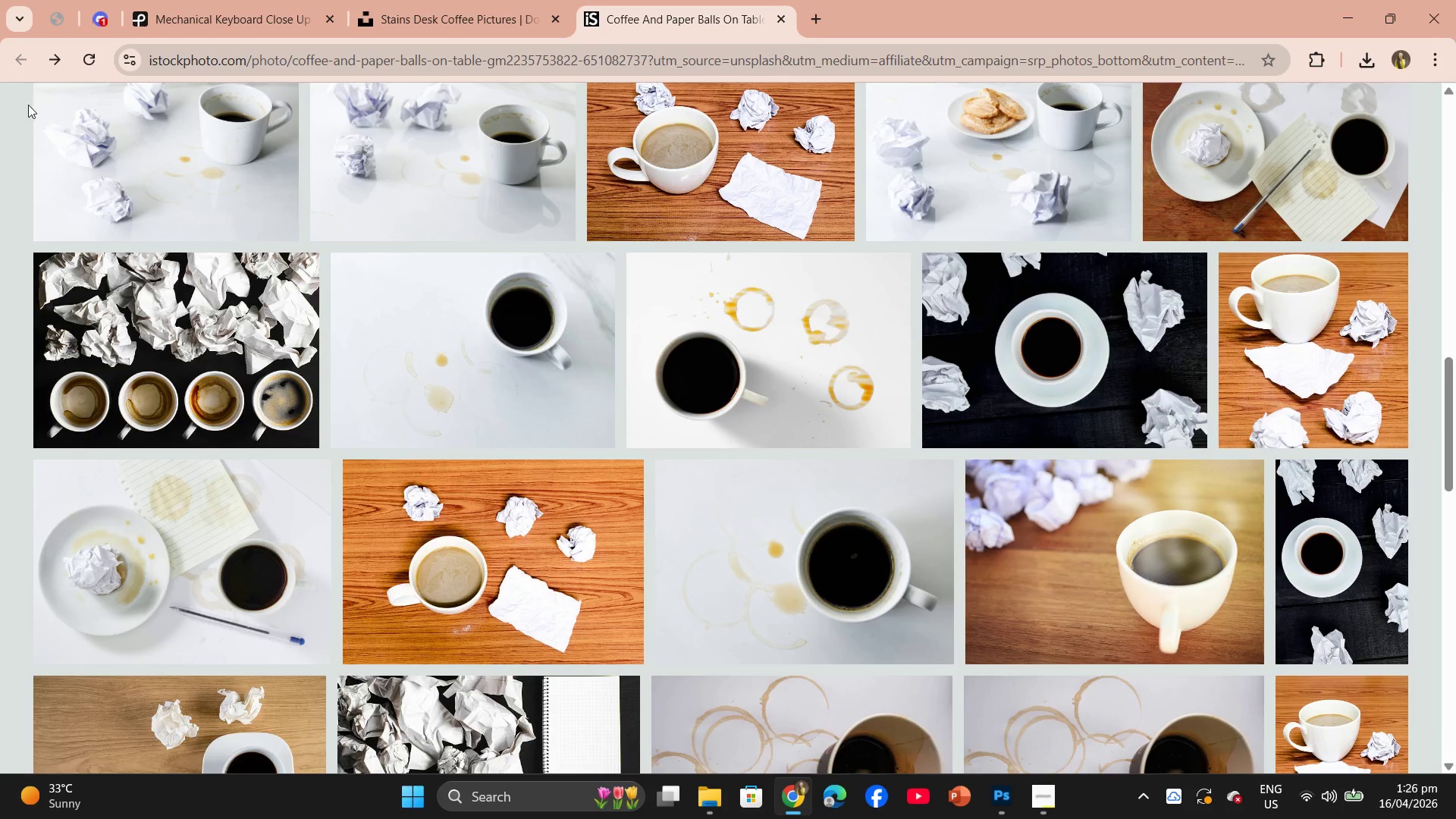 
scroll: coordinate [435, 262], scroll_direction: up, amount: 20.0
 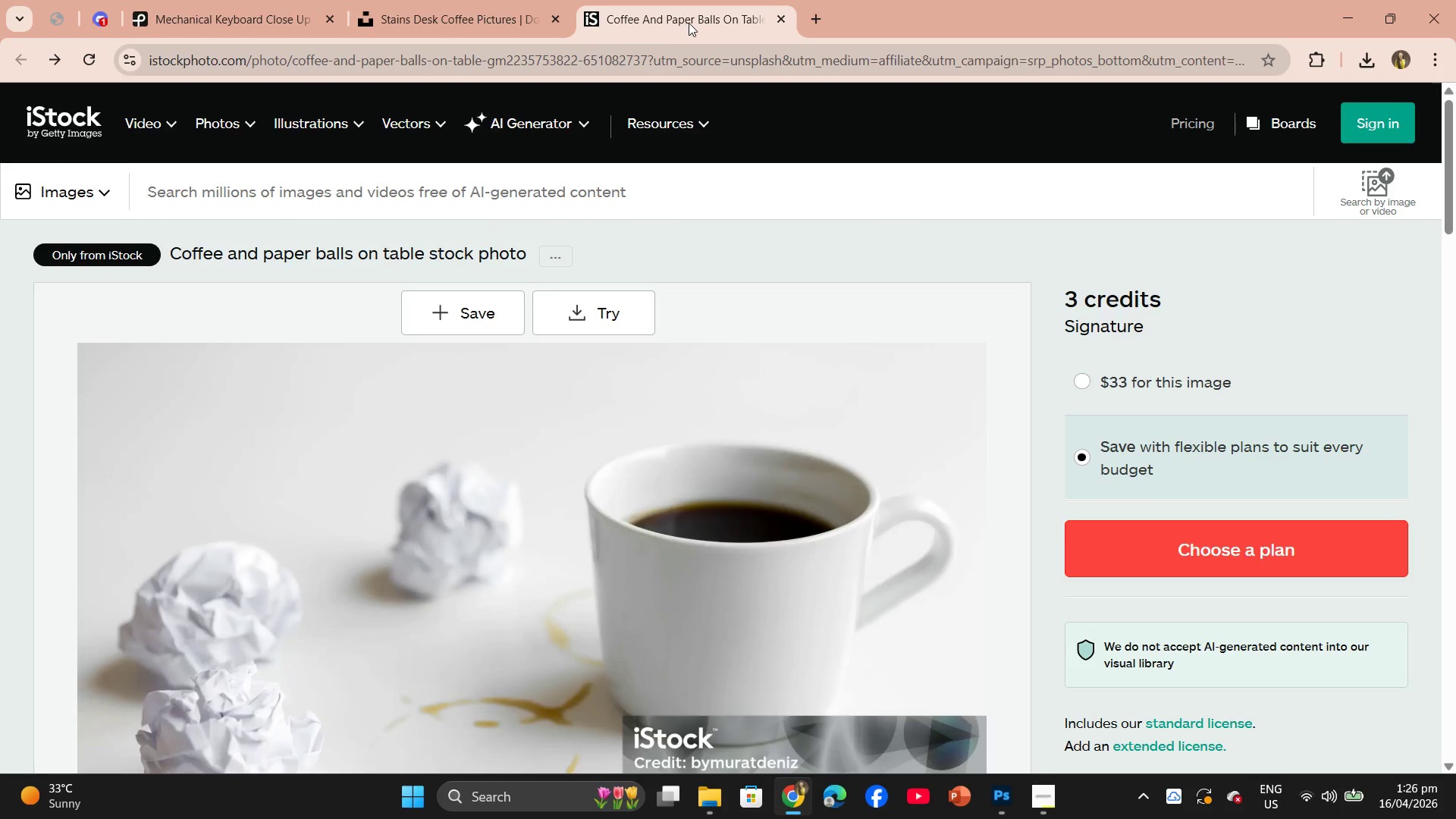 
scroll: coordinate [720, 315], scroll_direction: down, amount: 23.0
 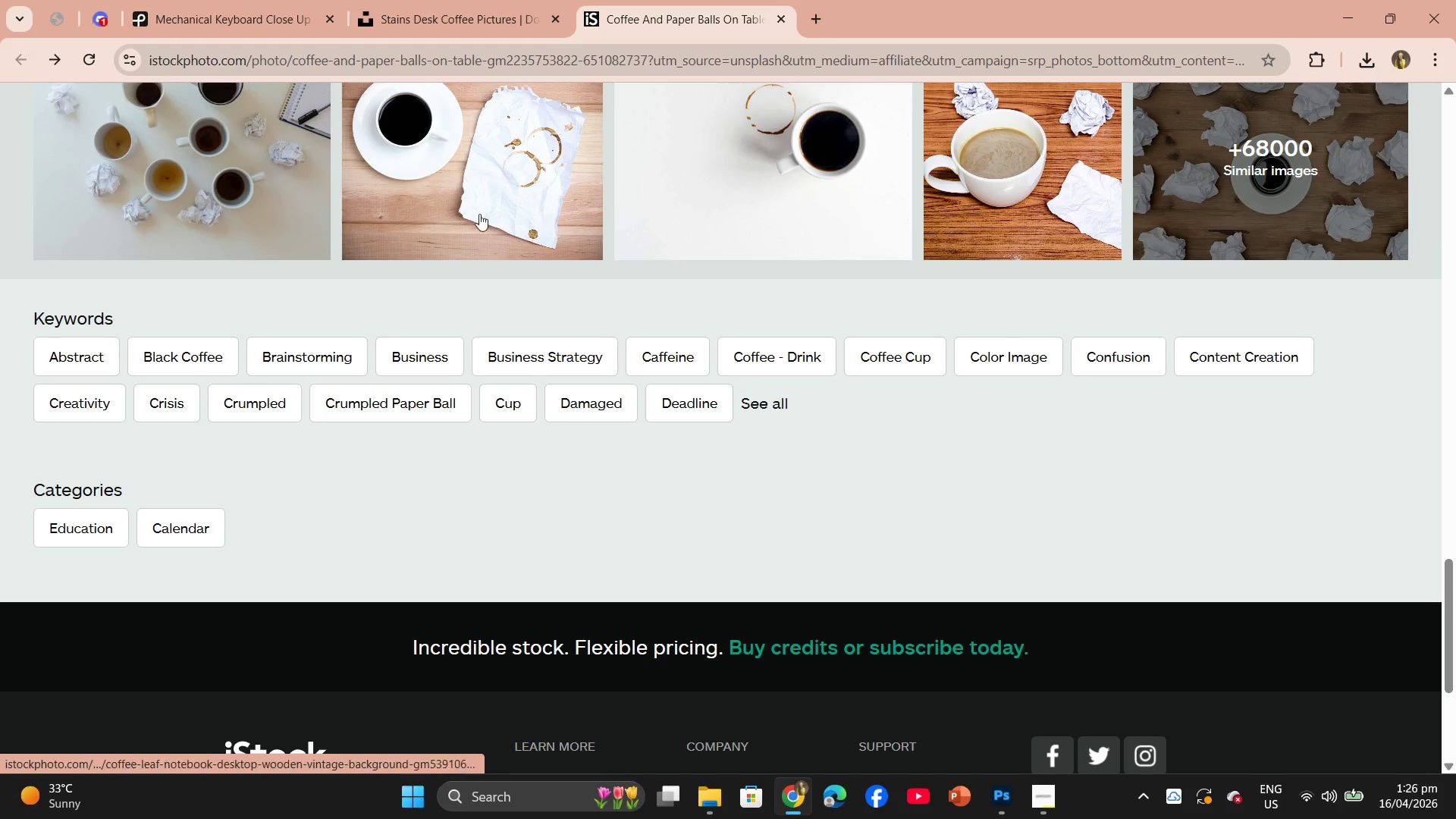 
left_click([462, 33])
 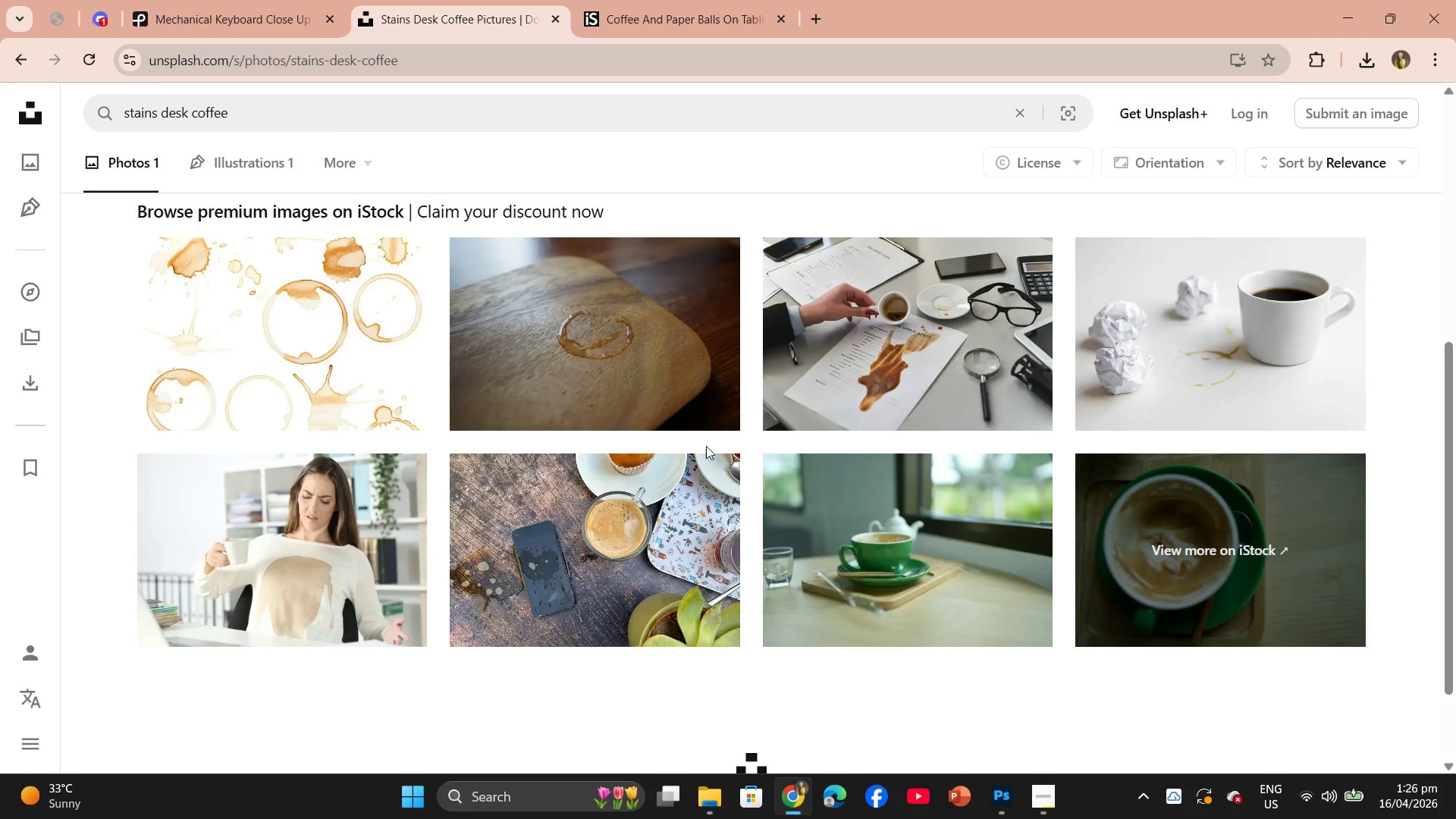 
scroll: coordinate [739, 450], scroll_direction: down, amount: 3.0
 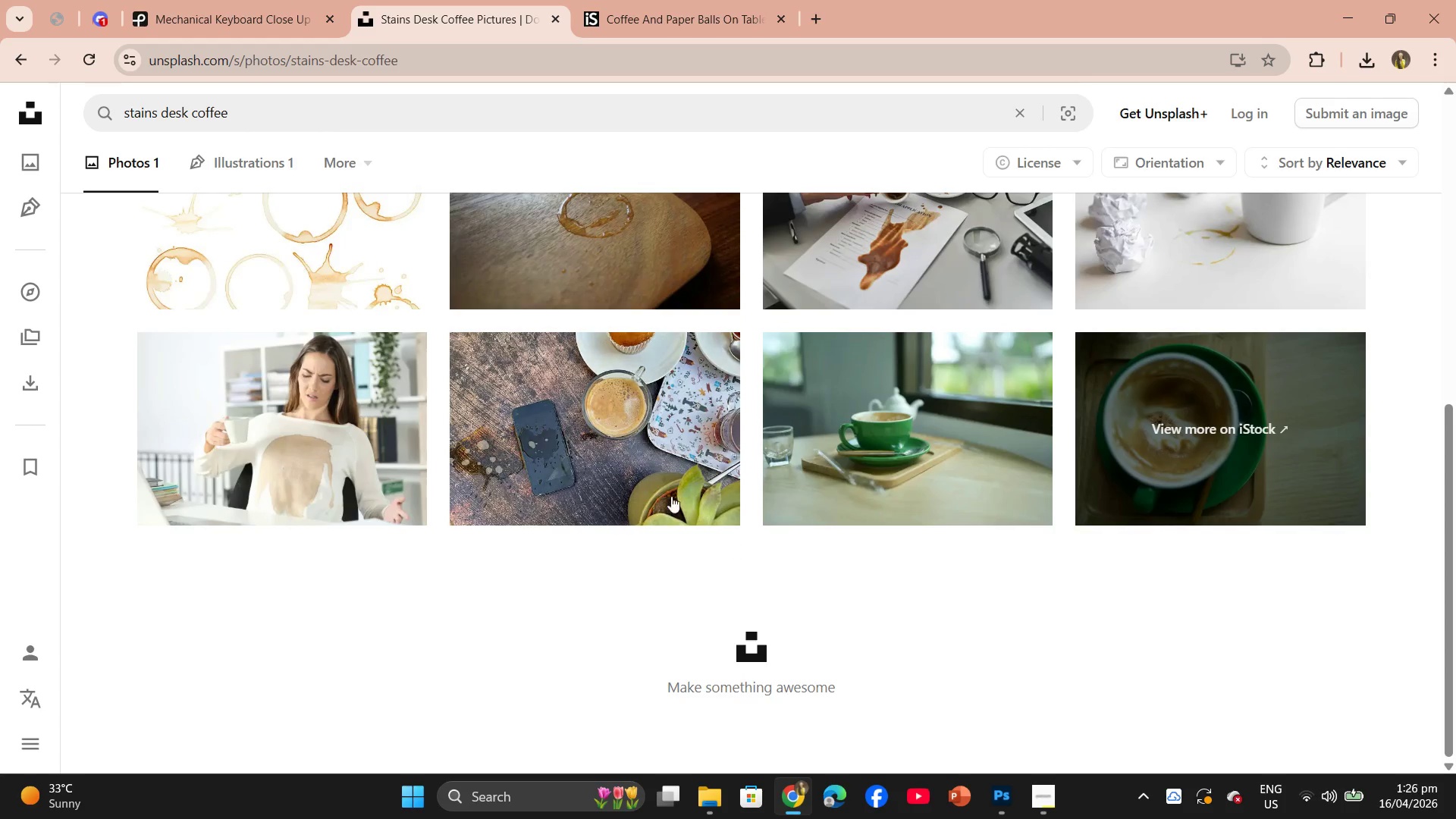 
scroll: coordinate [557, 389], scroll_direction: up, amount: 5.0
 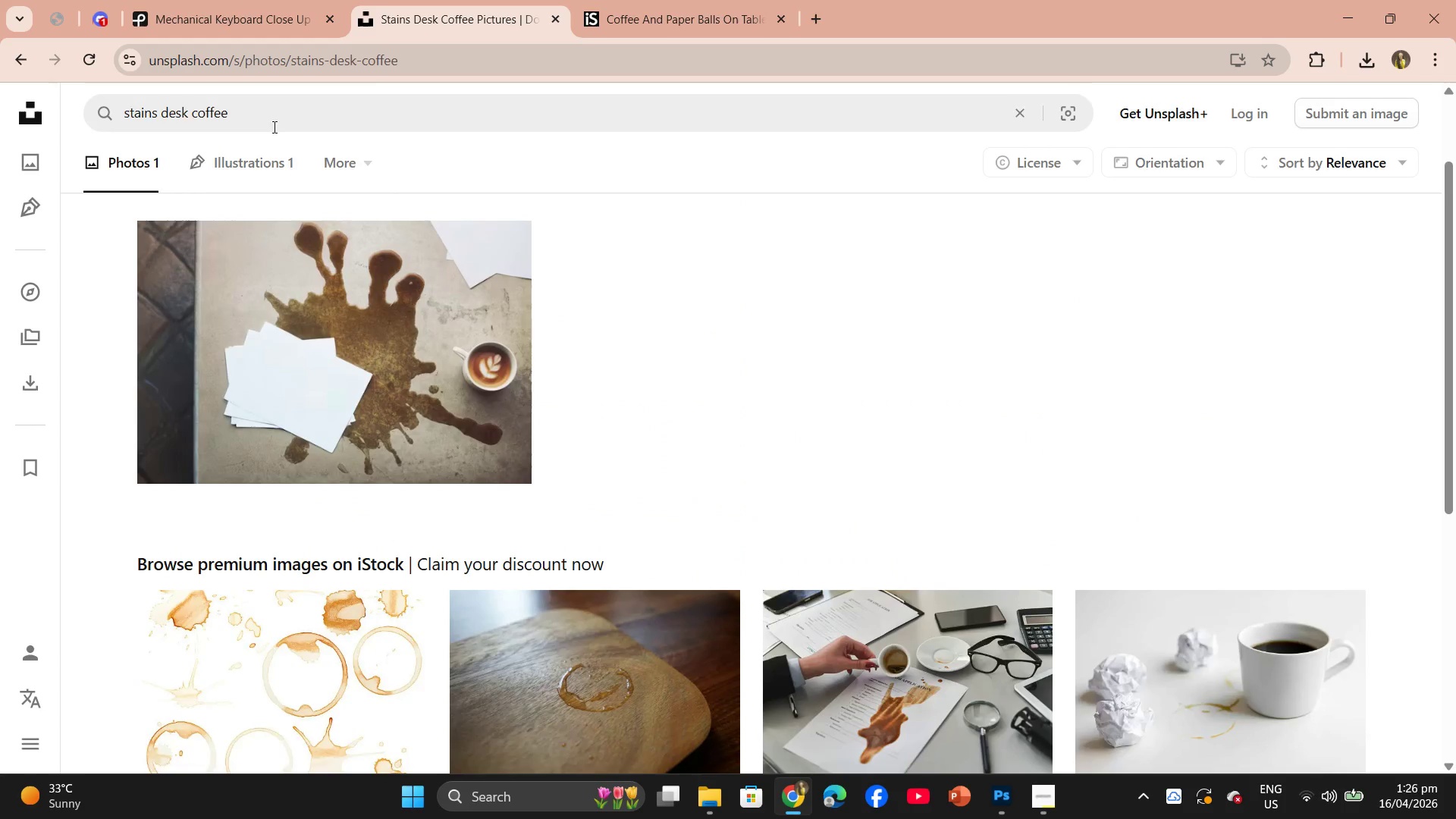 
left_click_drag(start_coordinate=[271, 119], to_coordinate=[136, 105])
 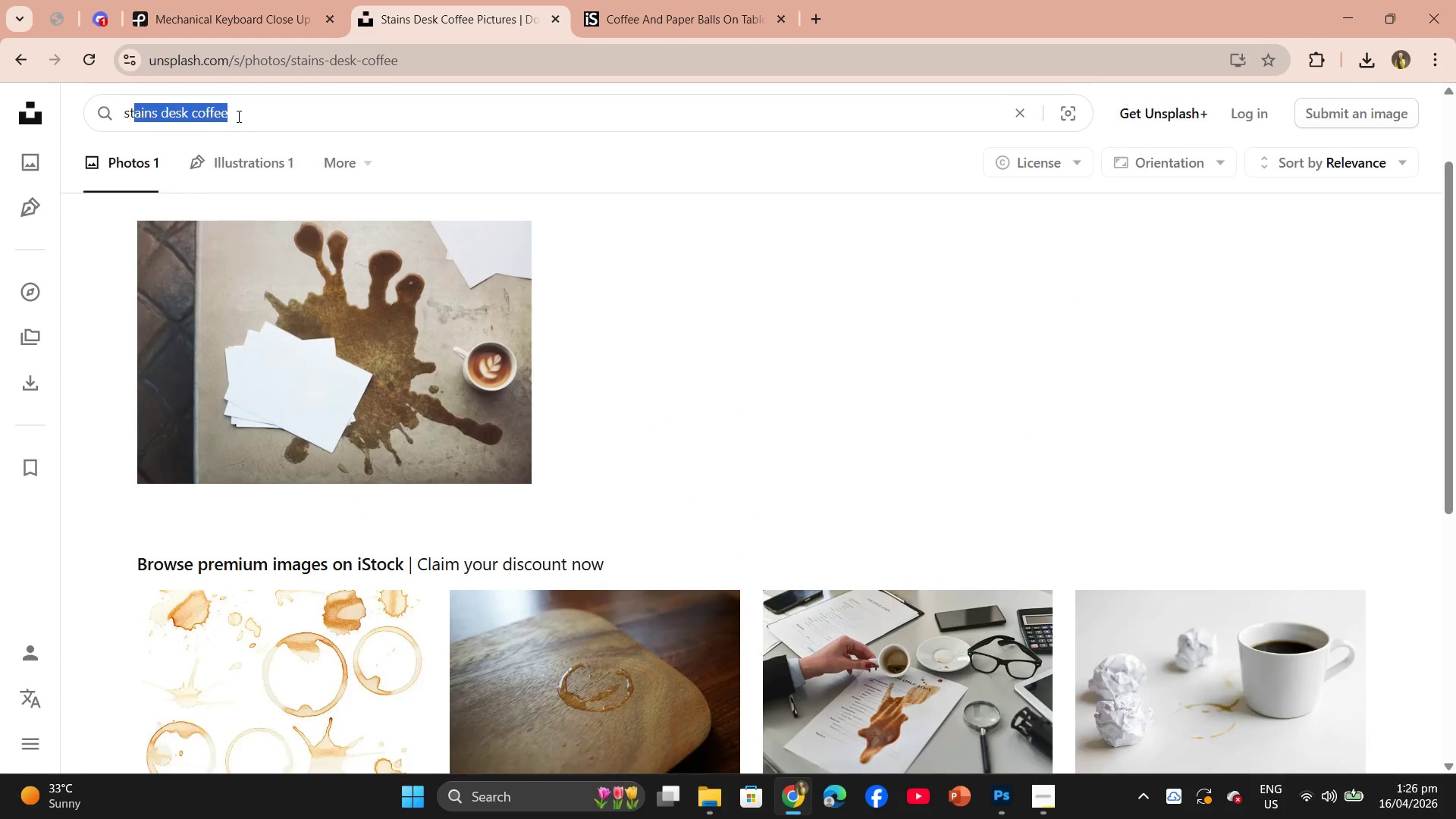 
left_click([249, 116])
 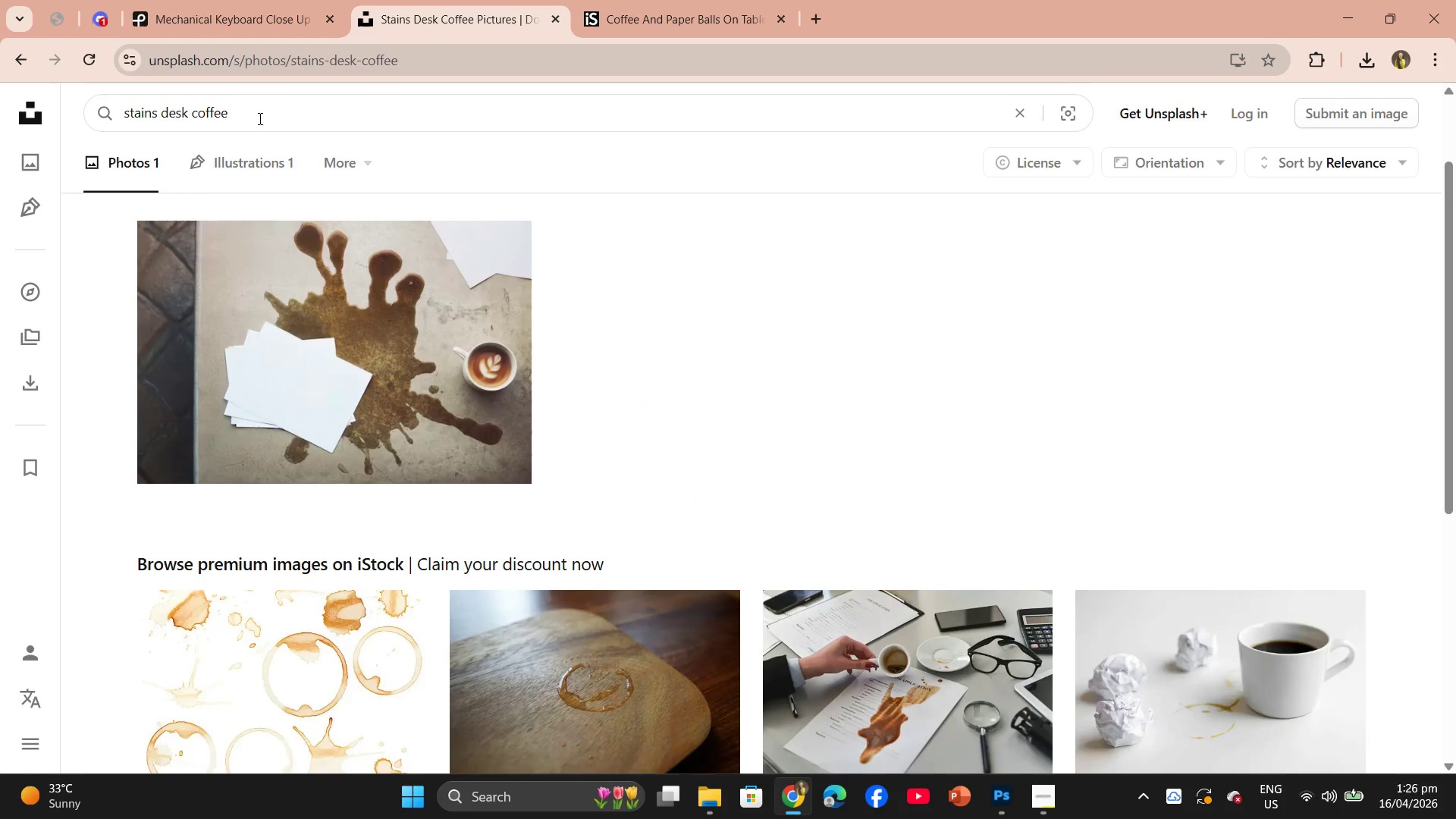 
scroll: coordinate [939, 449], scroll_direction: up, amount: 5.0
 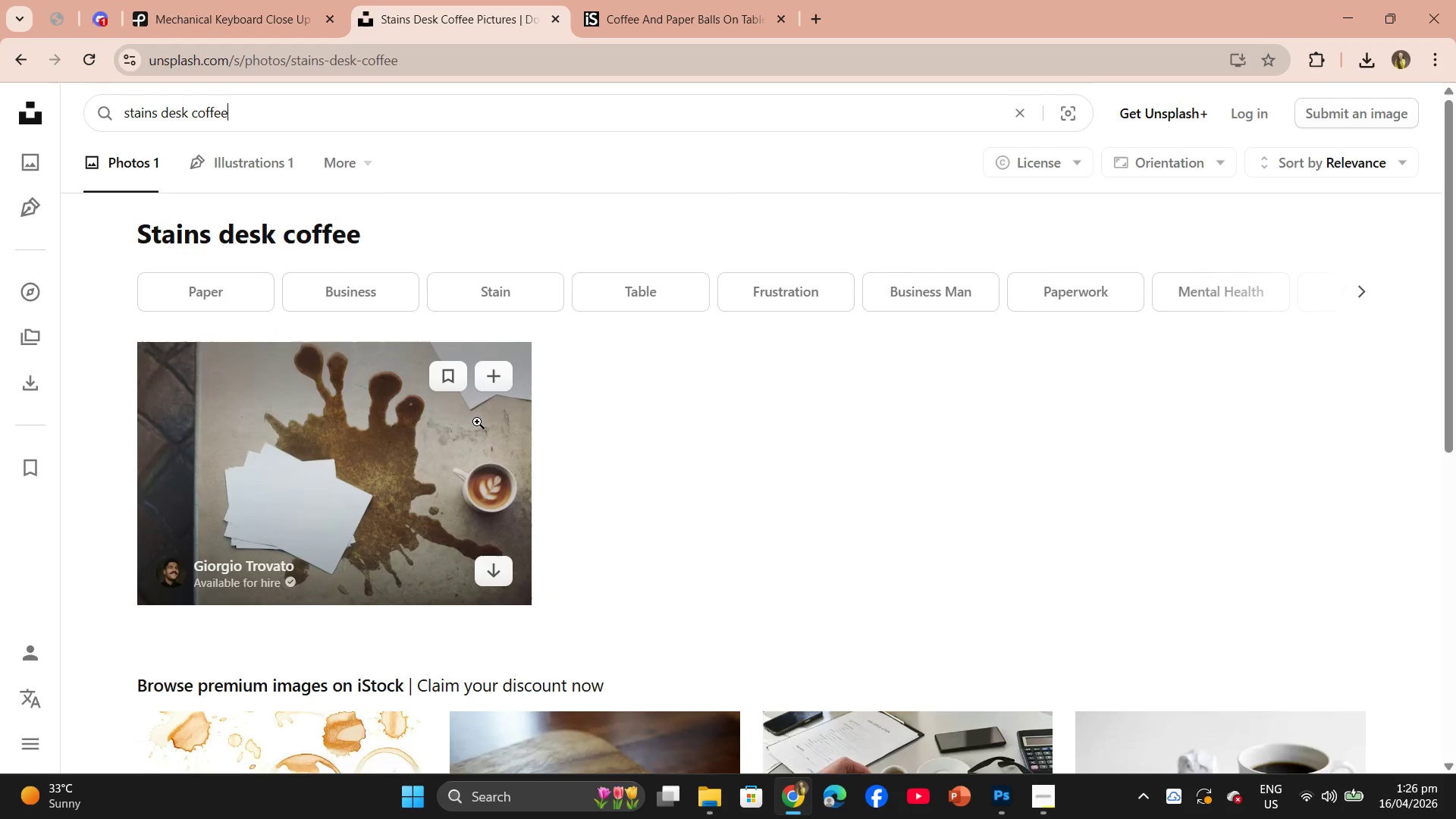 
left_click([477, 422])
 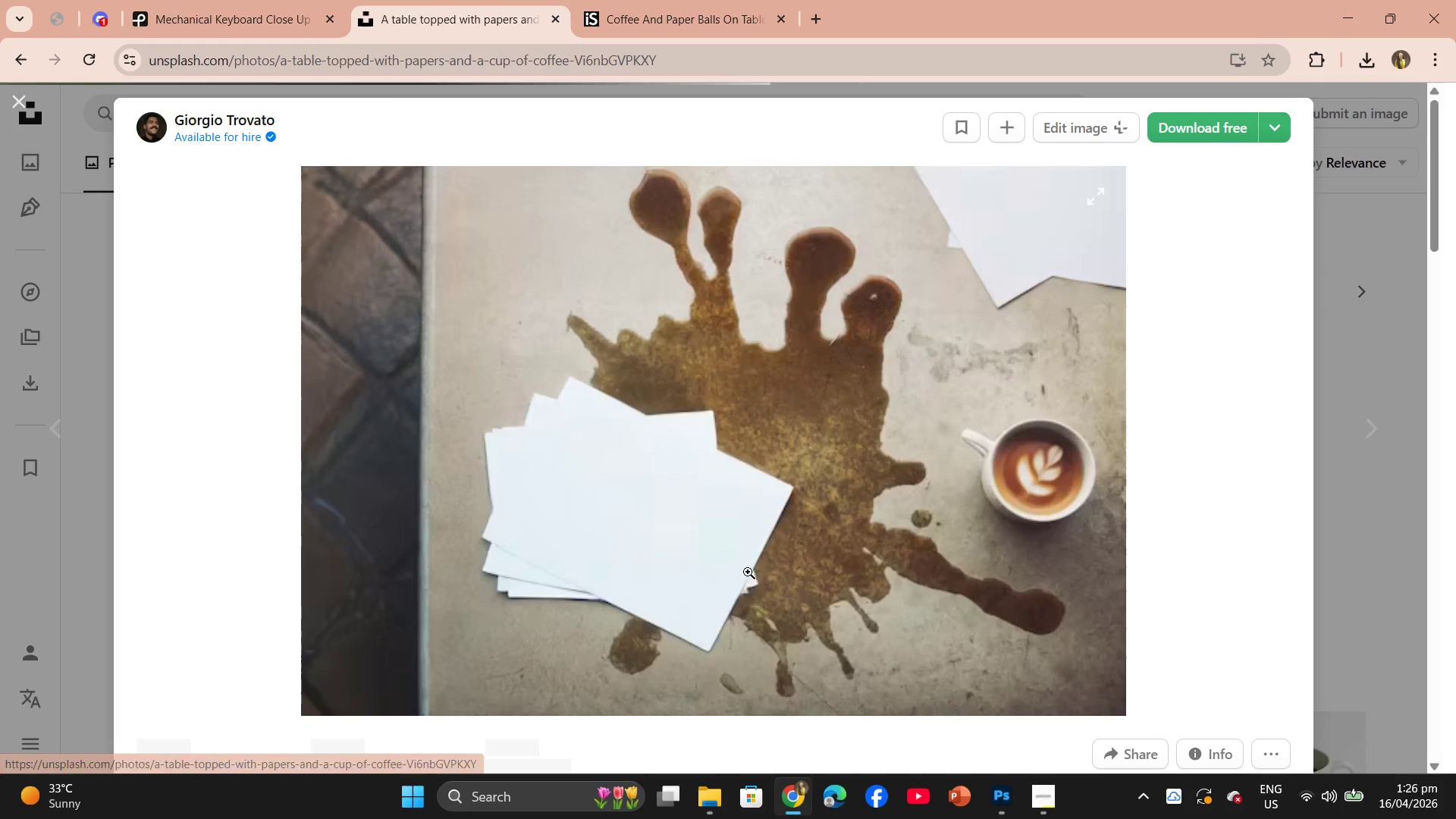 
scroll: coordinate [812, 555], scroll_direction: down, amount: 11.0
 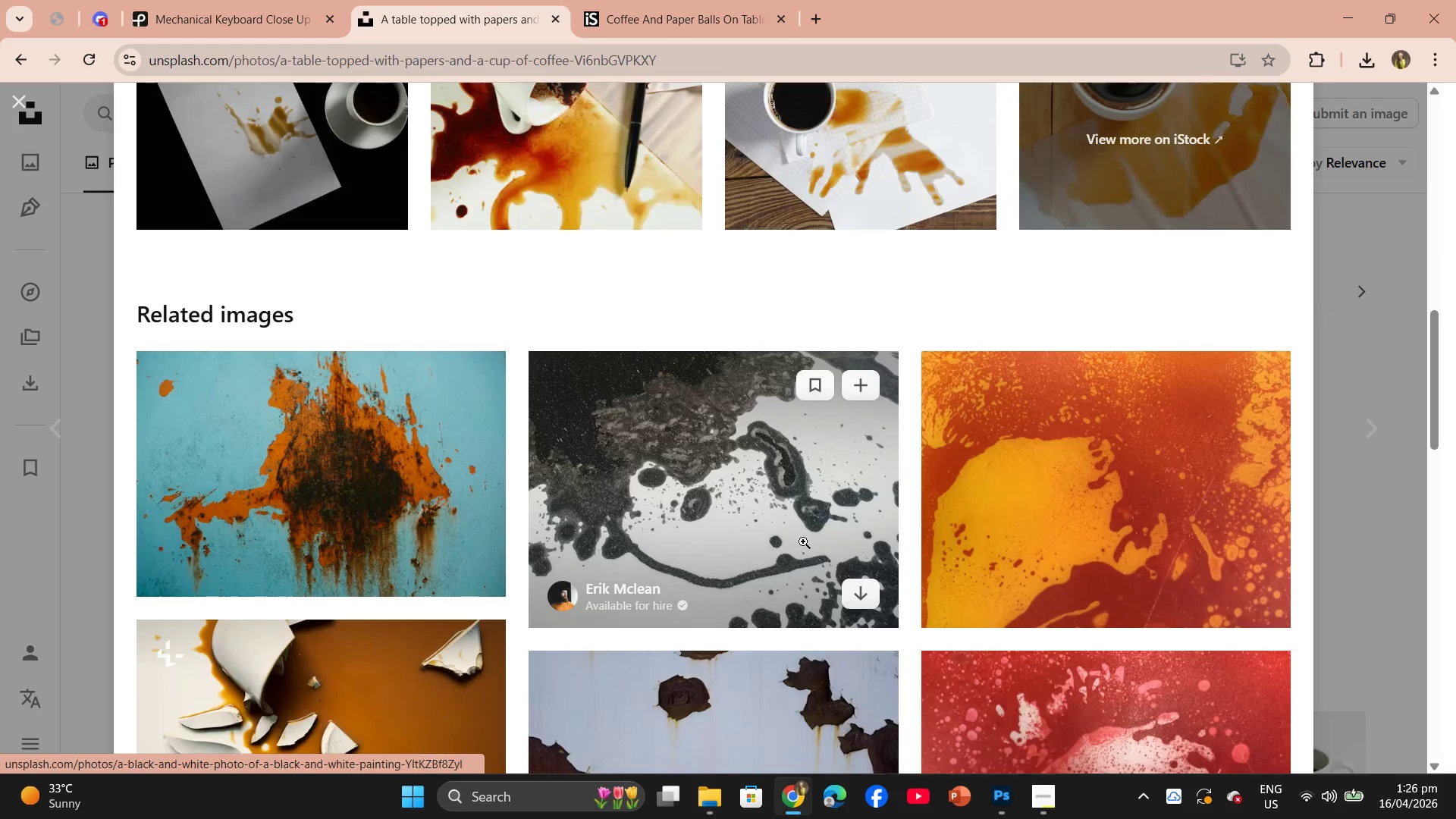 
scroll: coordinate [800, 536], scroll_direction: up, amount: 2.0
 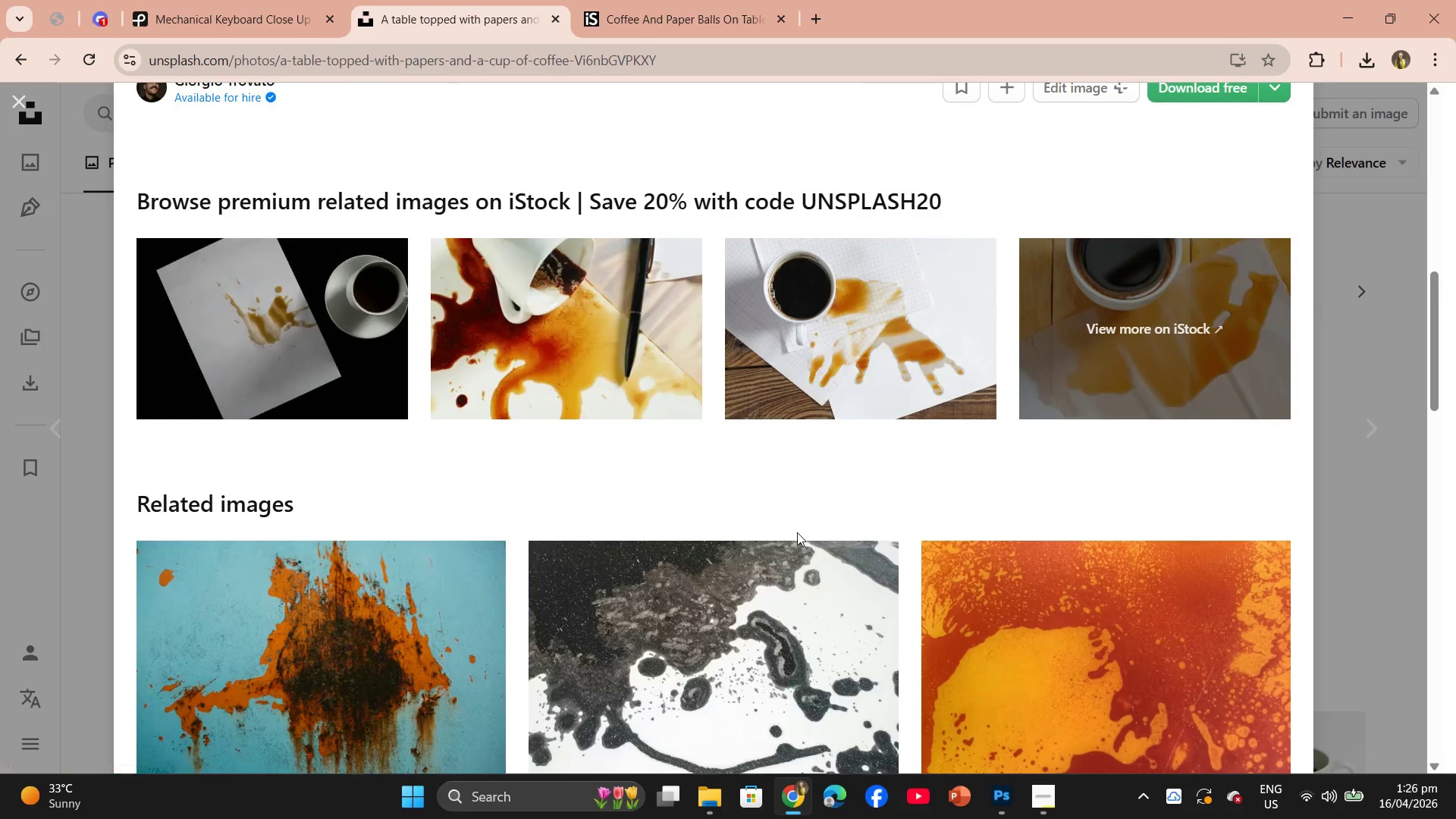 
scroll: coordinate [773, 507], scroll_direction: down, amount: 27.0
 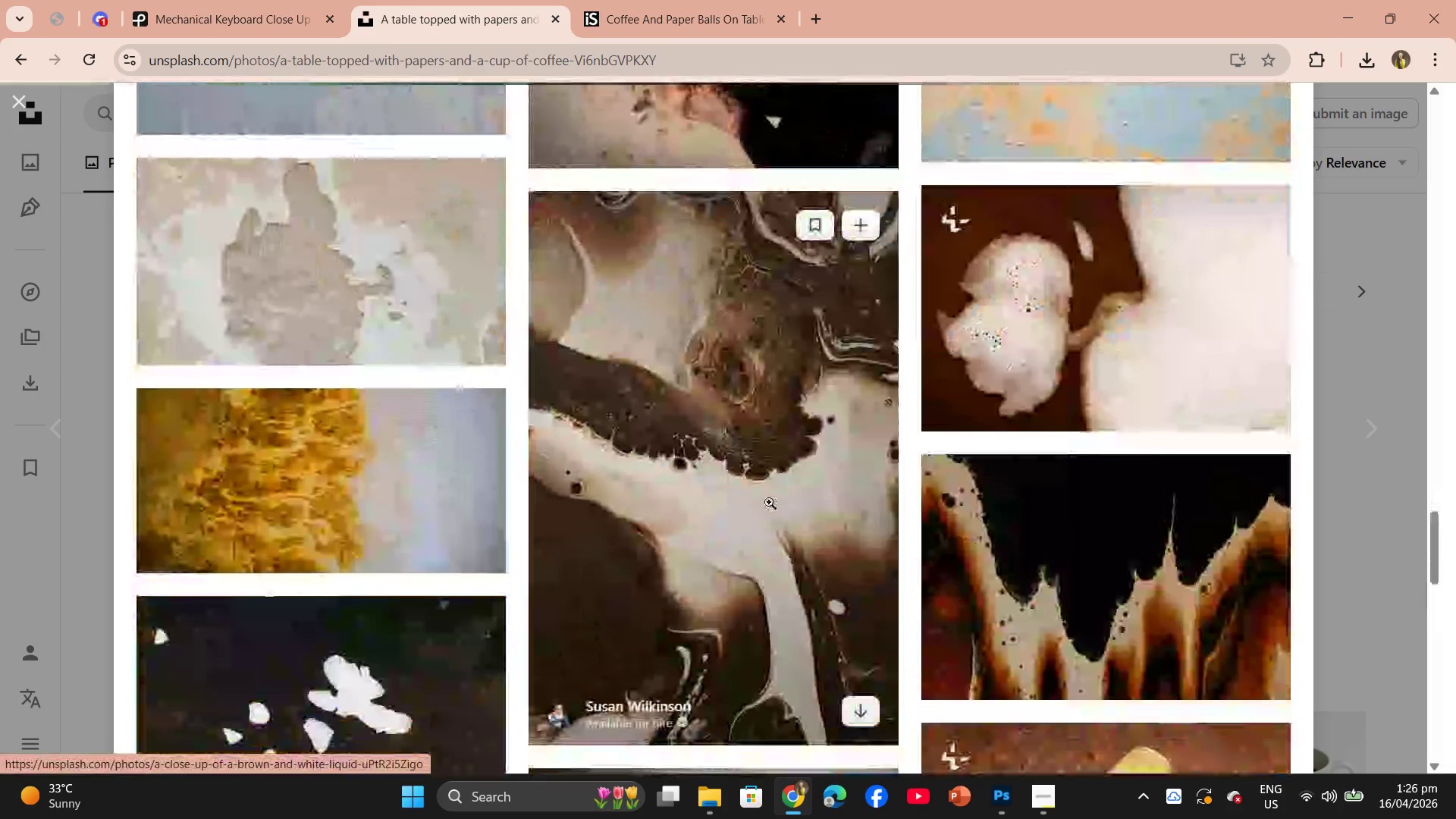 
scroll: coordinate [769, 502], scroll_direction: down, amount: 10.0
 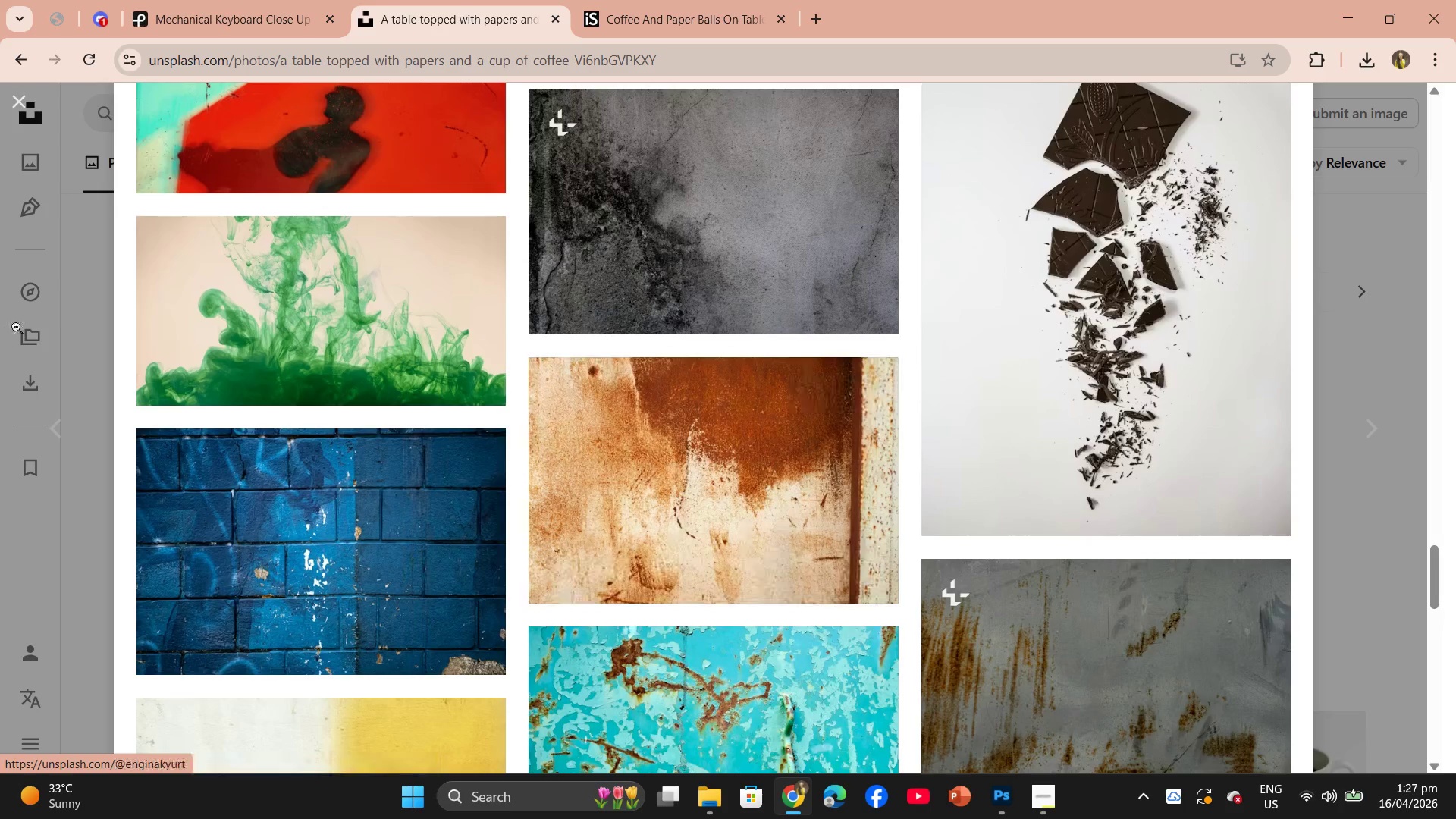 
left_click([62, 316])
 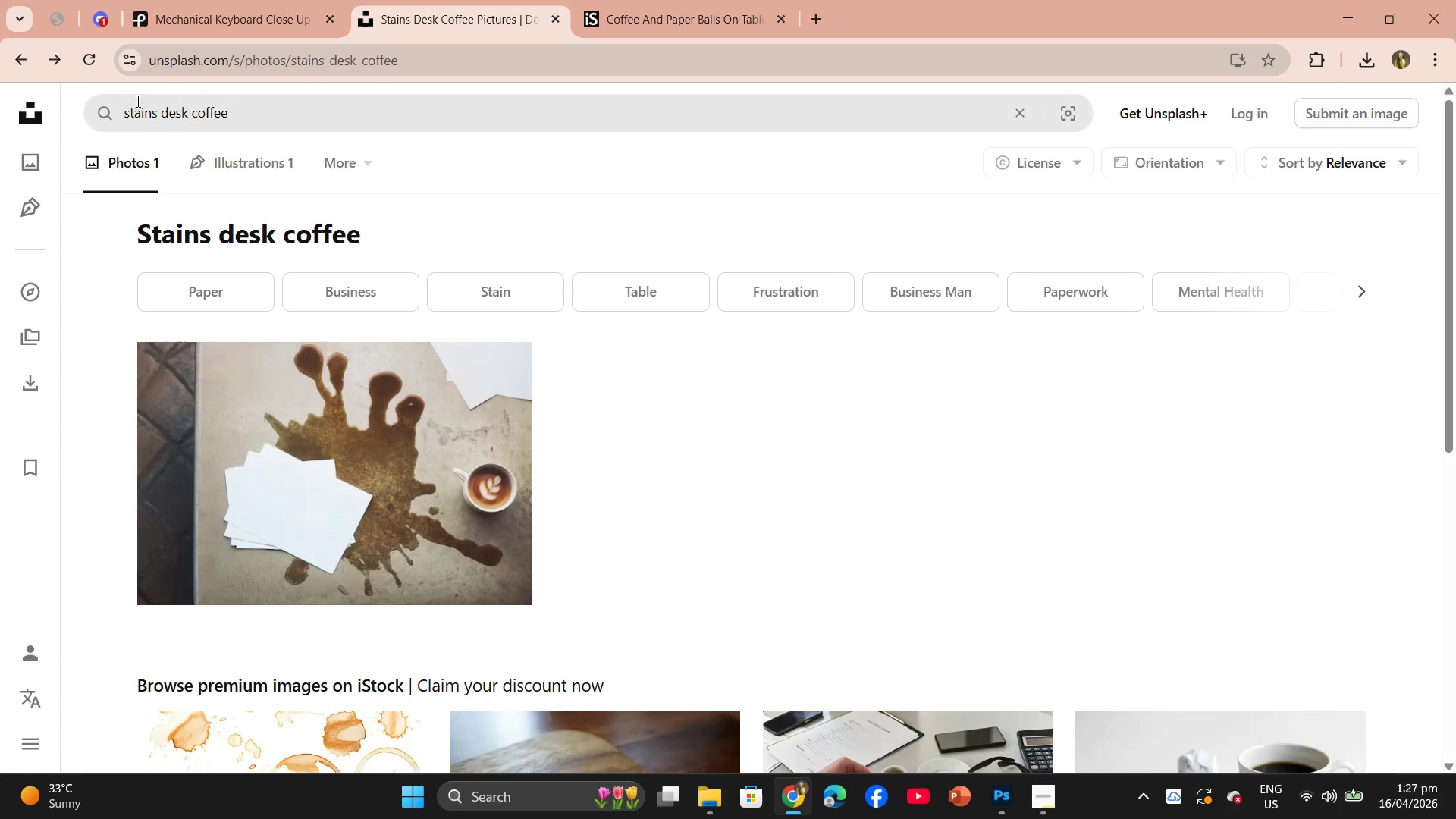 
left_click_drag(start_coordinate=[156, 108], to_coordinate=[121, 116])
 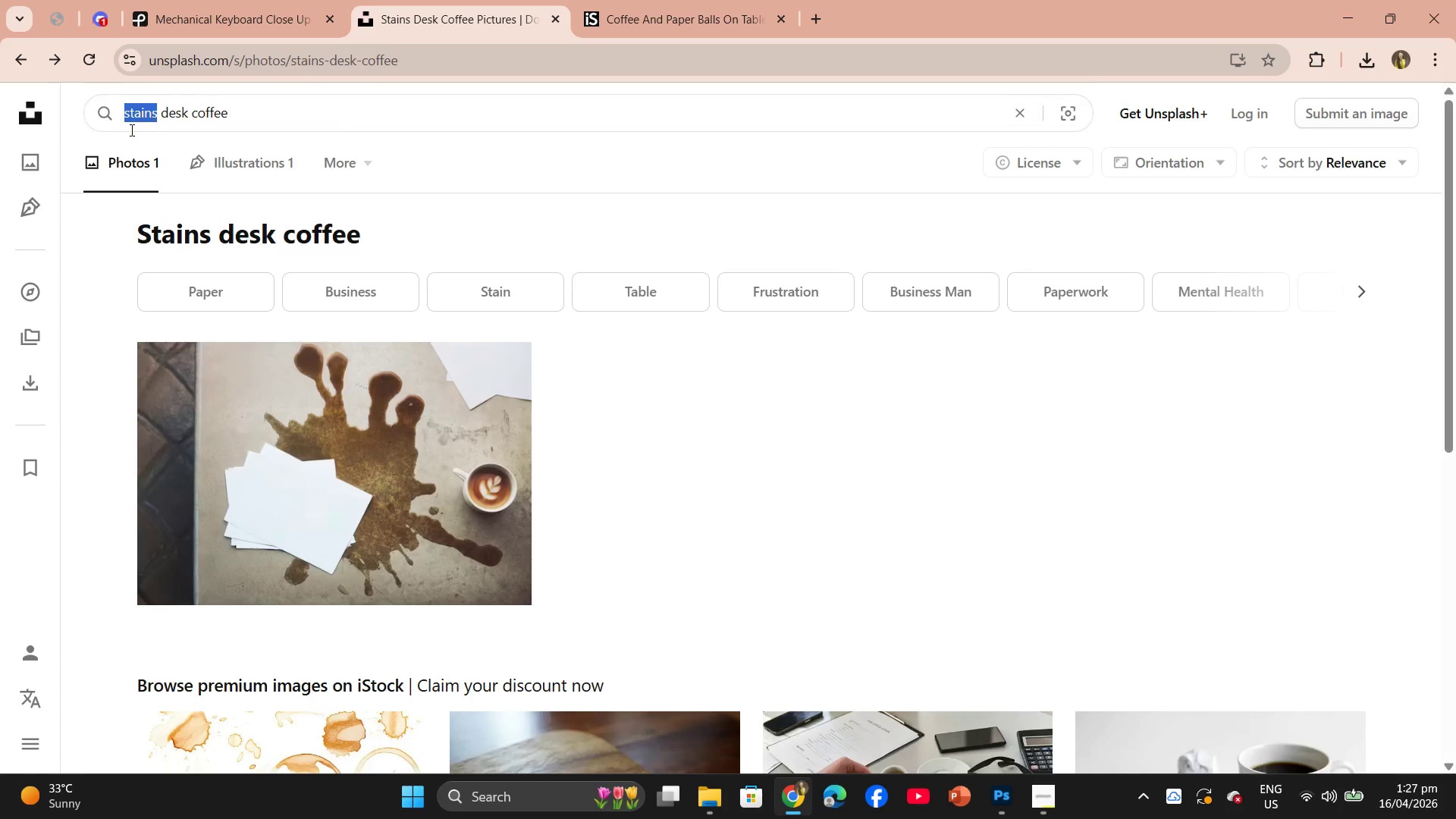 
key(Backspace)
 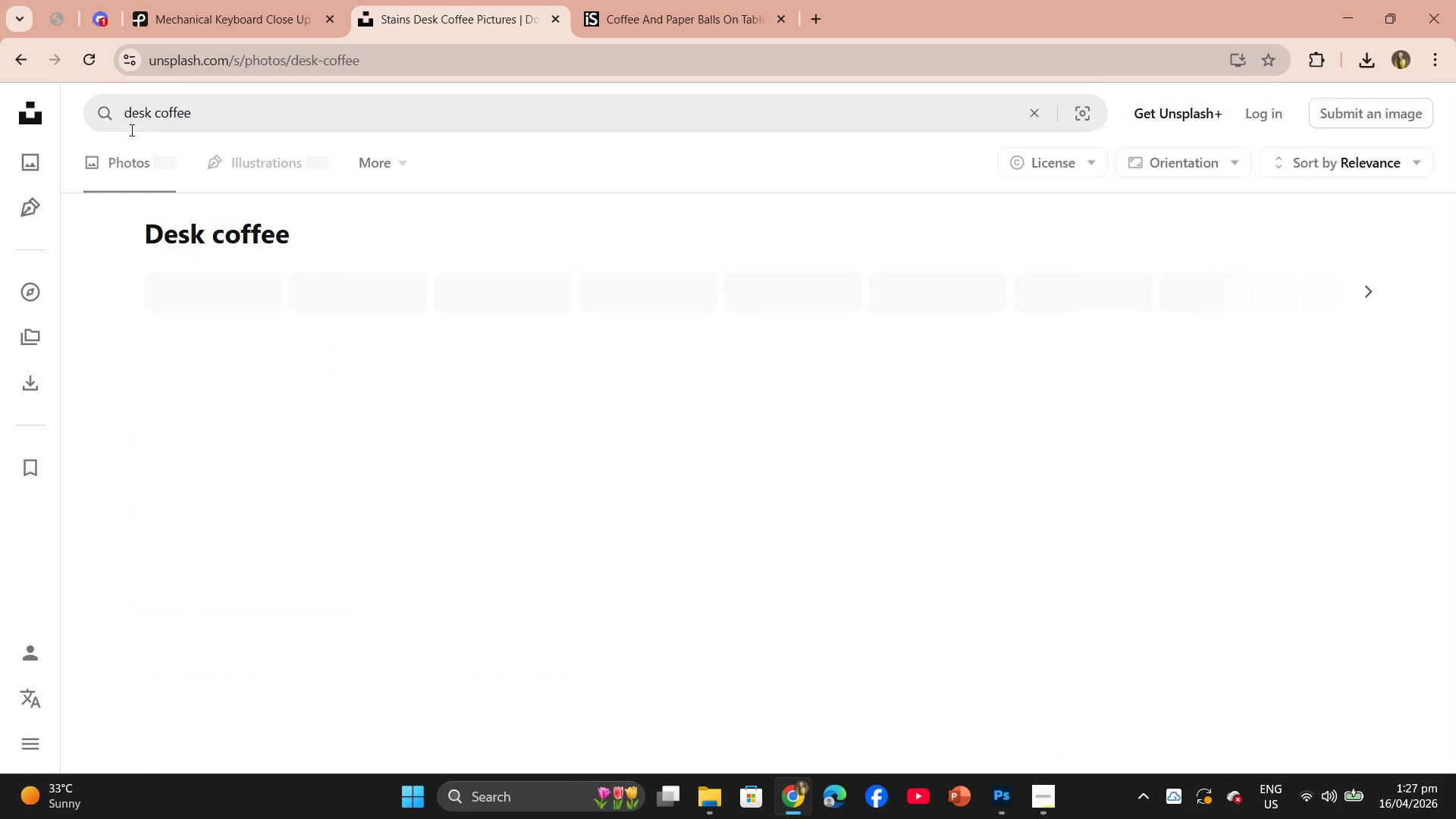 
key(Enter)
 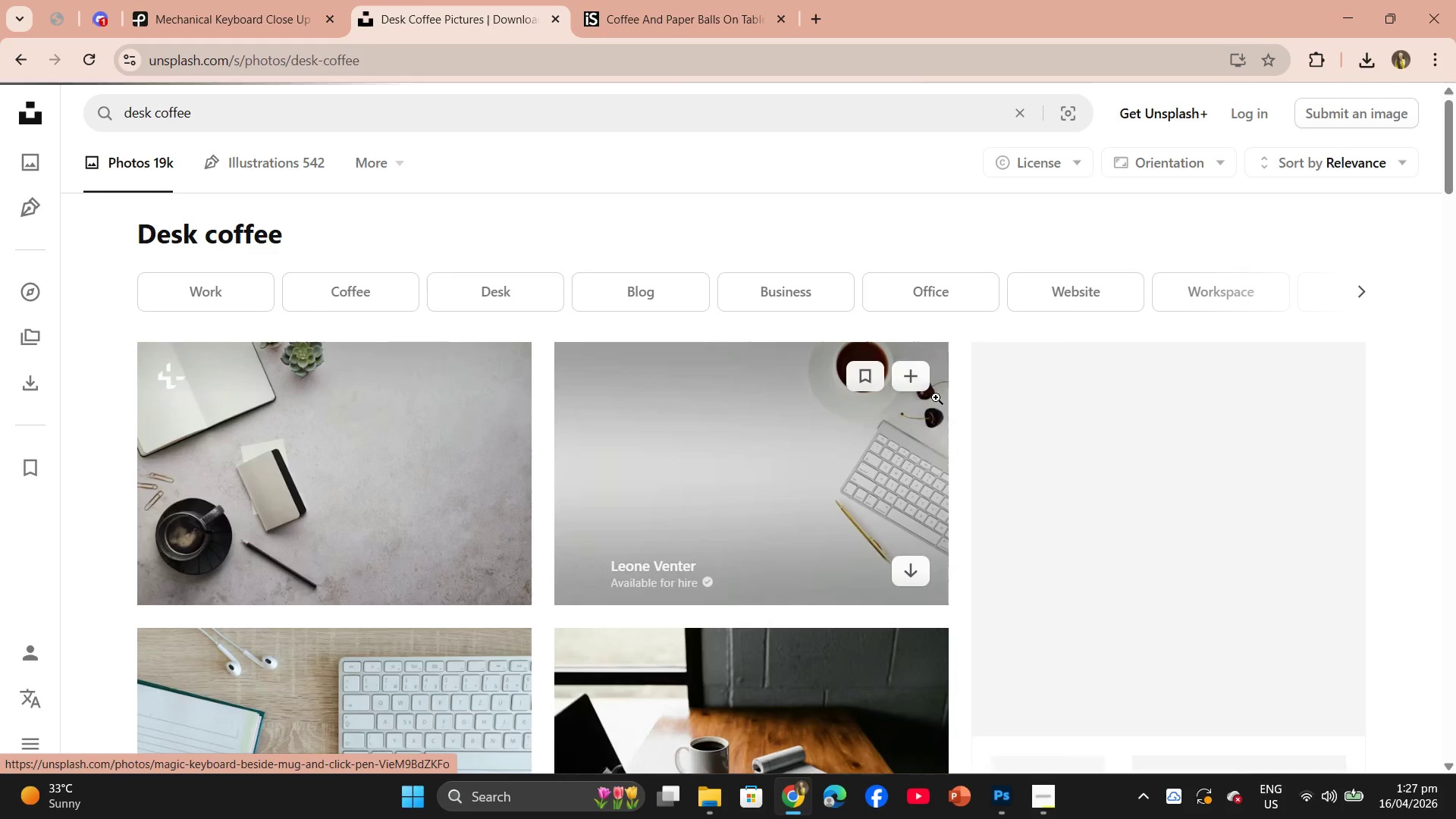 
scroll: coordinate [804, 459], scroll_direction: down, amount: 23.0
 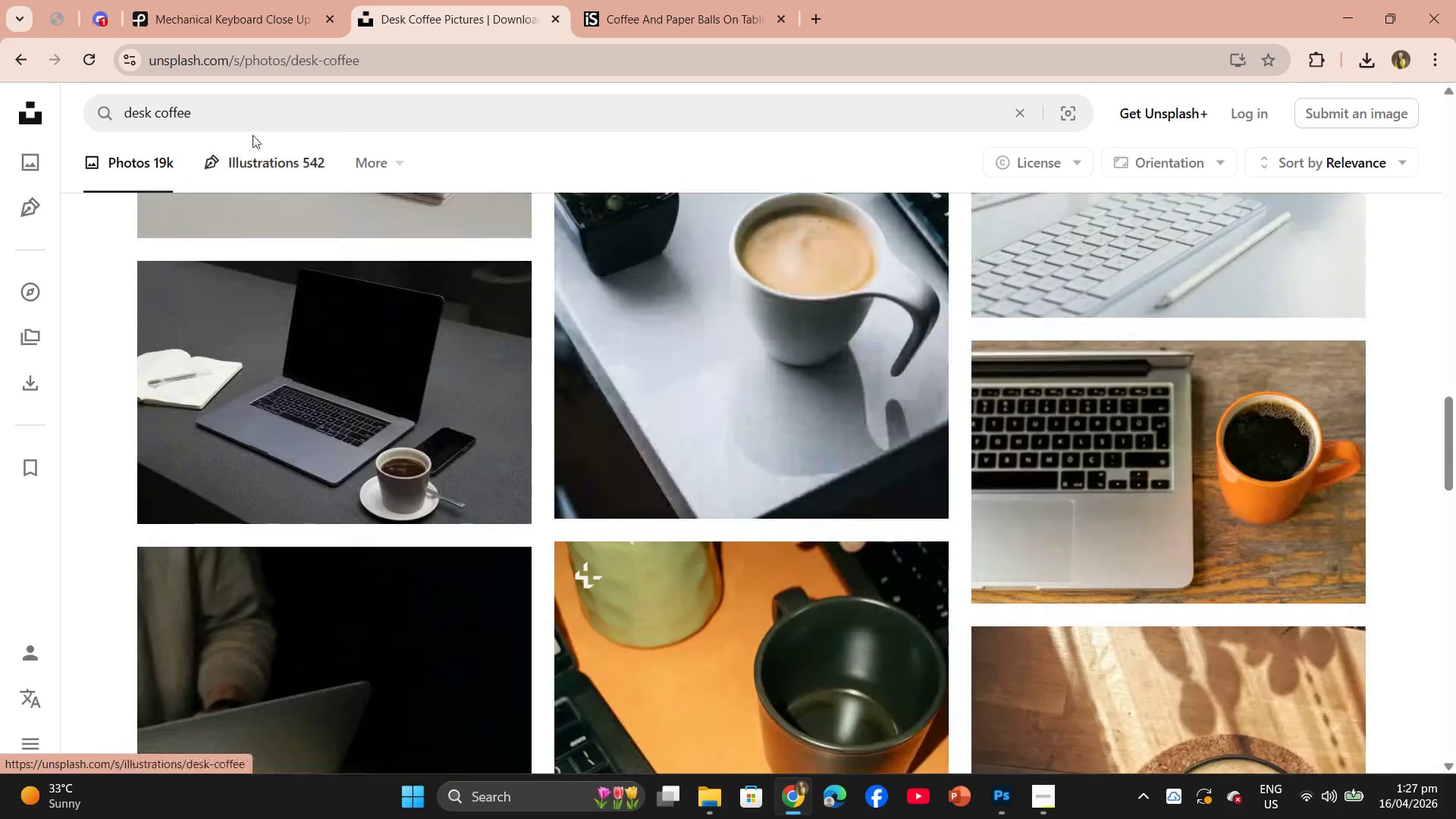 
left_click([248, 117])
 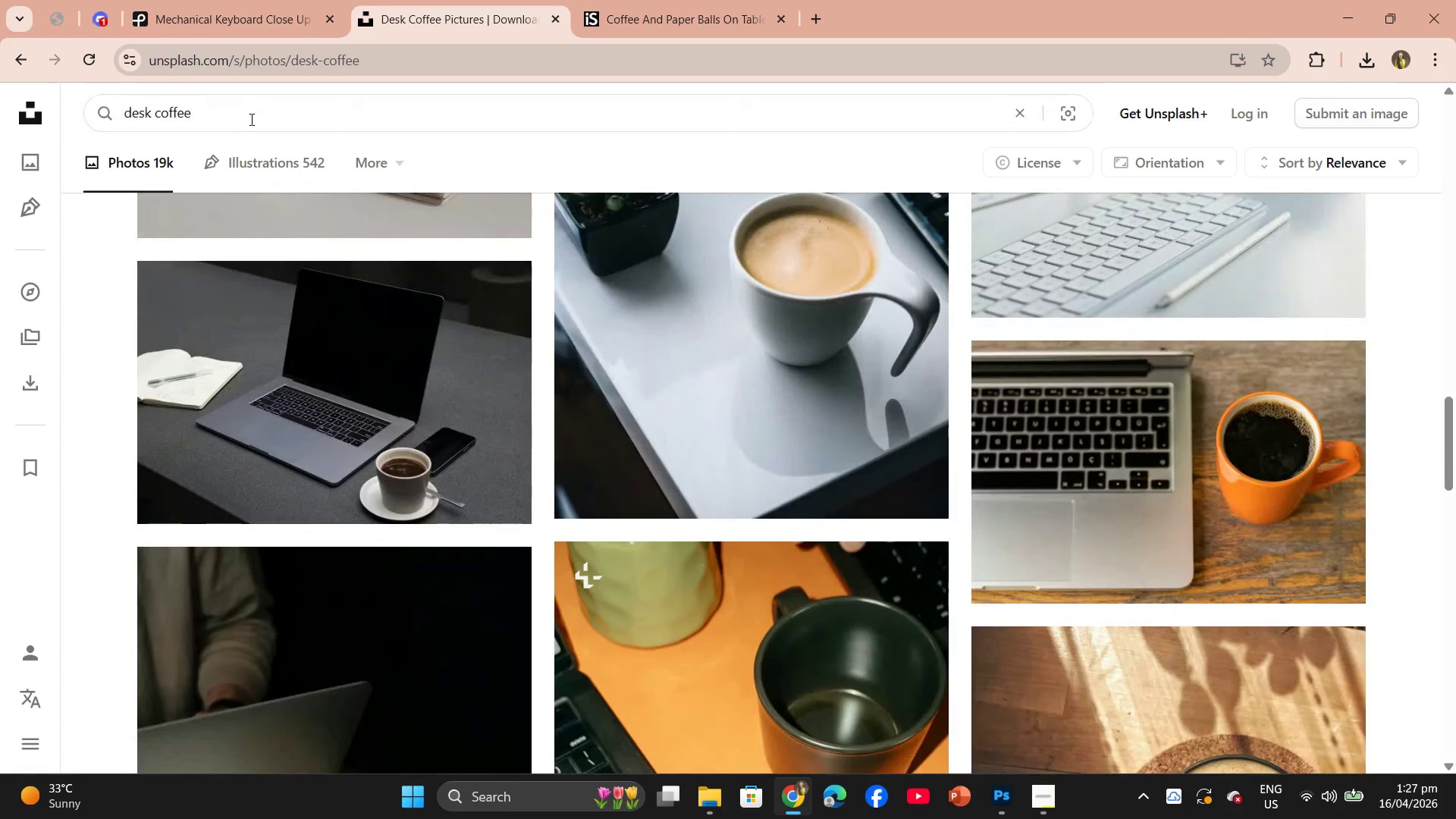 
type( MEW)
key(Backspace)
type(SS)
 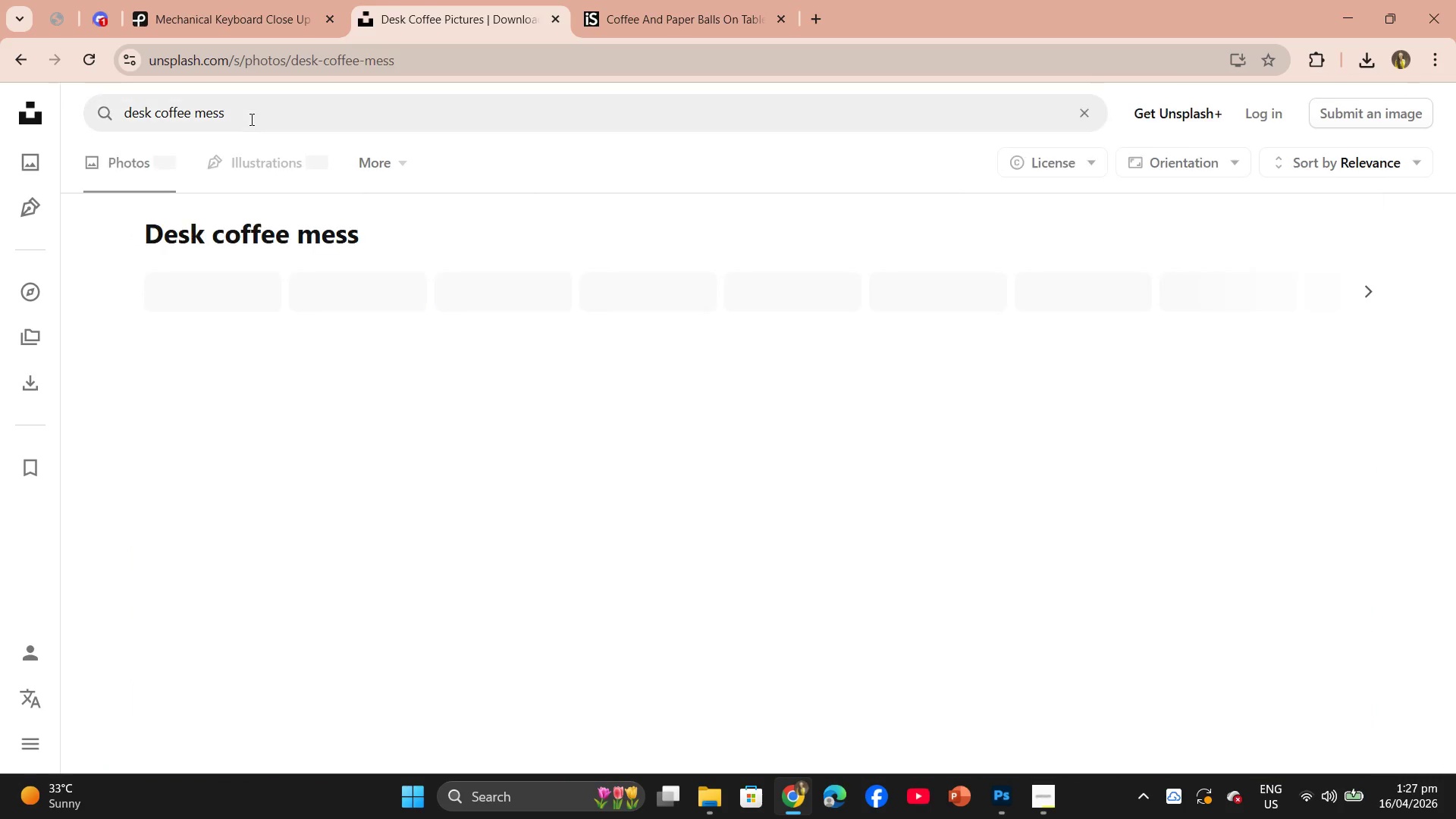 
key(Enter)
 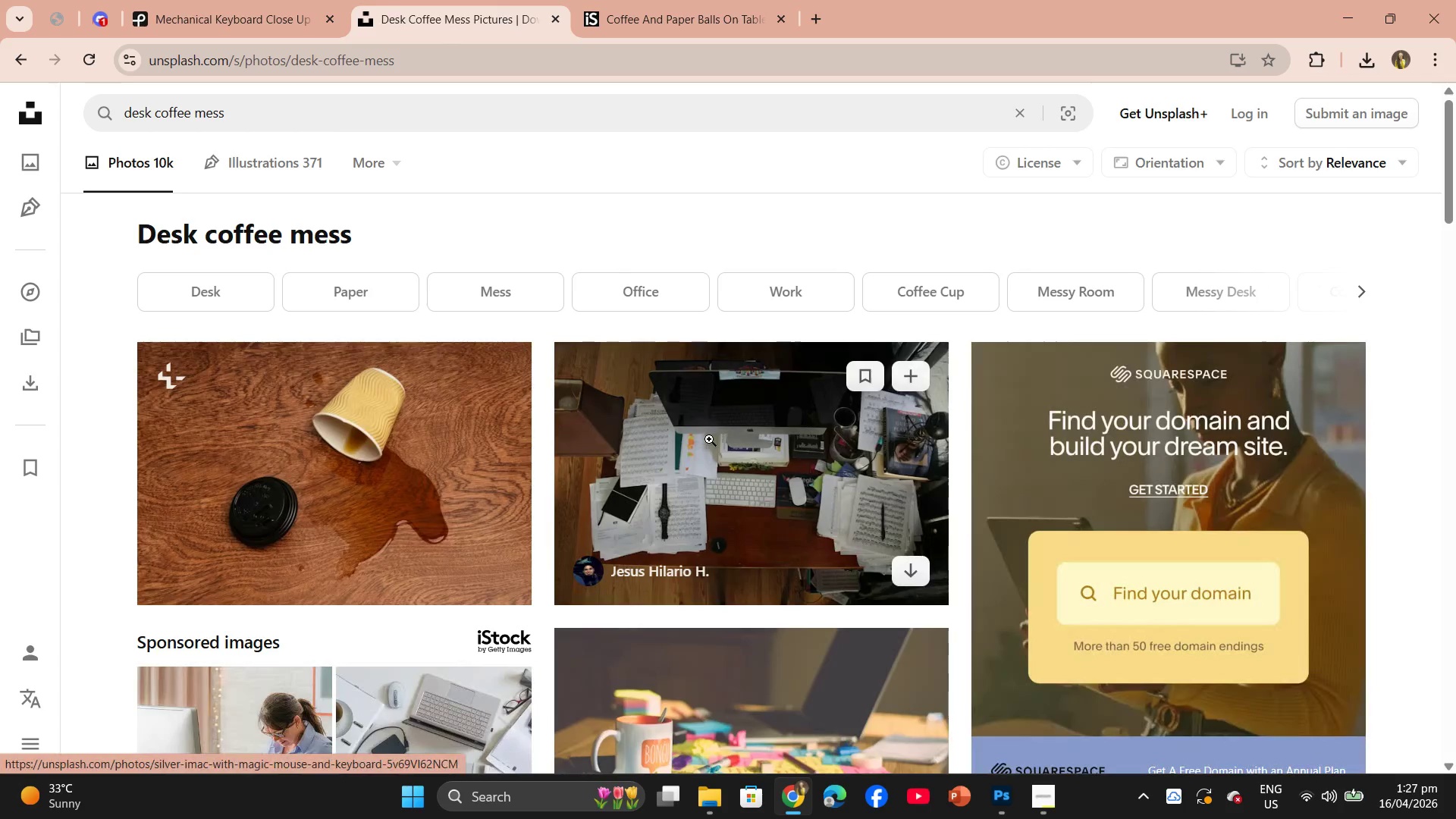 
scroll: coordinate [791, 451], scroll_direction: down, amount: 10.0
 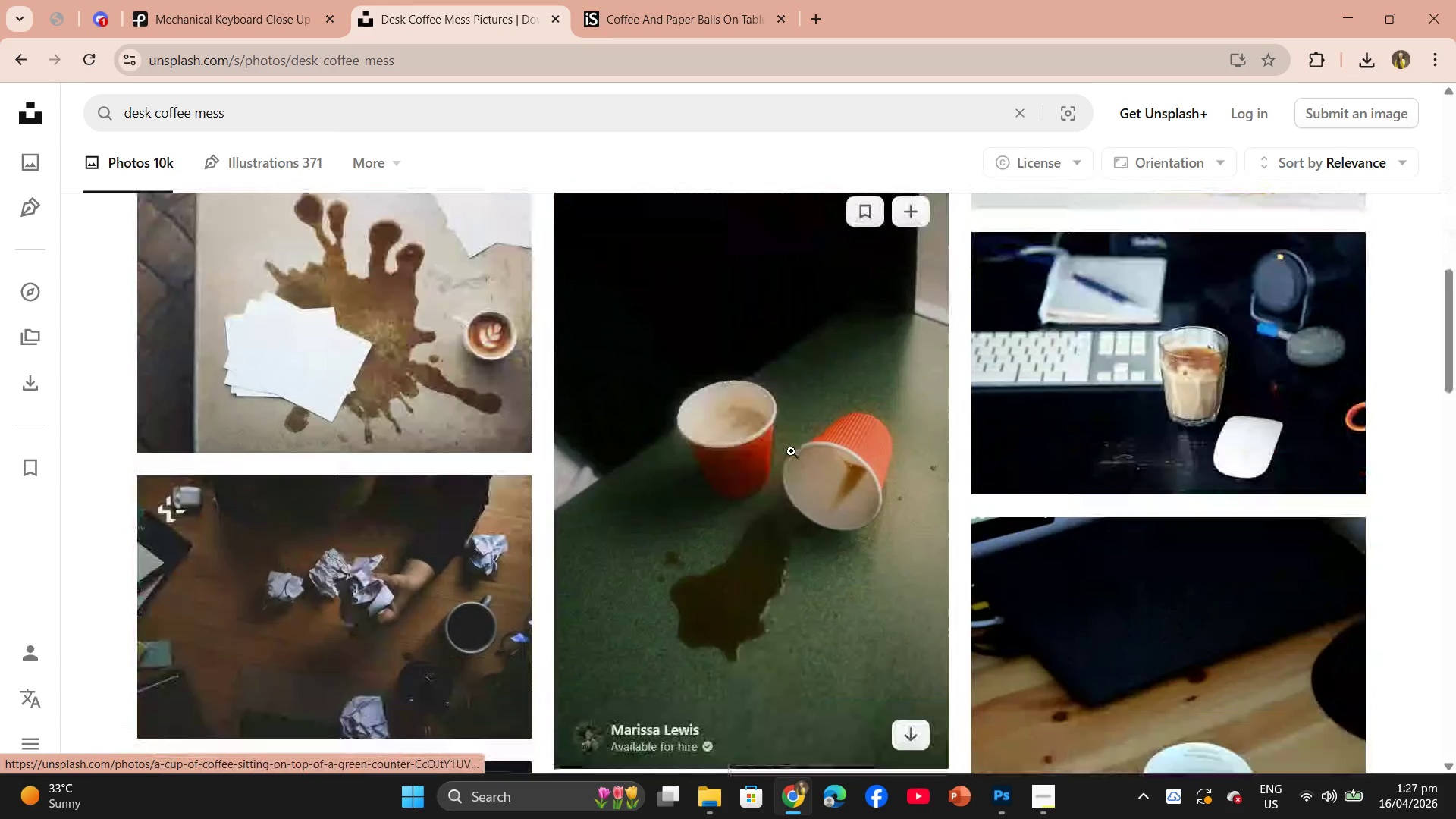 
scroll: coordinate [813, 519], scroll_direction: down, amount: 2.0
 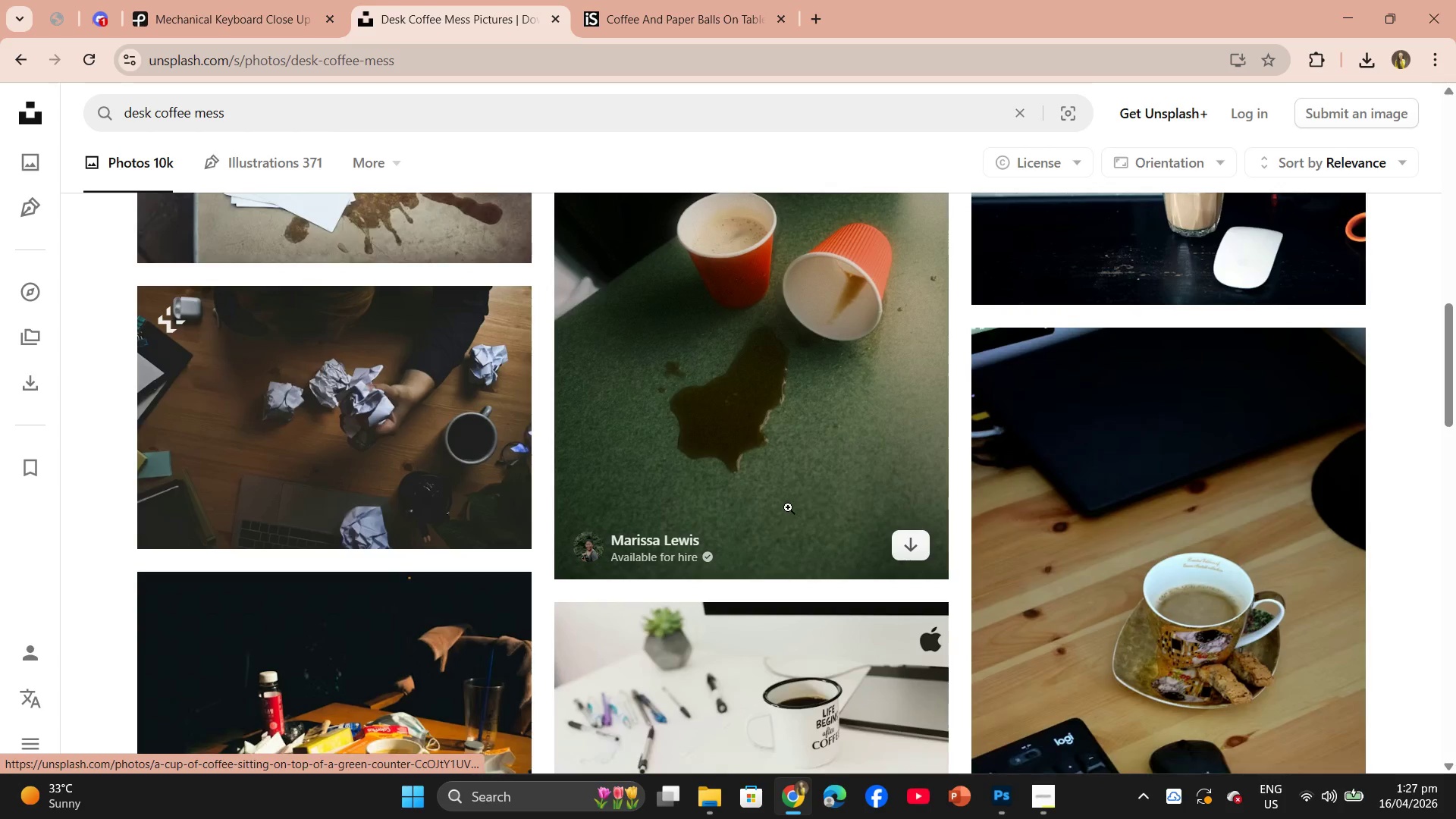 
scroll: coordinate [788, 507], scroll_direction: up, amount: 1.0
 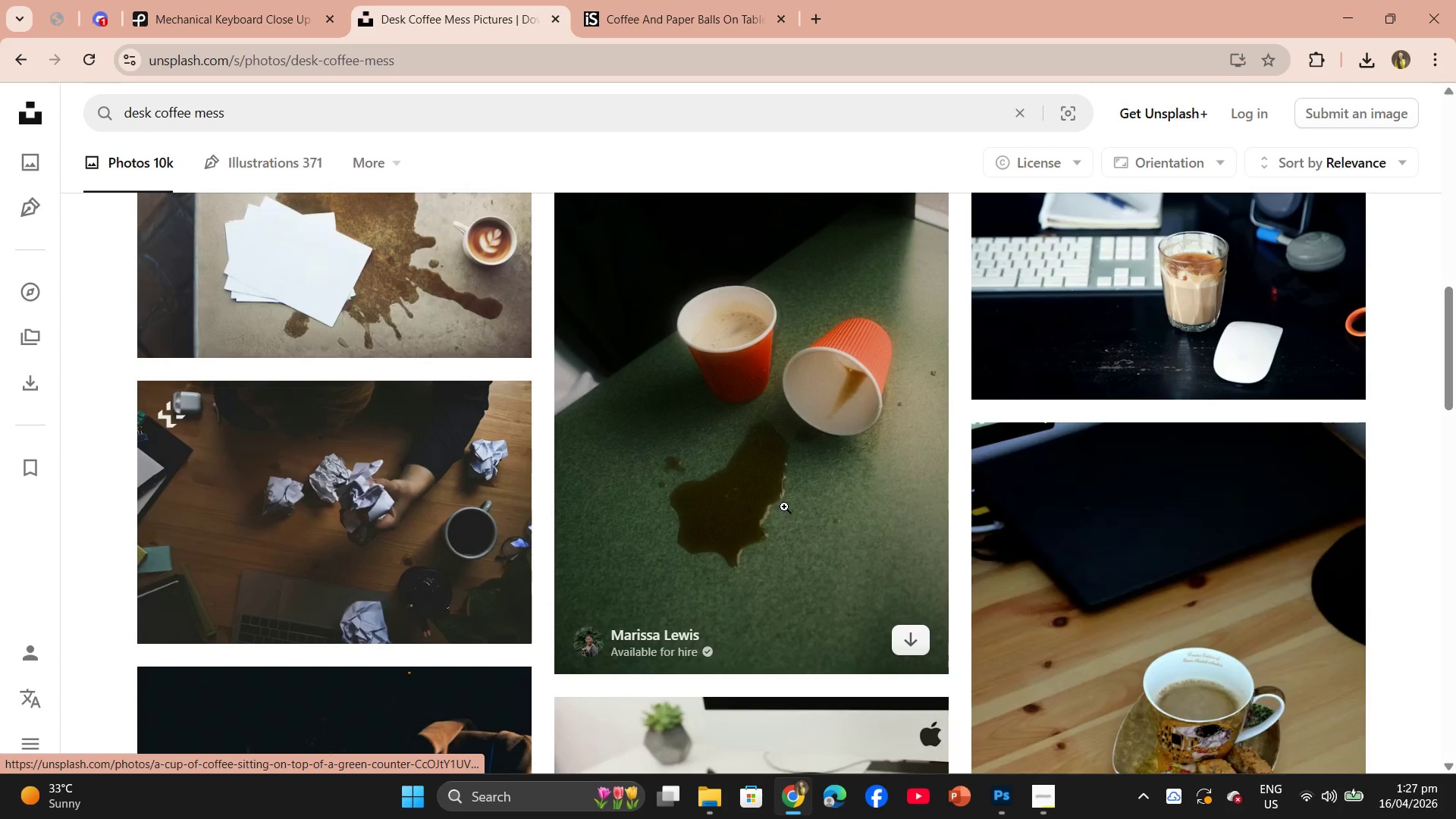 
left_click([784, 507])
 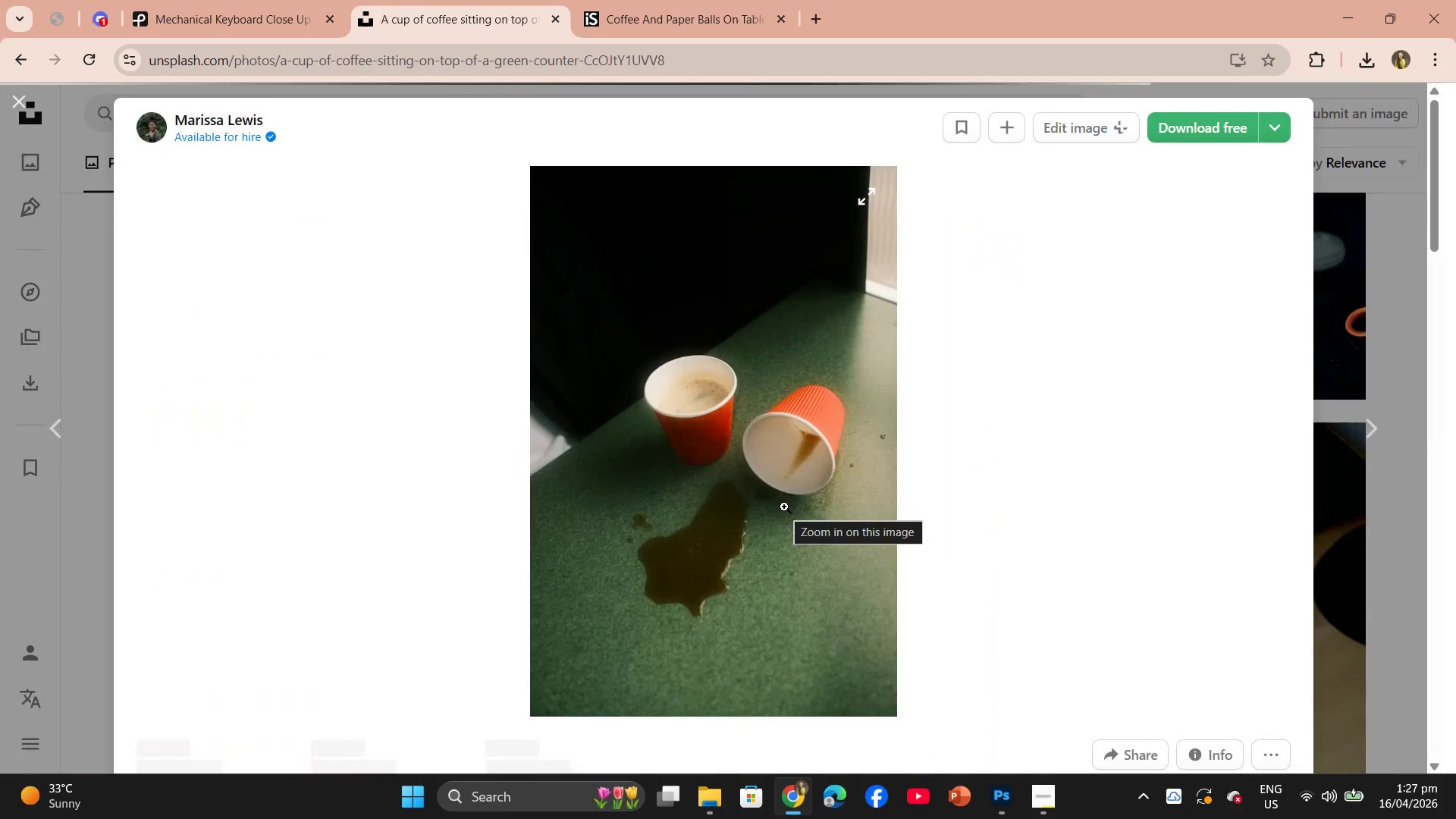 
scroll: coordinate [783, 503], scroll_direction: down, amount: 22.0
 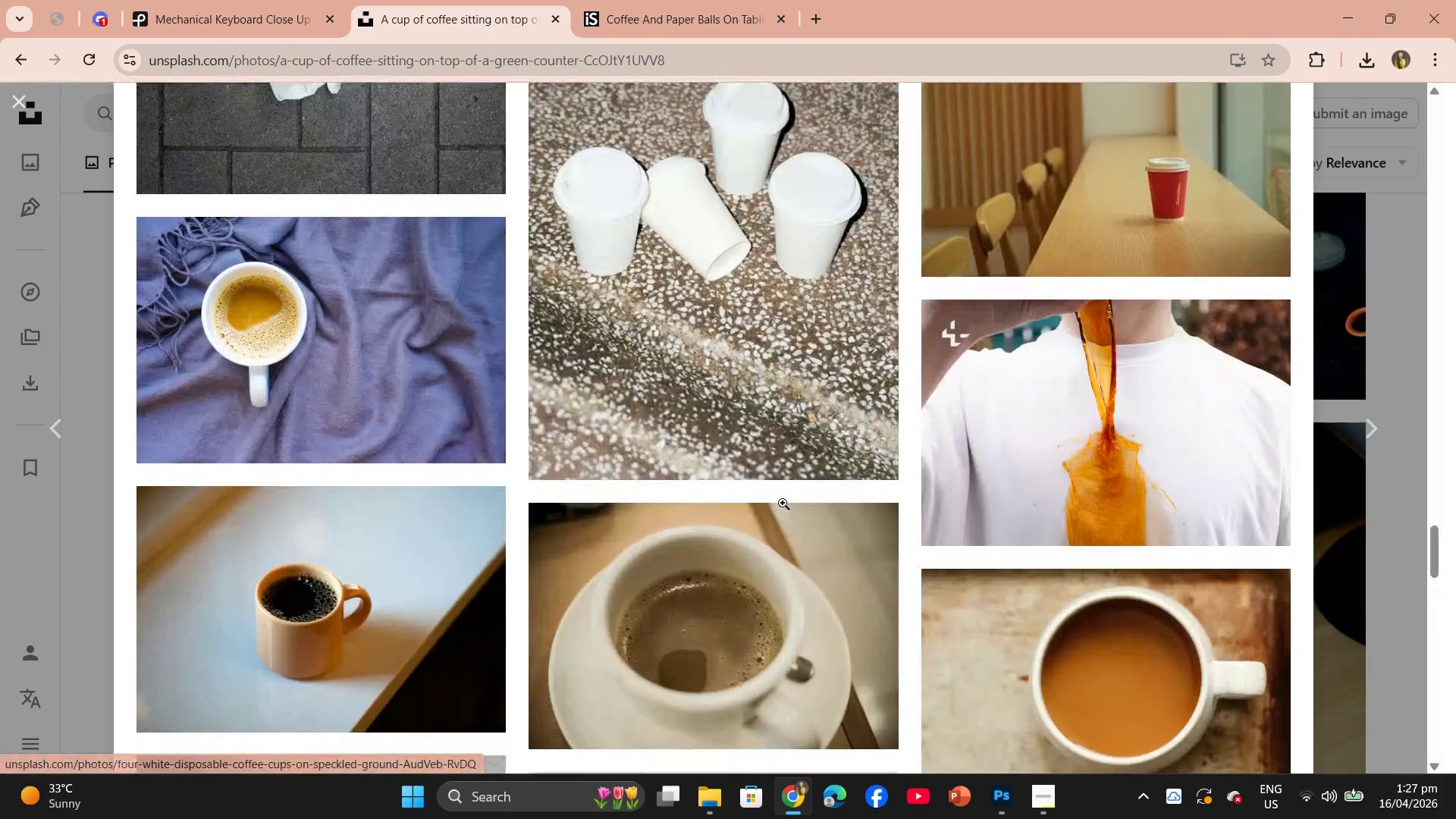 
scroll: coordinate [772, 497], scroll_direction: down, amount: 3.0
 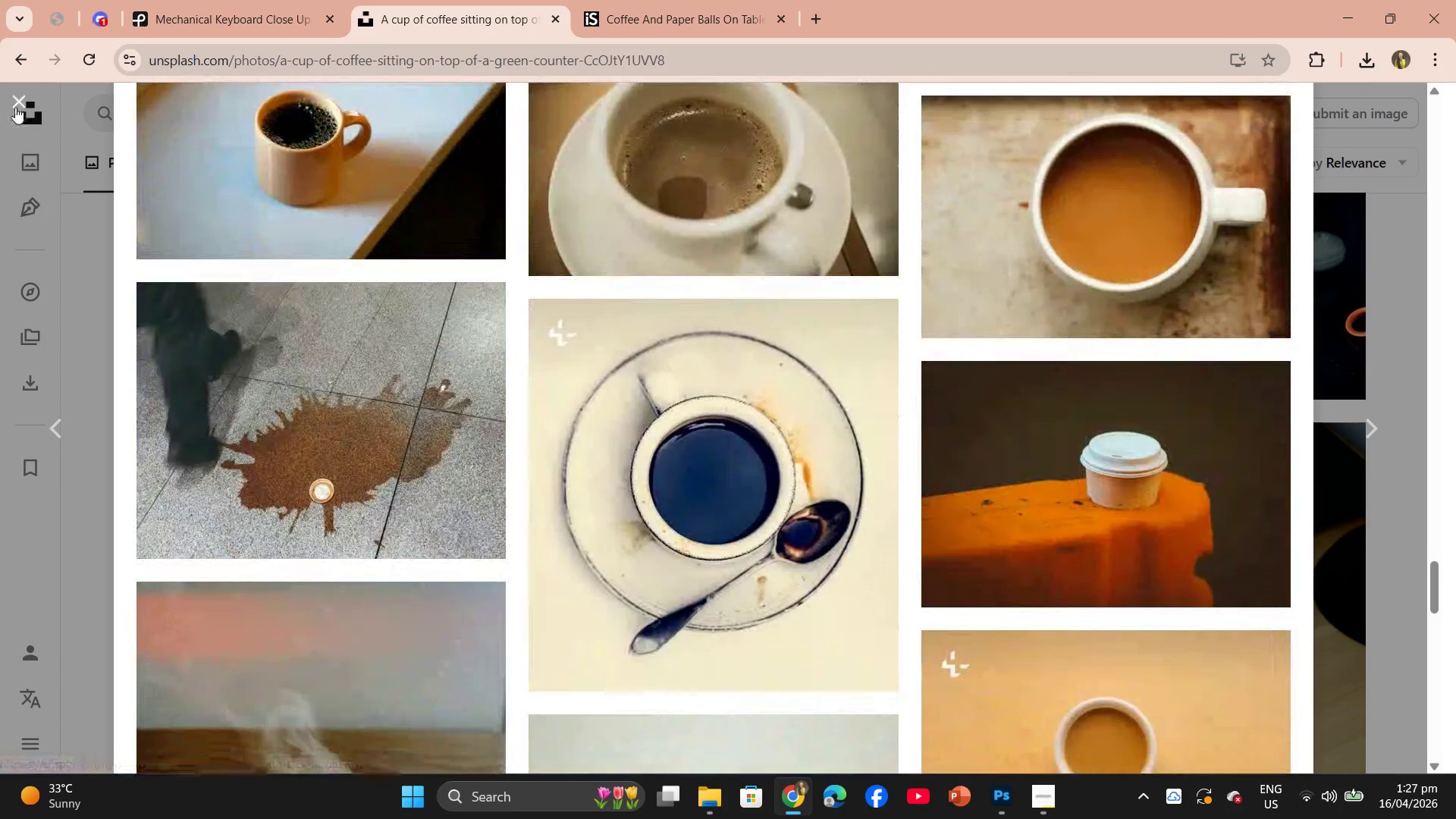 
left_click([13, 104])
 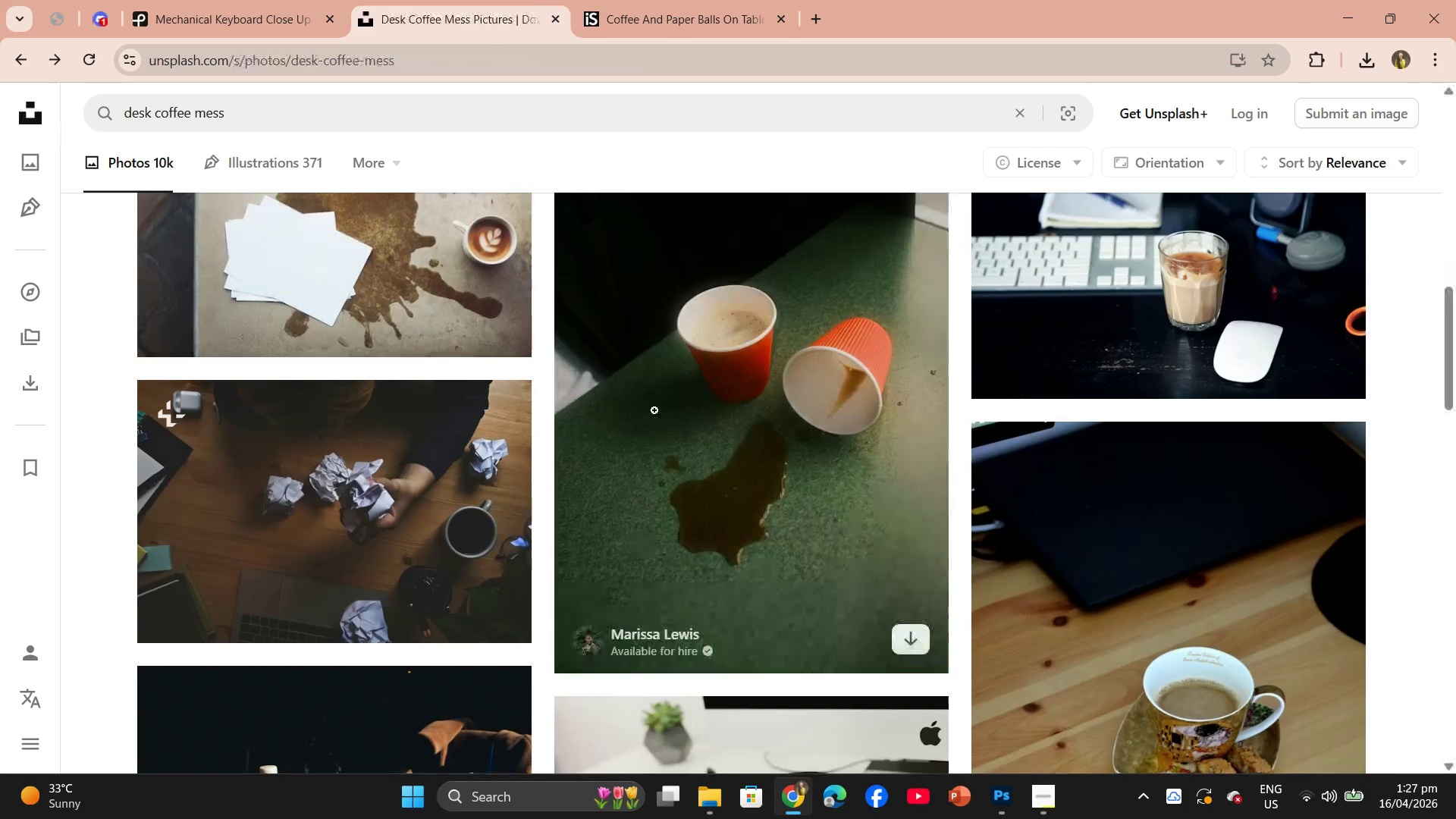 
scroll: coordinate [761, 436], scroll_direction: down, amount: 17.0
 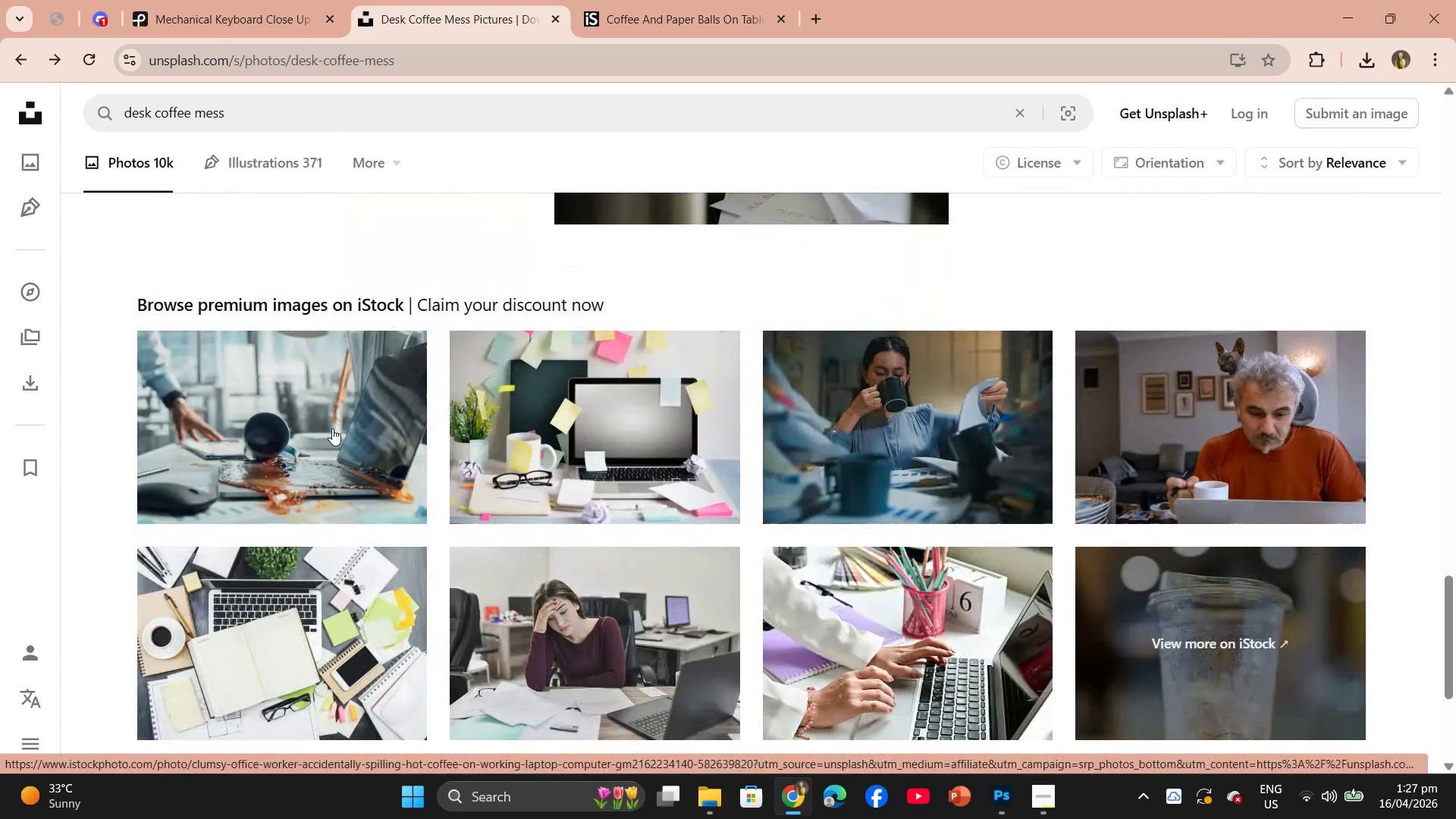 
scroll: coordinate [418, 397], scroll_direction: up, amount: 9.0
 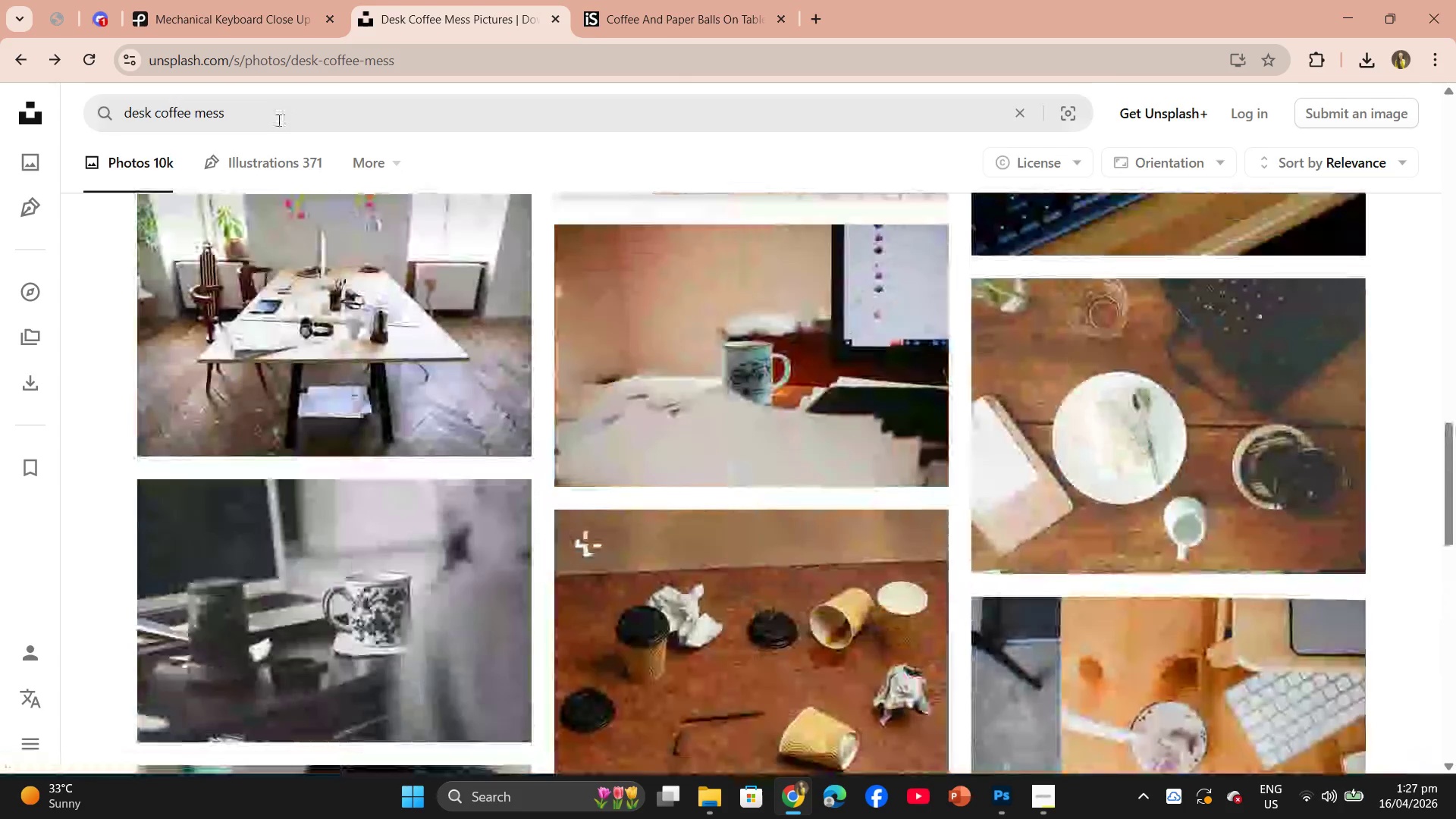 
left_click_drag(start_coordinate=[278, 120], to_coordinate=[197, 125])
 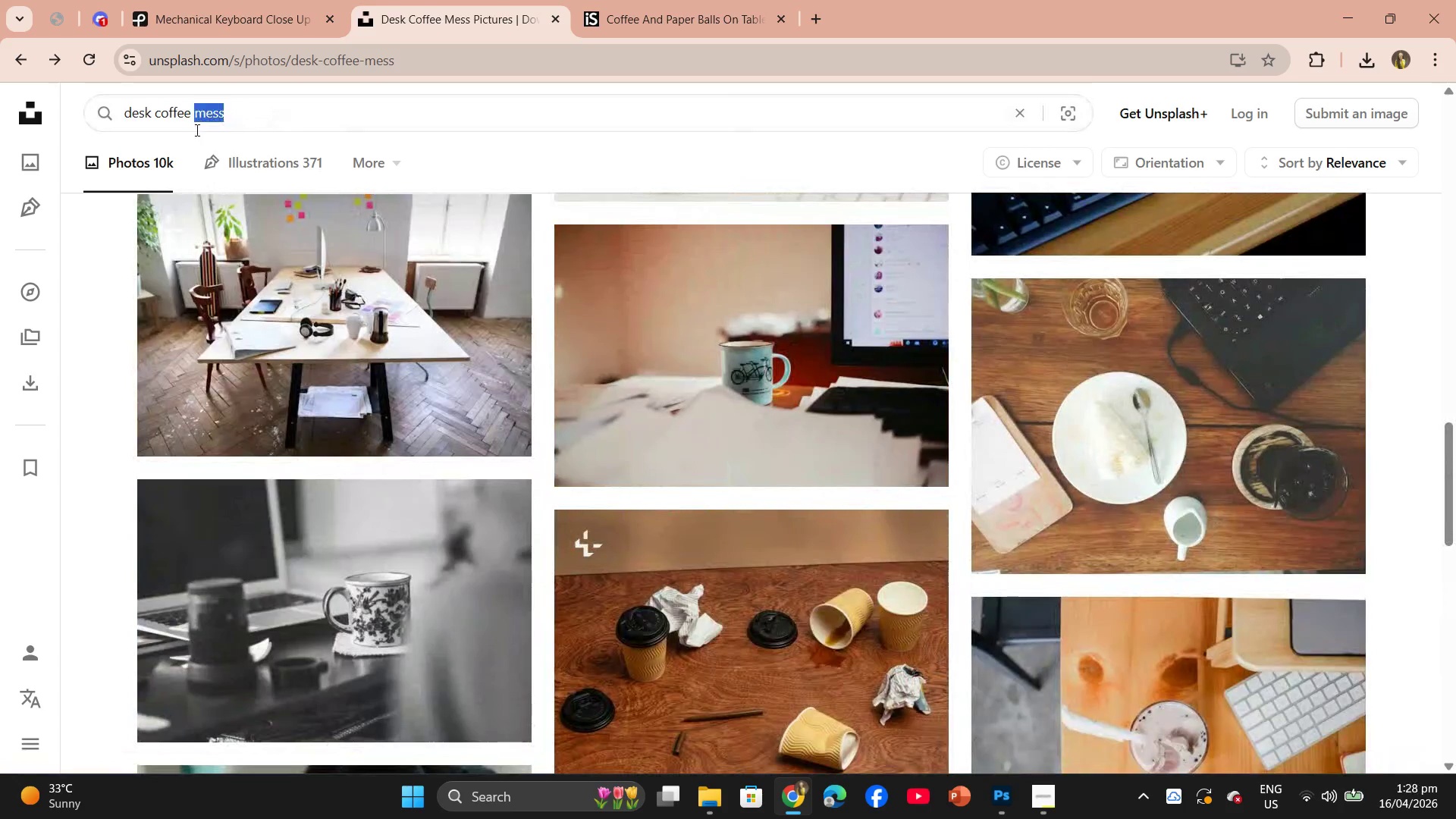 
key(Backspace)
 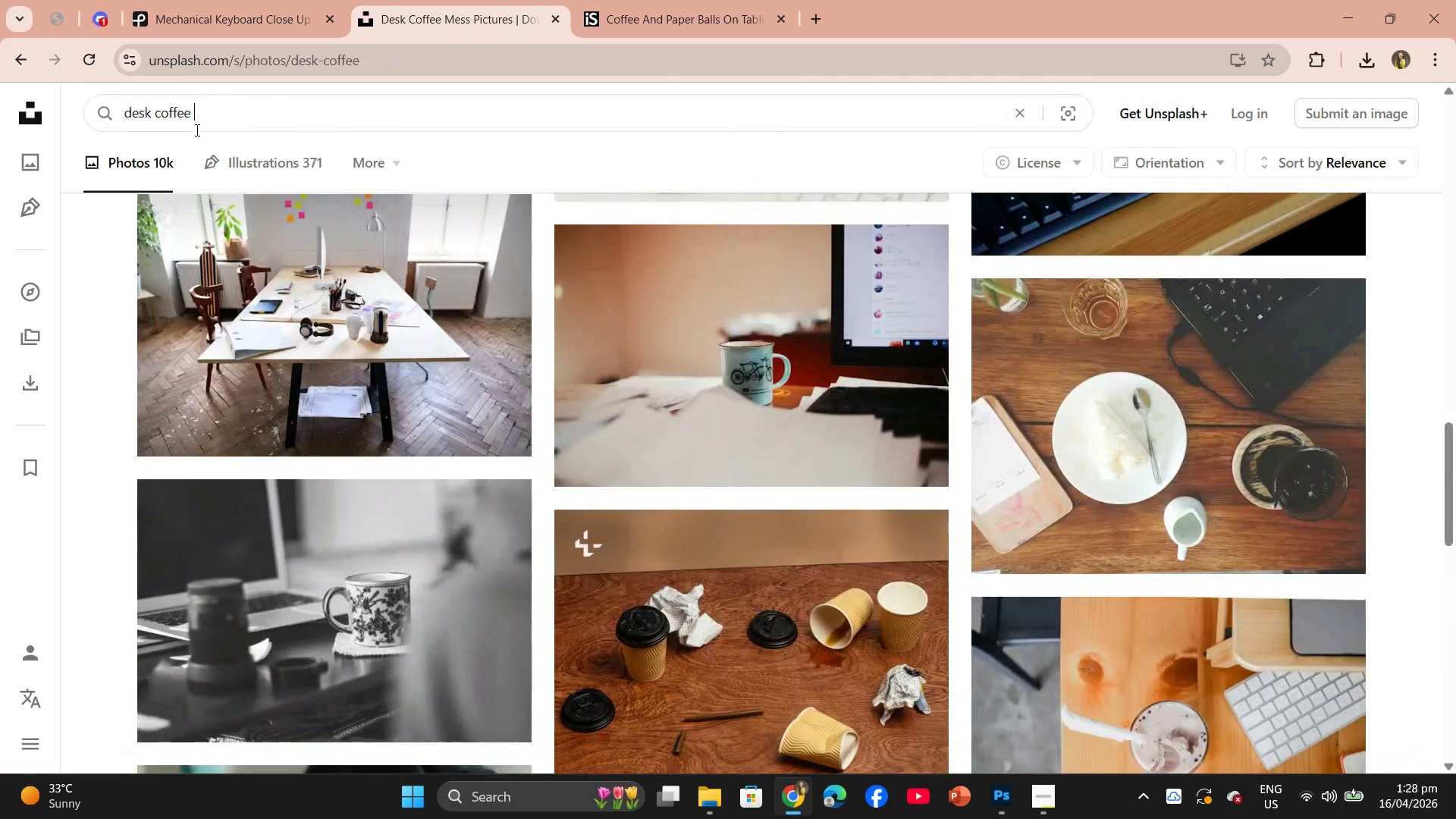 
key(Enter)
 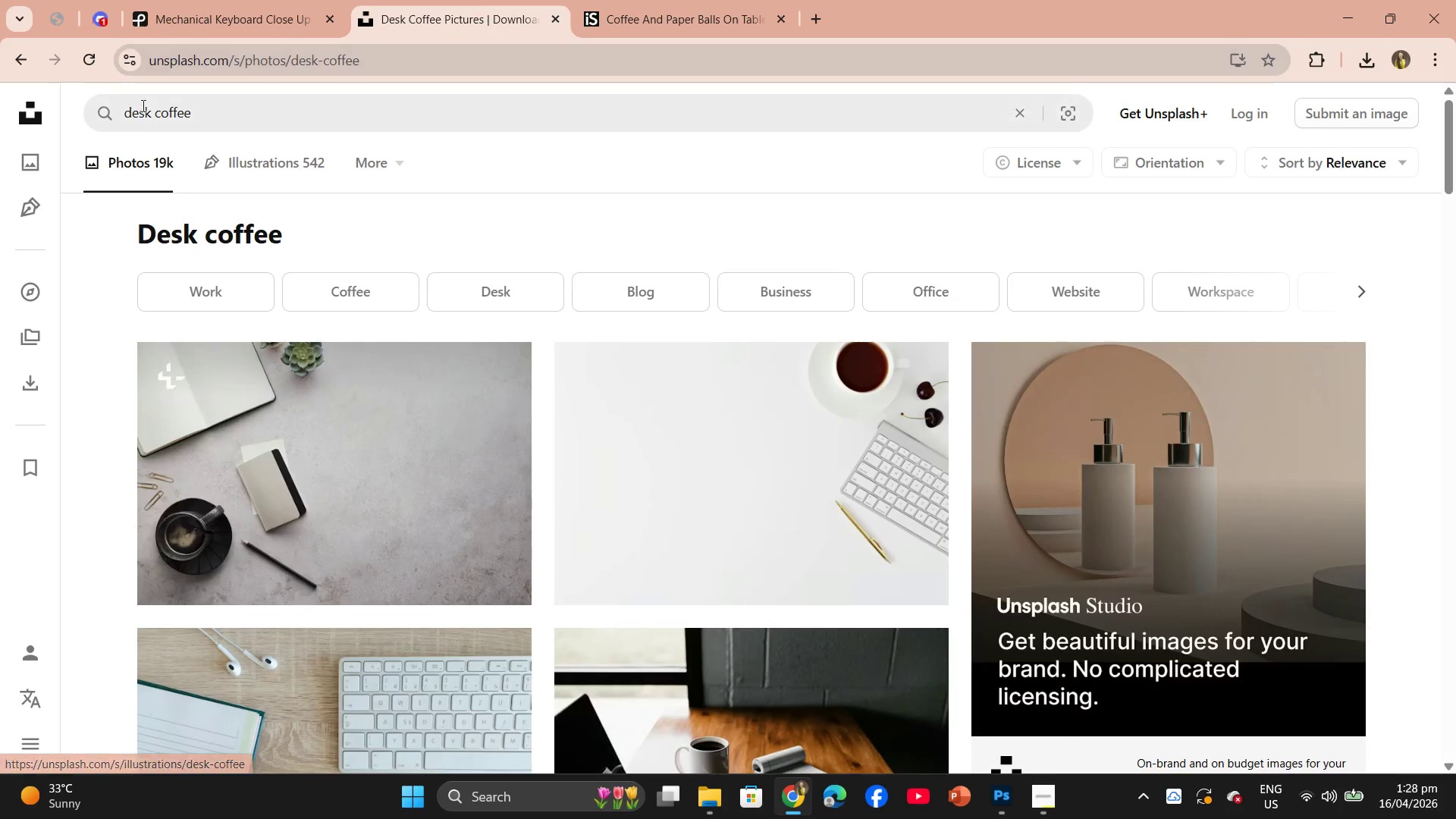 
left_click_drag(start_coordinate=[148, 108], to_coordinate=[101, 109])
 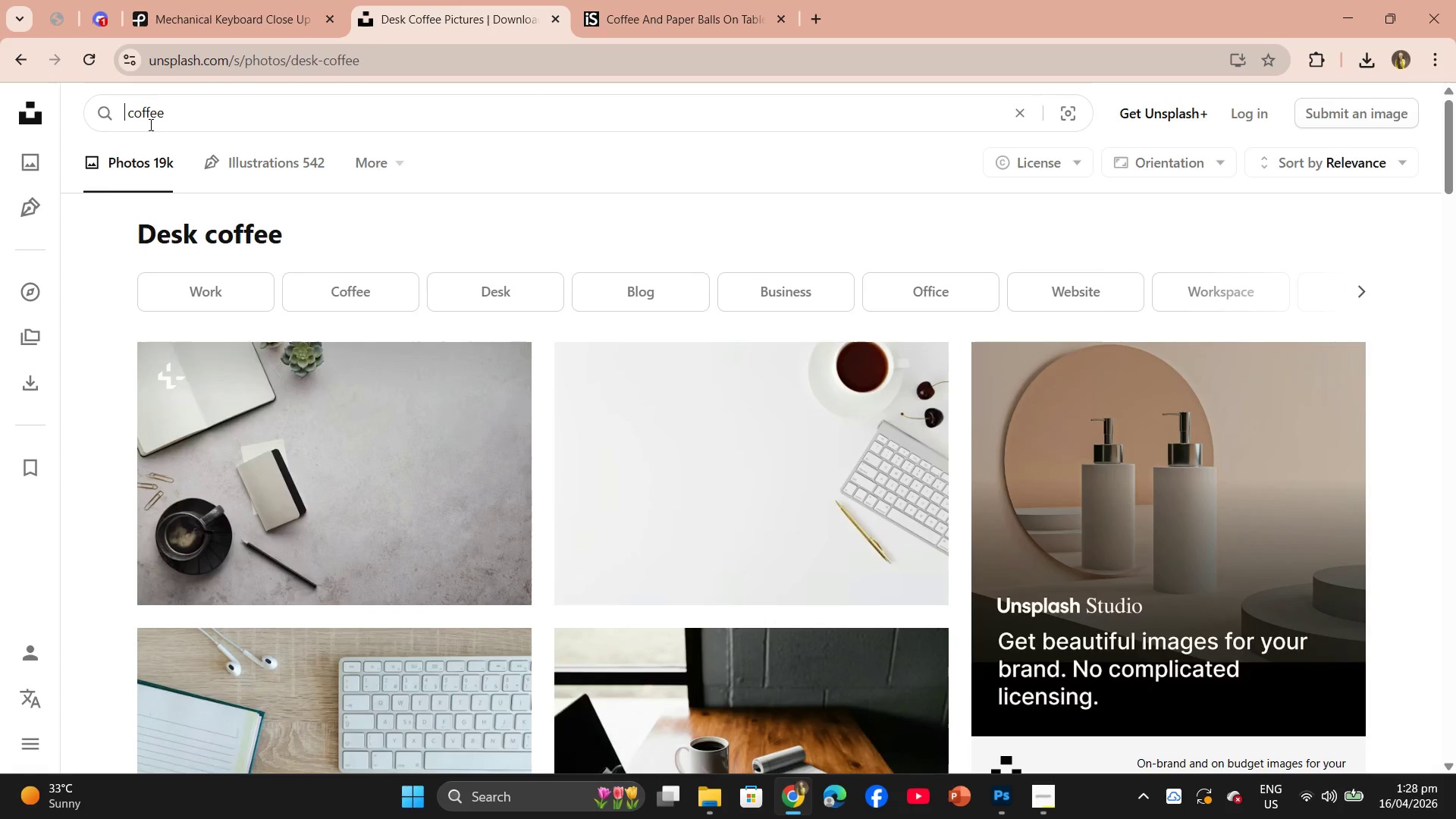 
key(Backspace)
 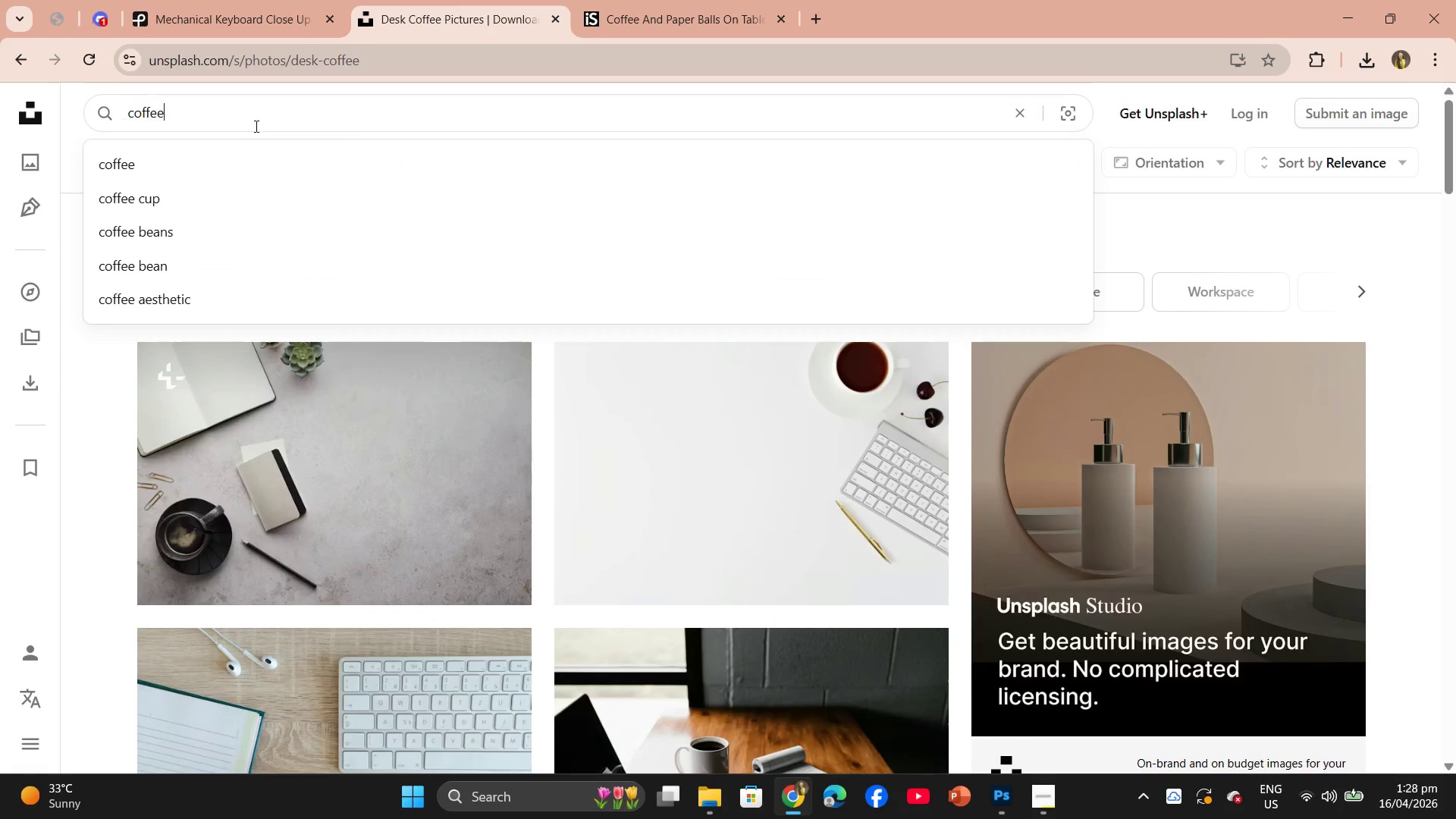 
left_click([255, 126])
 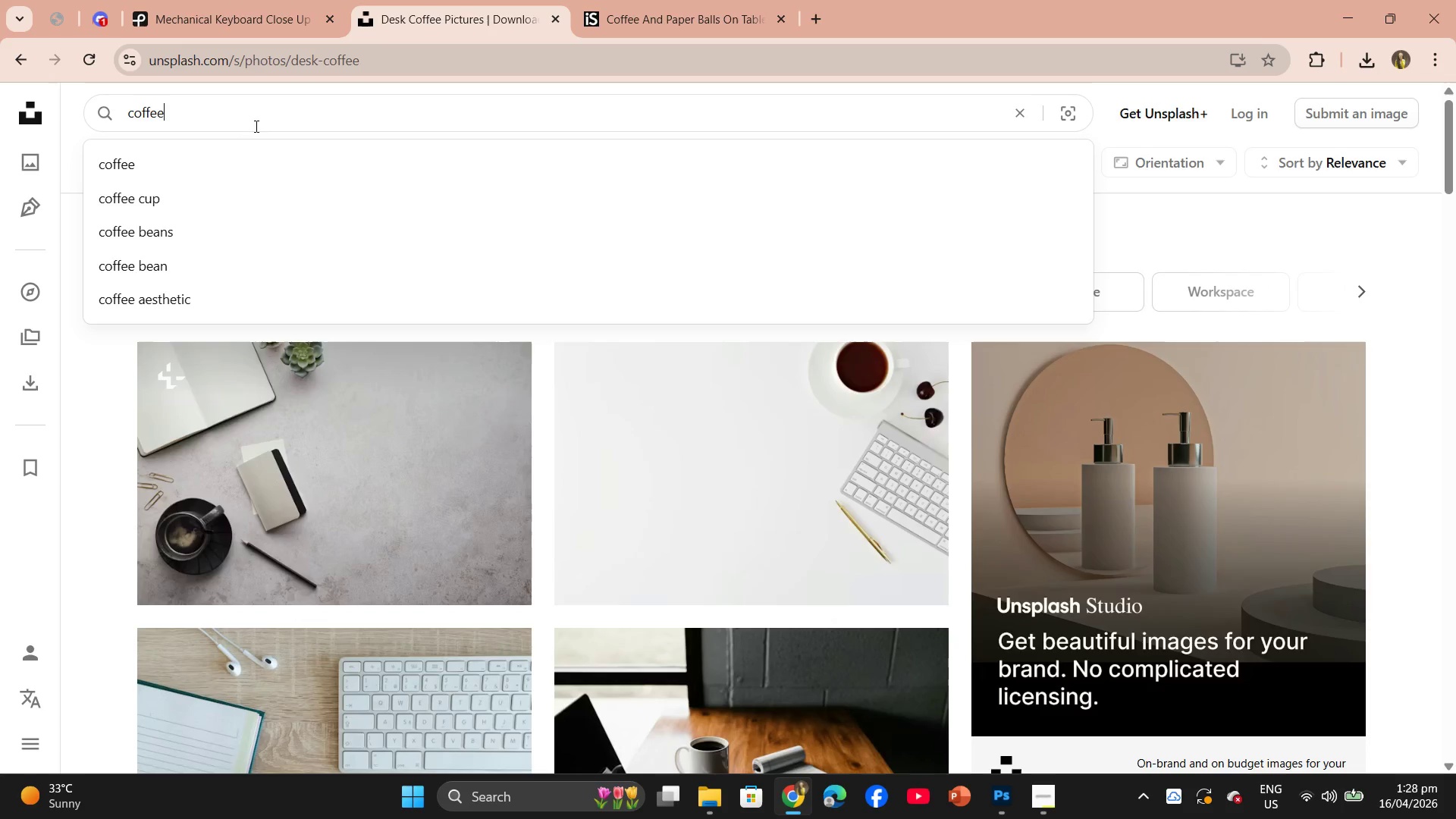 
type(MESS)
 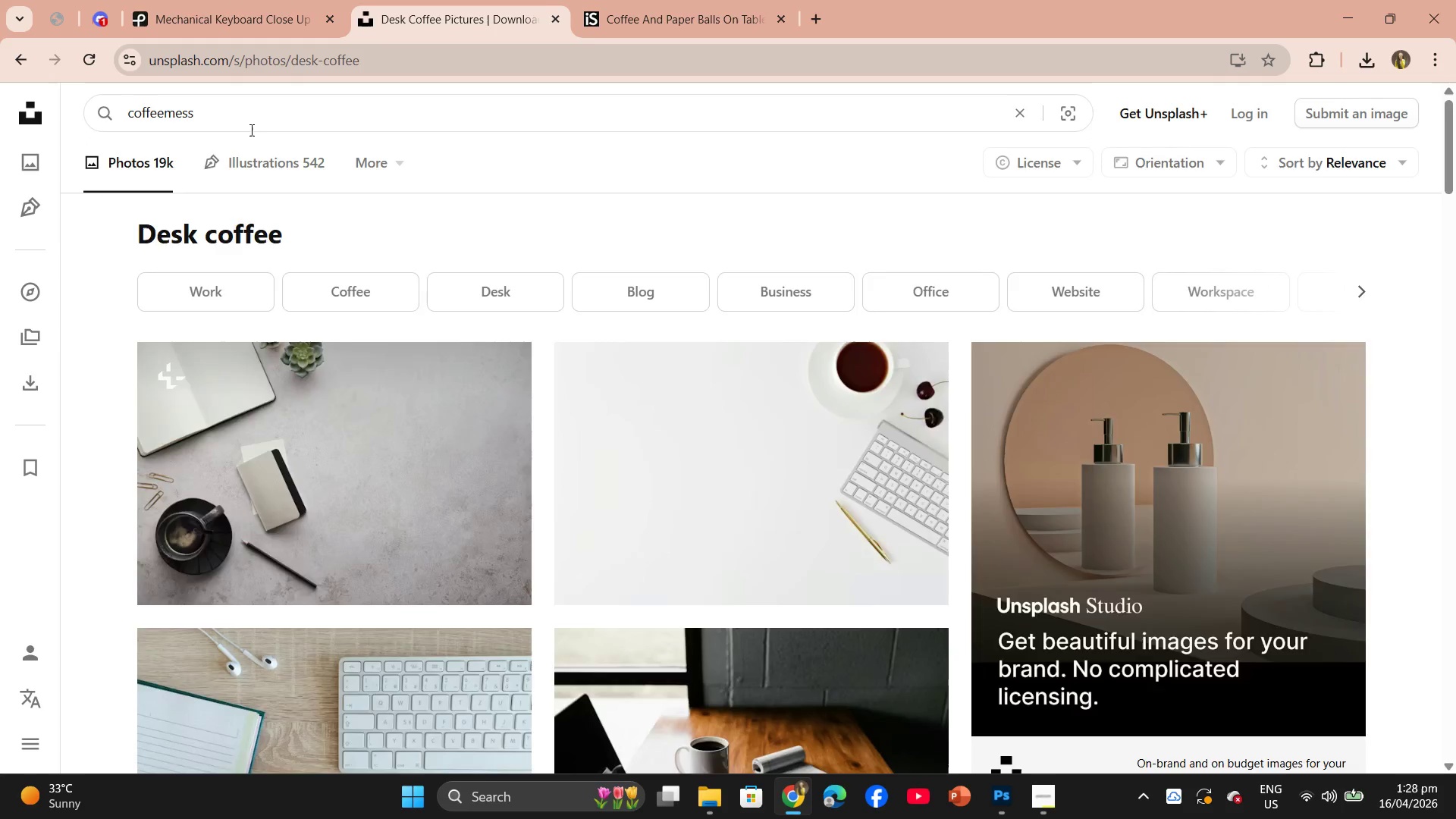 
key(Enter)
 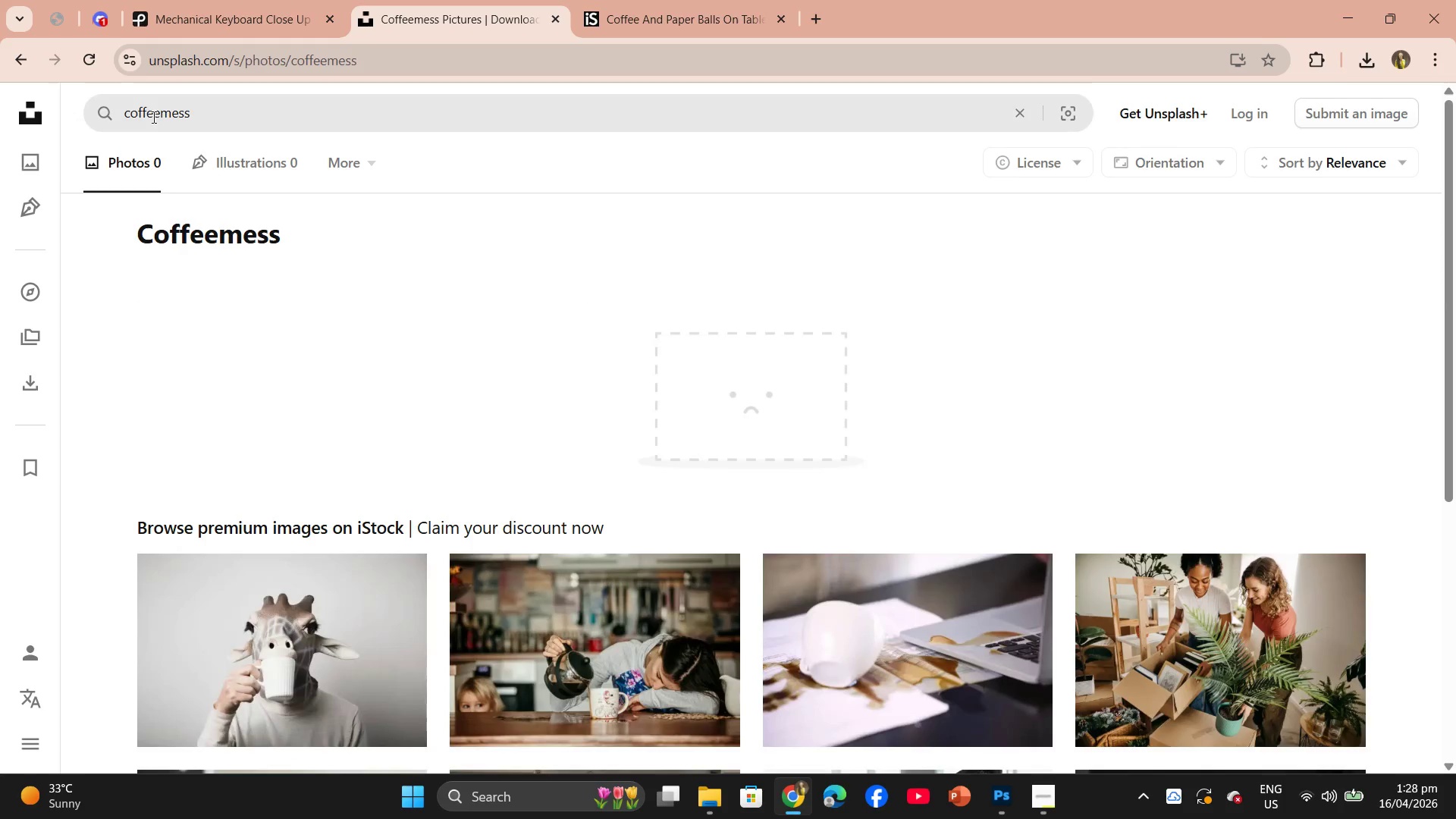 
left_click([153, 114])
 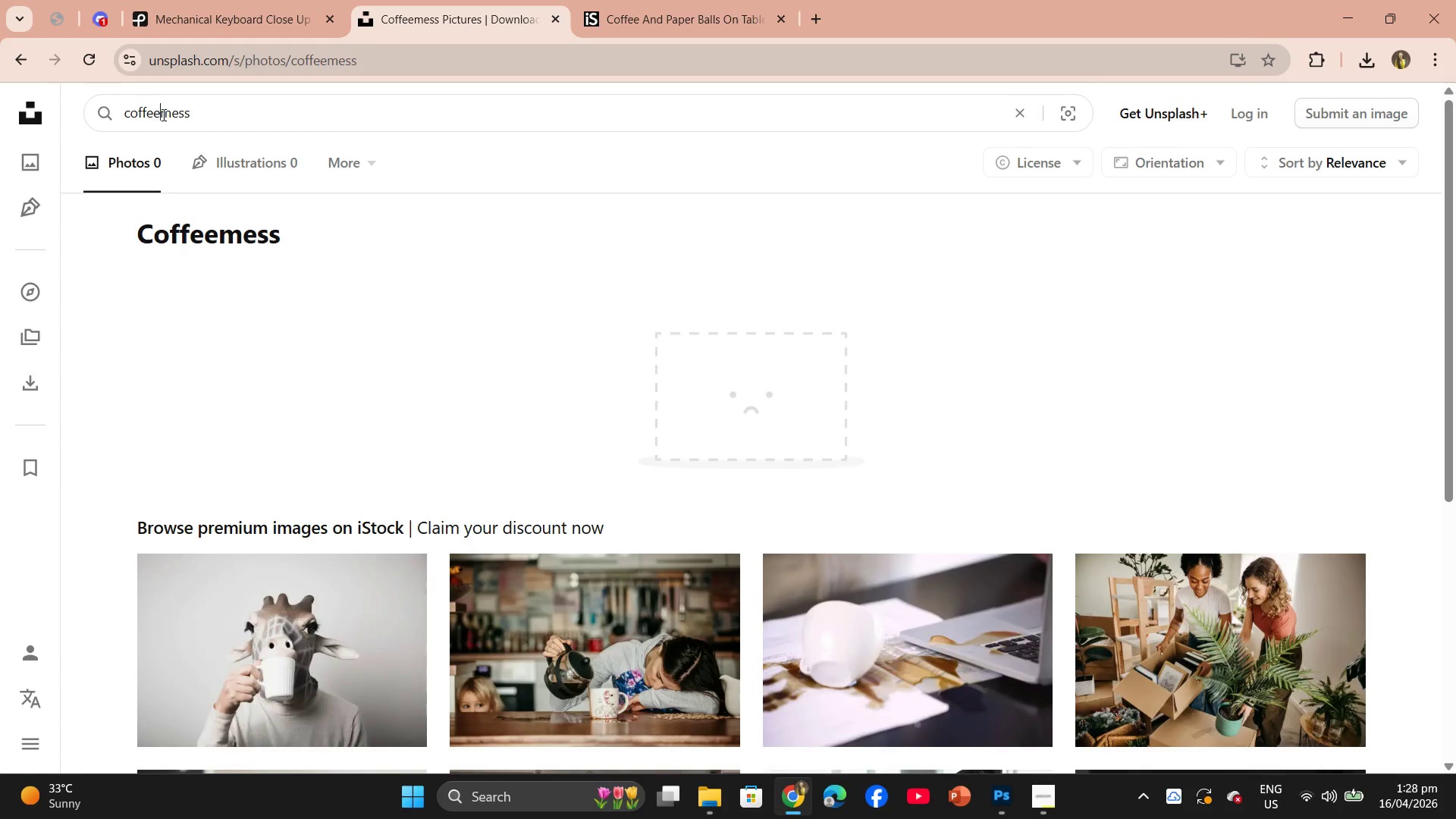 
key(Space)
 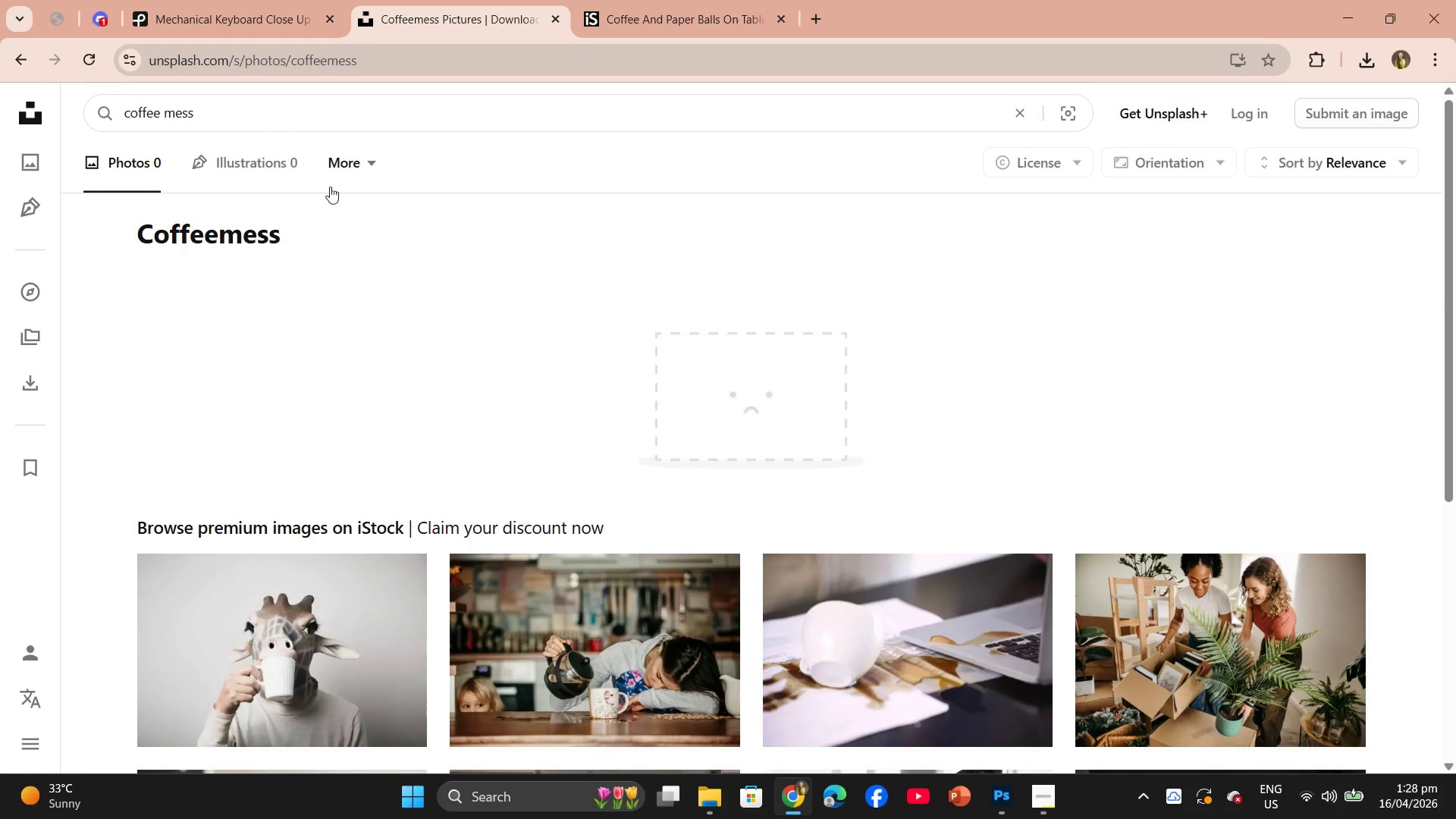 
key(Enter)
 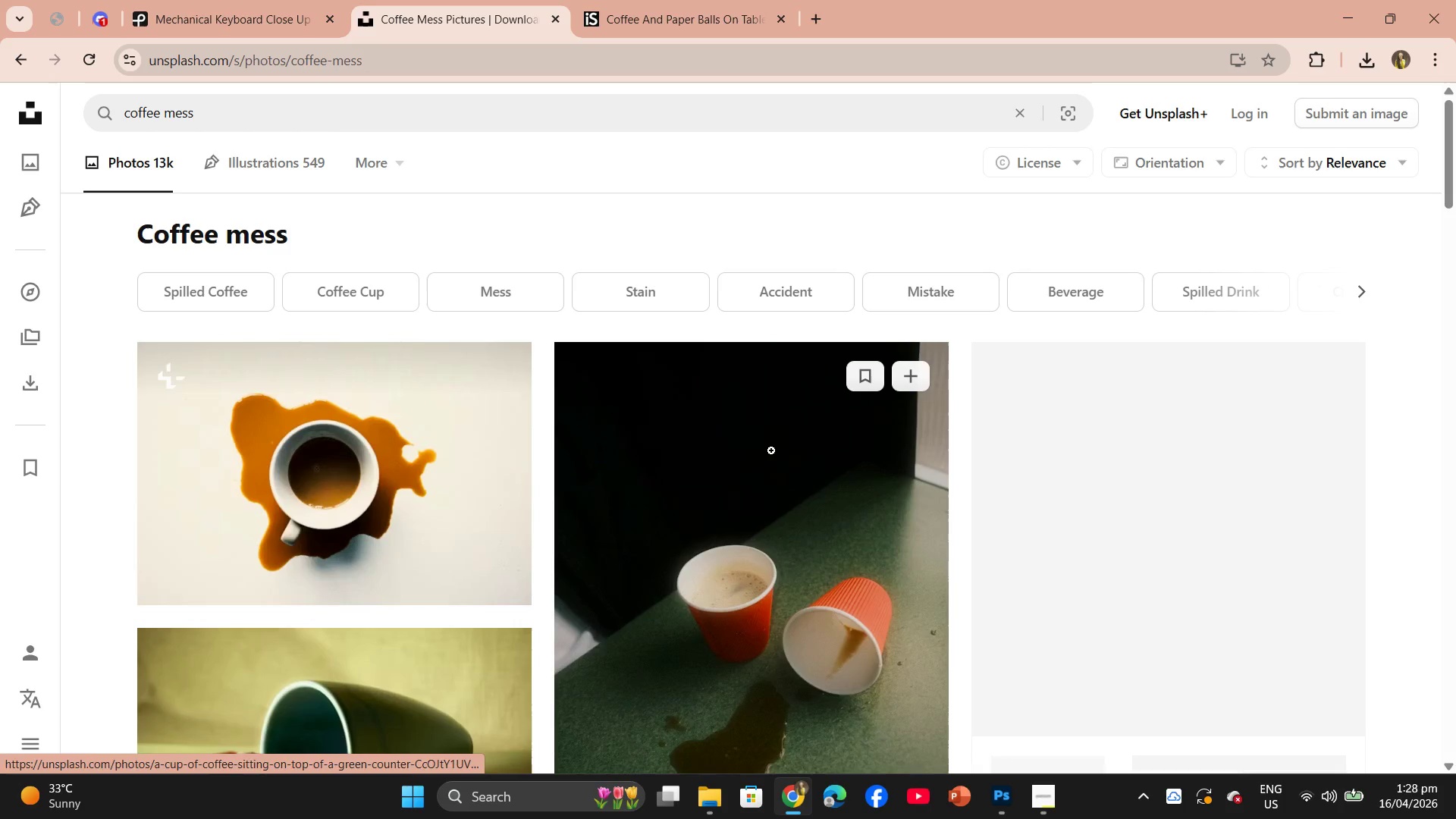 
scroll: coordinate [759, 462], scroll_direction: down, amount: 16.0
 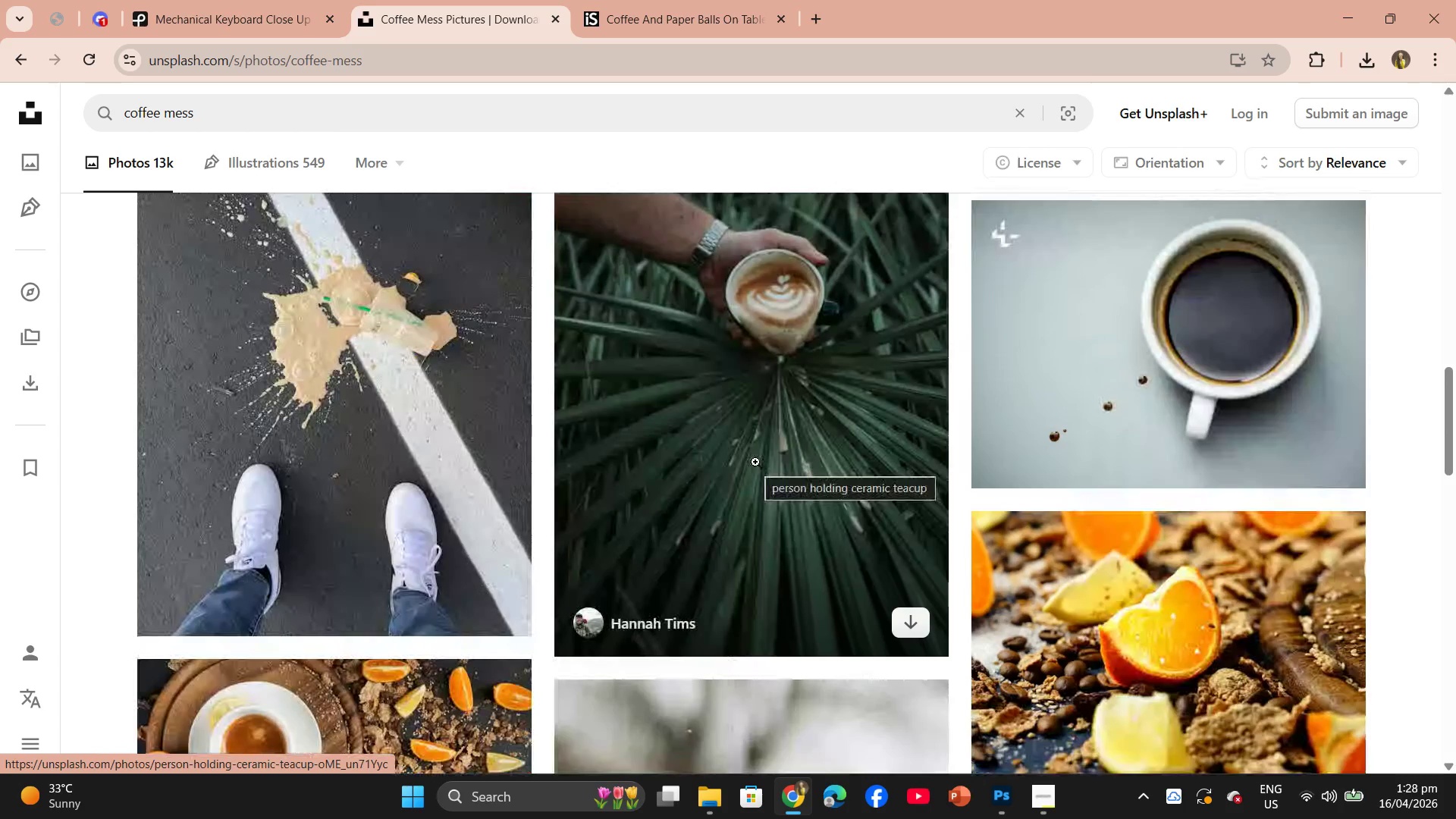 
scroll: coordinate [790, 606], scroll_direction: down, amount: 10.0
 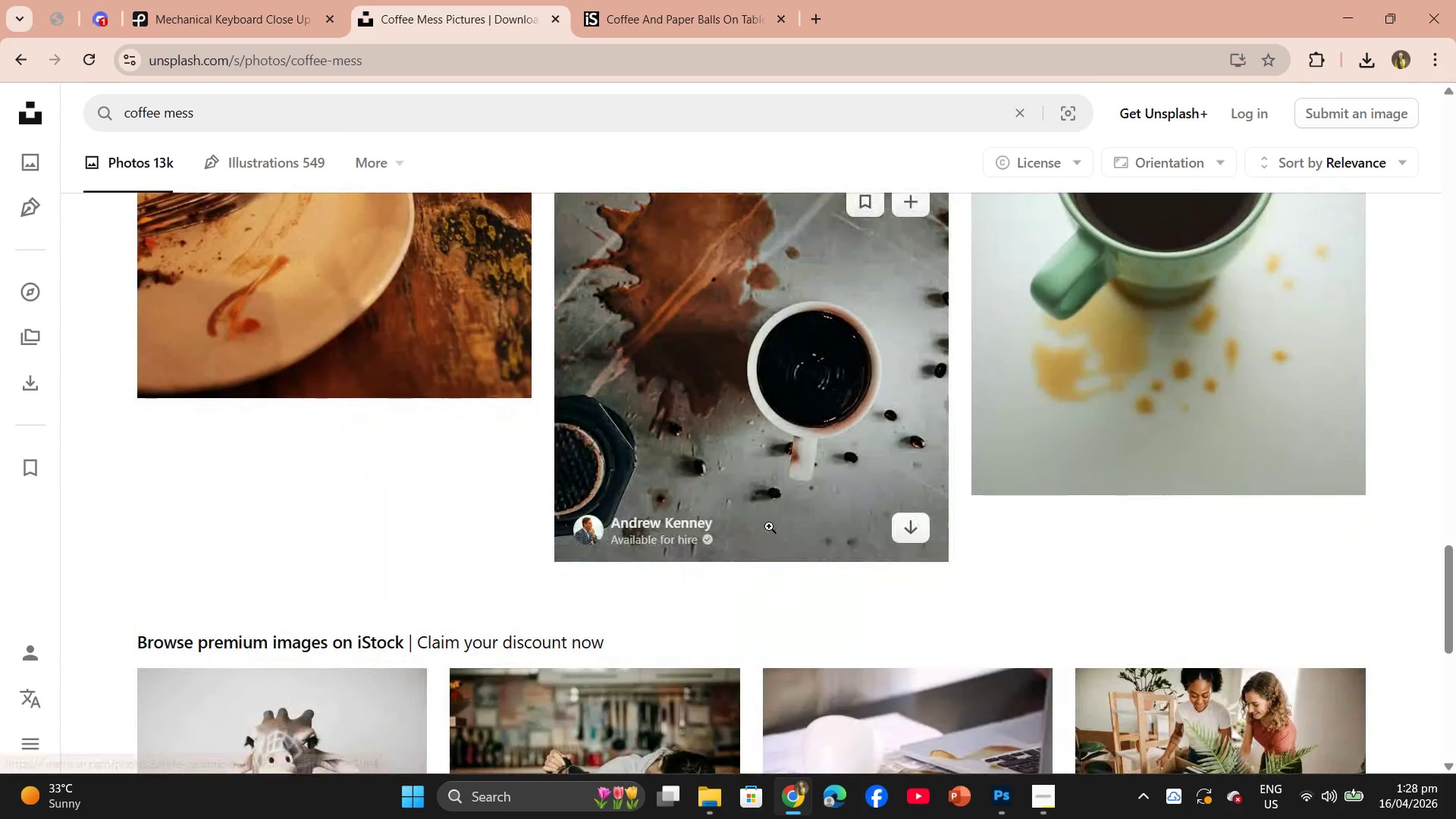 
left_click([798, 482])
 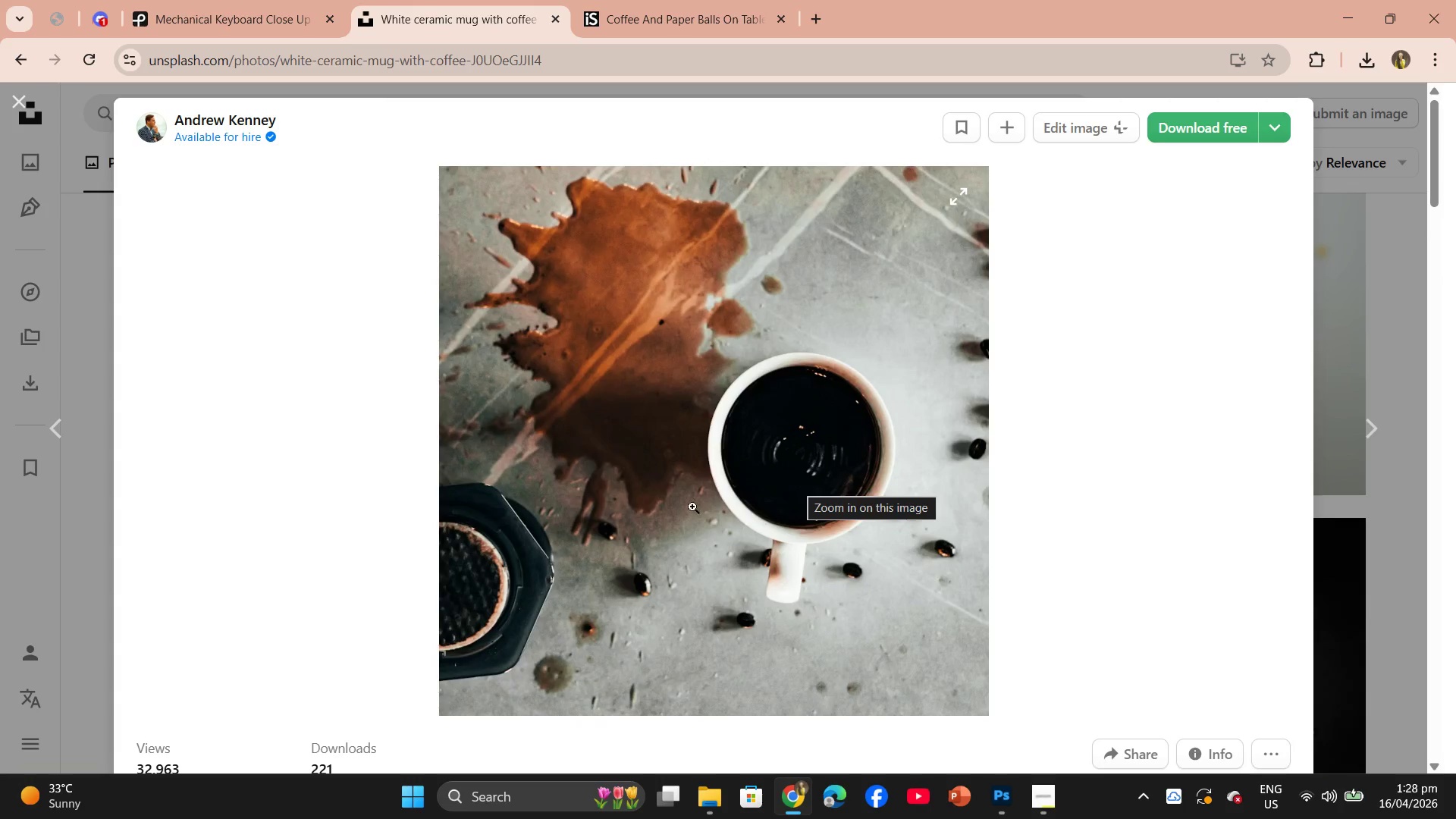 
scroll: coordinate [664, 495], scroll_direction: down, amount: 12.0
 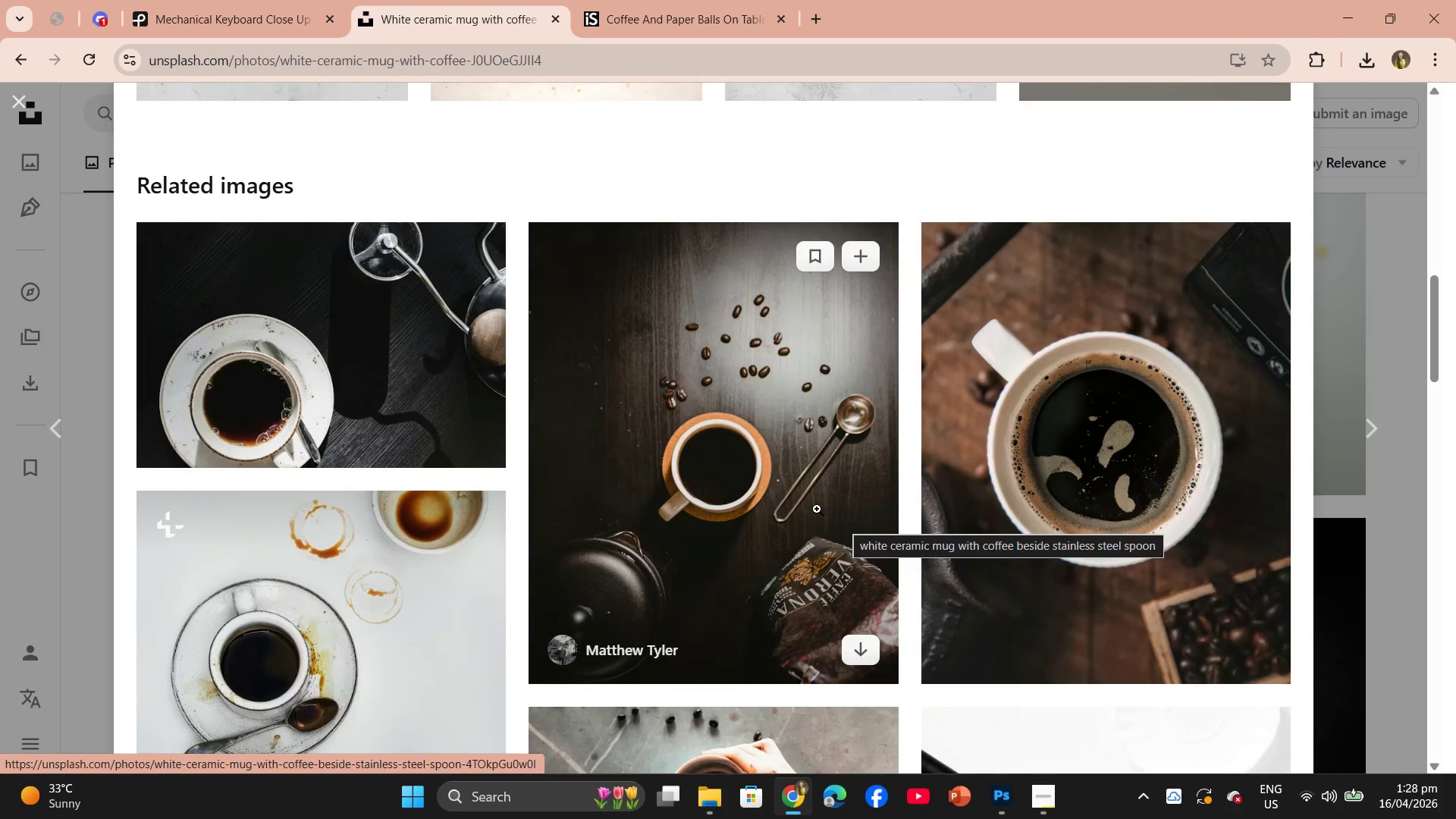 
wait(5.48)
 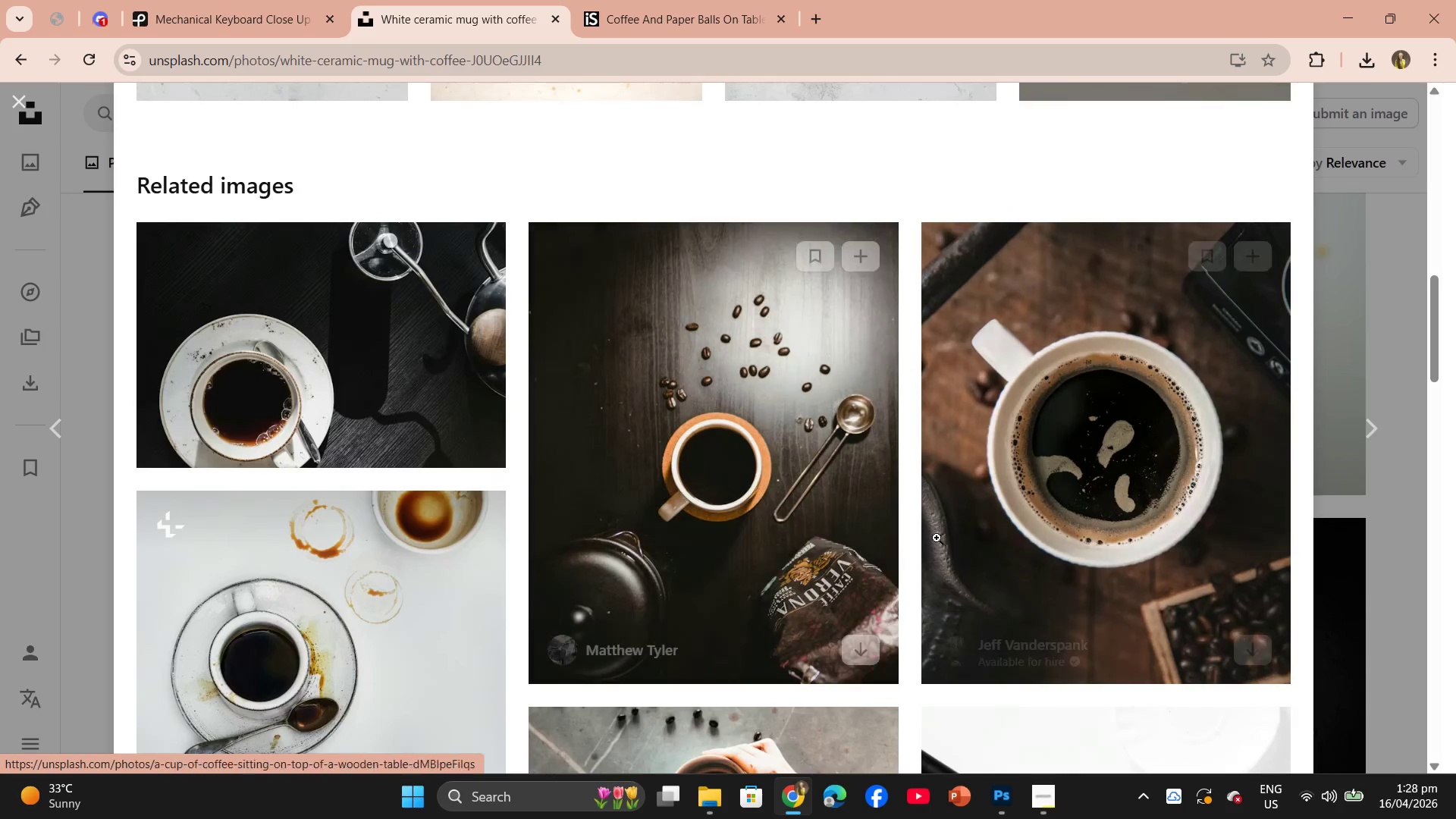 
left_click([755, 483])
 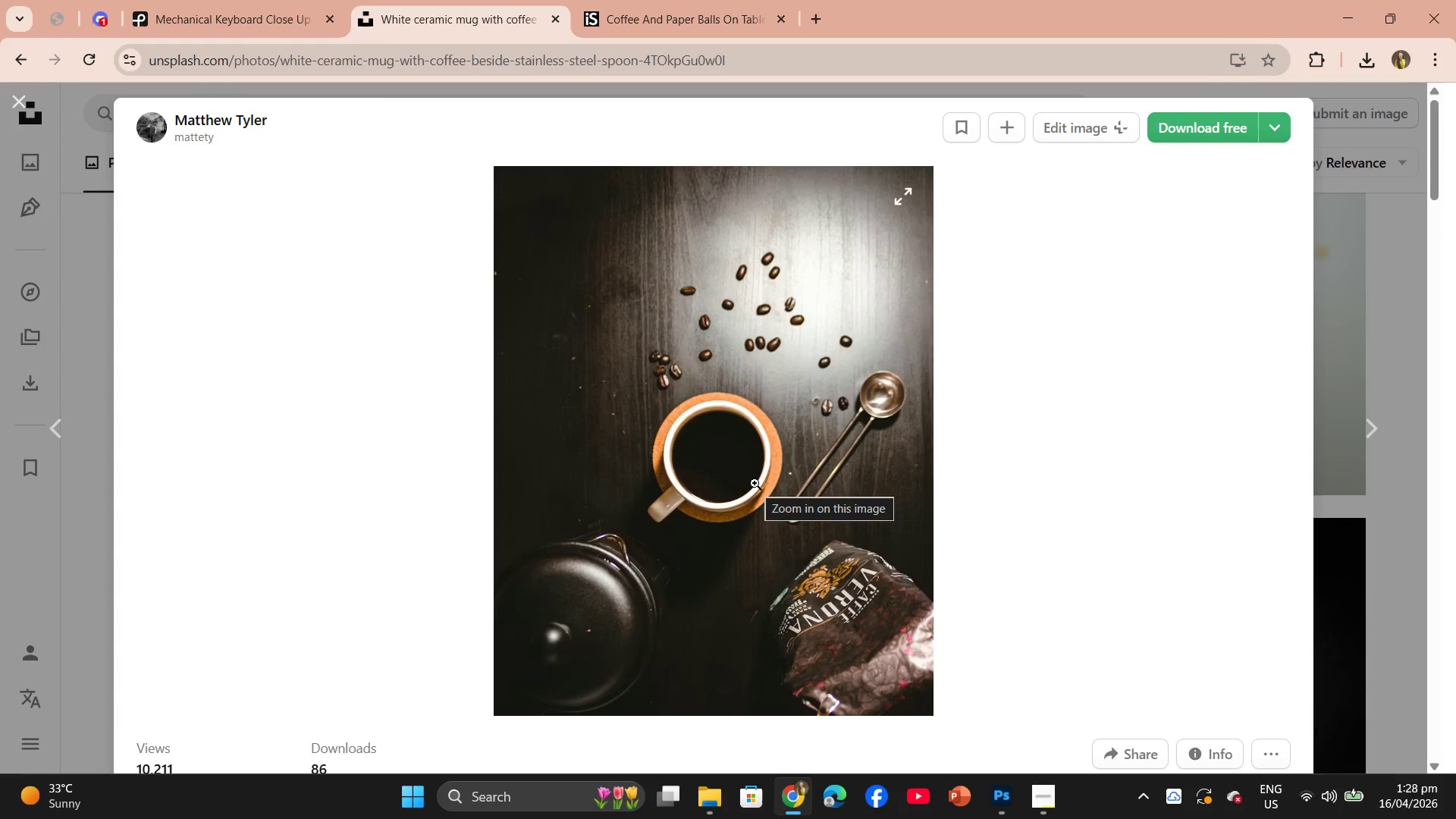 
scroll: coordinate [755, 481], scroll_direction: down, amount: 8.0
 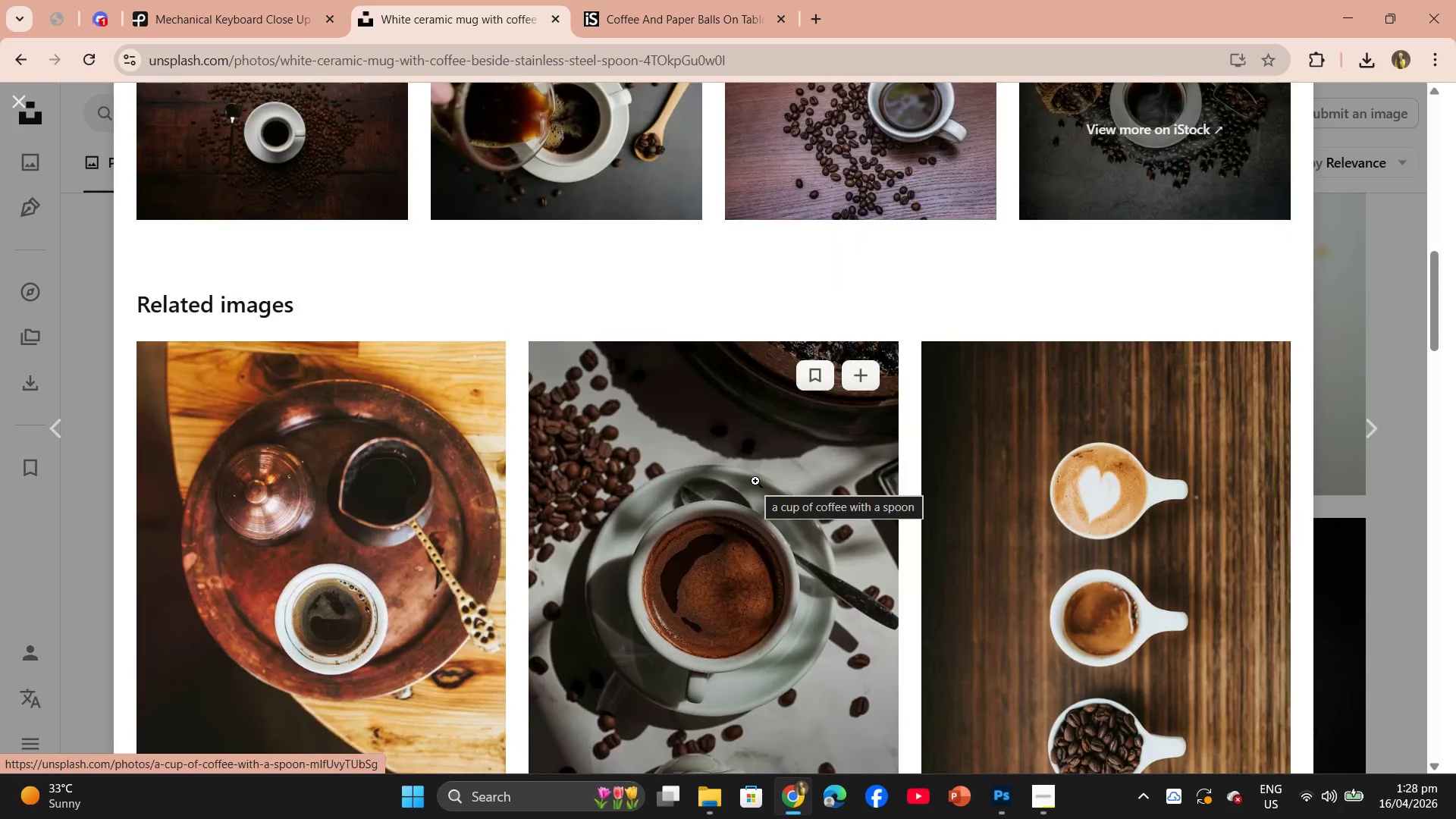 
scroll: coordinate [755, 480], scroll_direction: up, amount: 4.0
 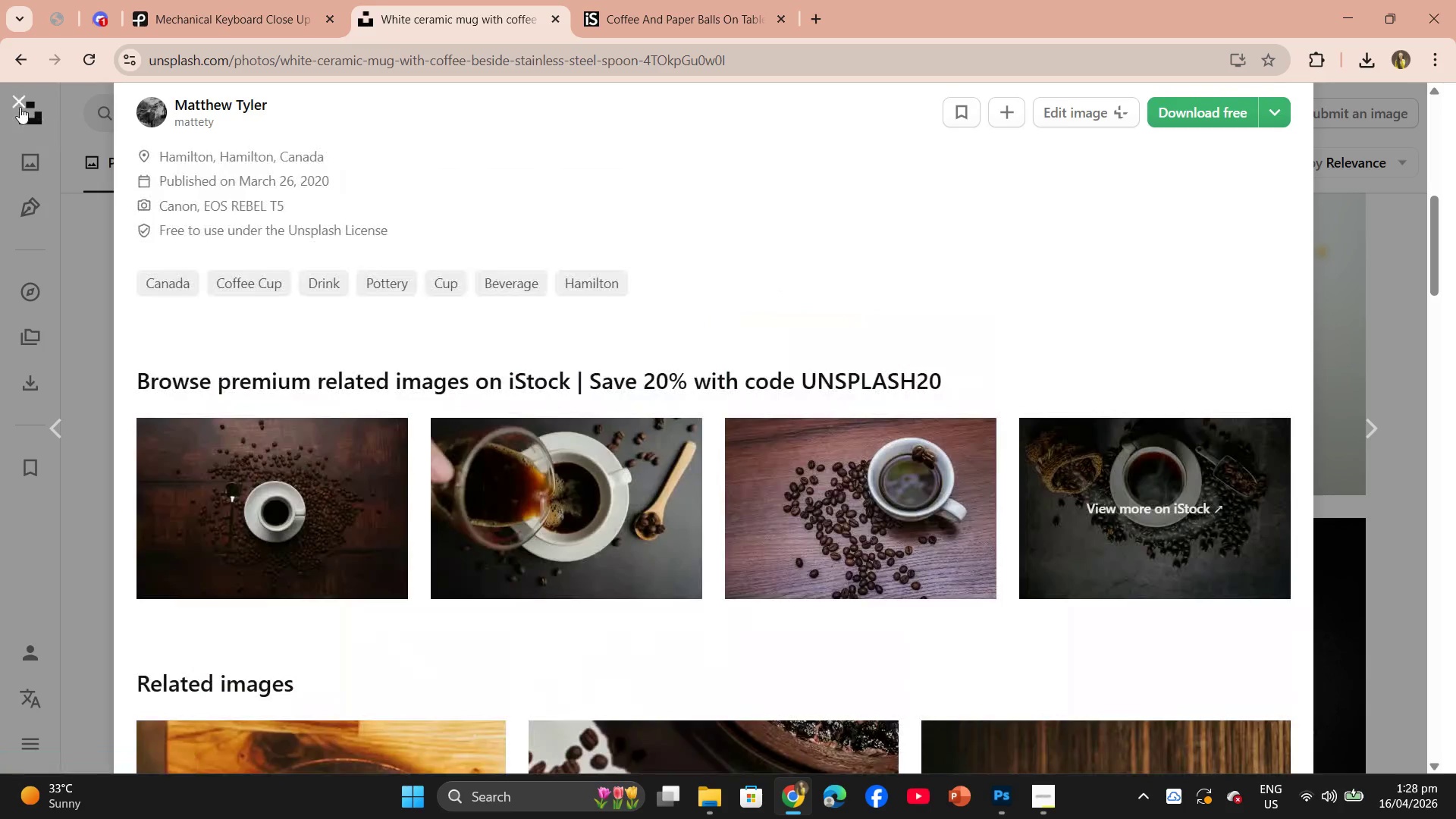 
left_click([20, 107])
 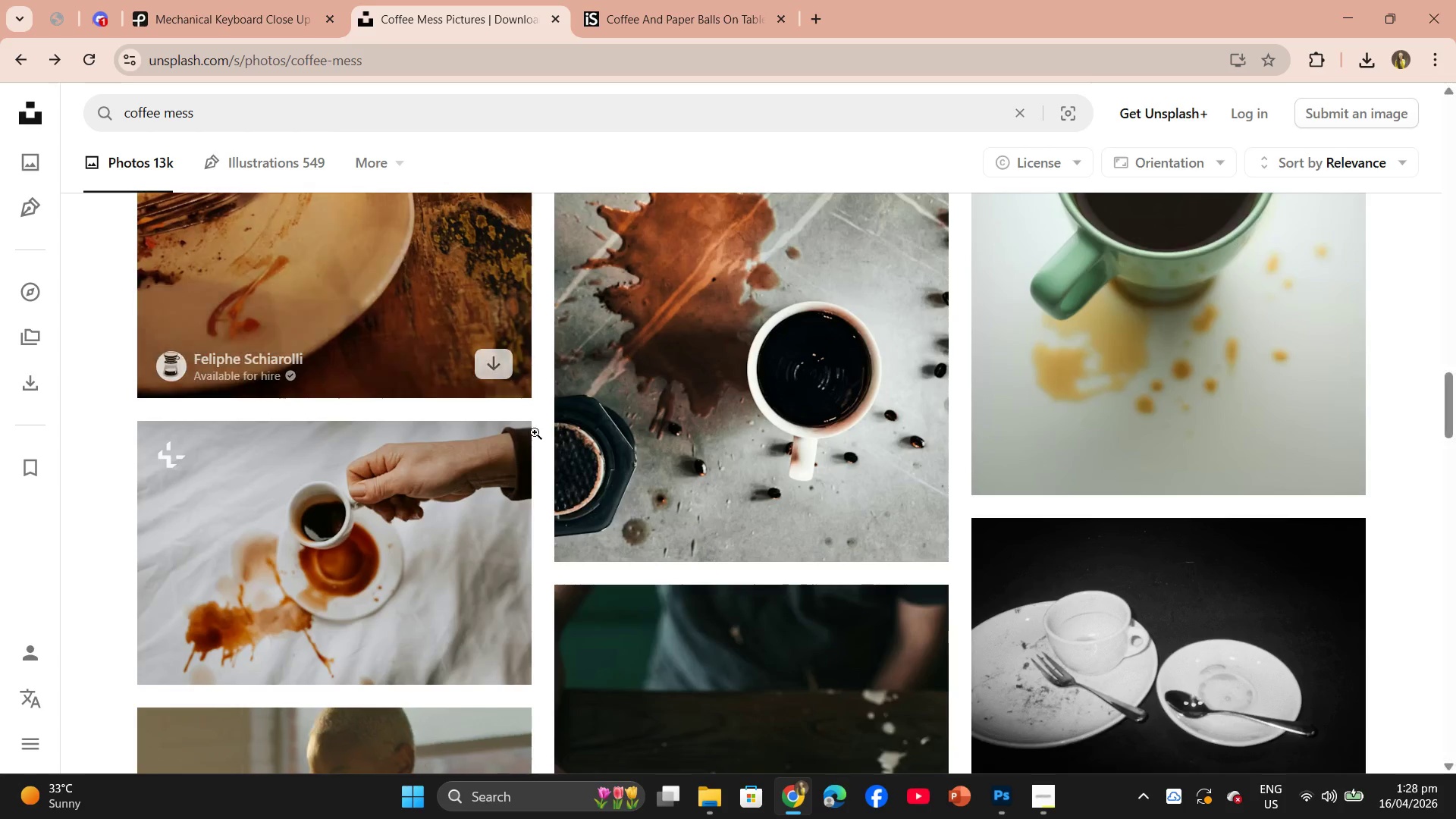 
scroll: coordinate [547, 446], scroll_direction: down, amount: 5.0
 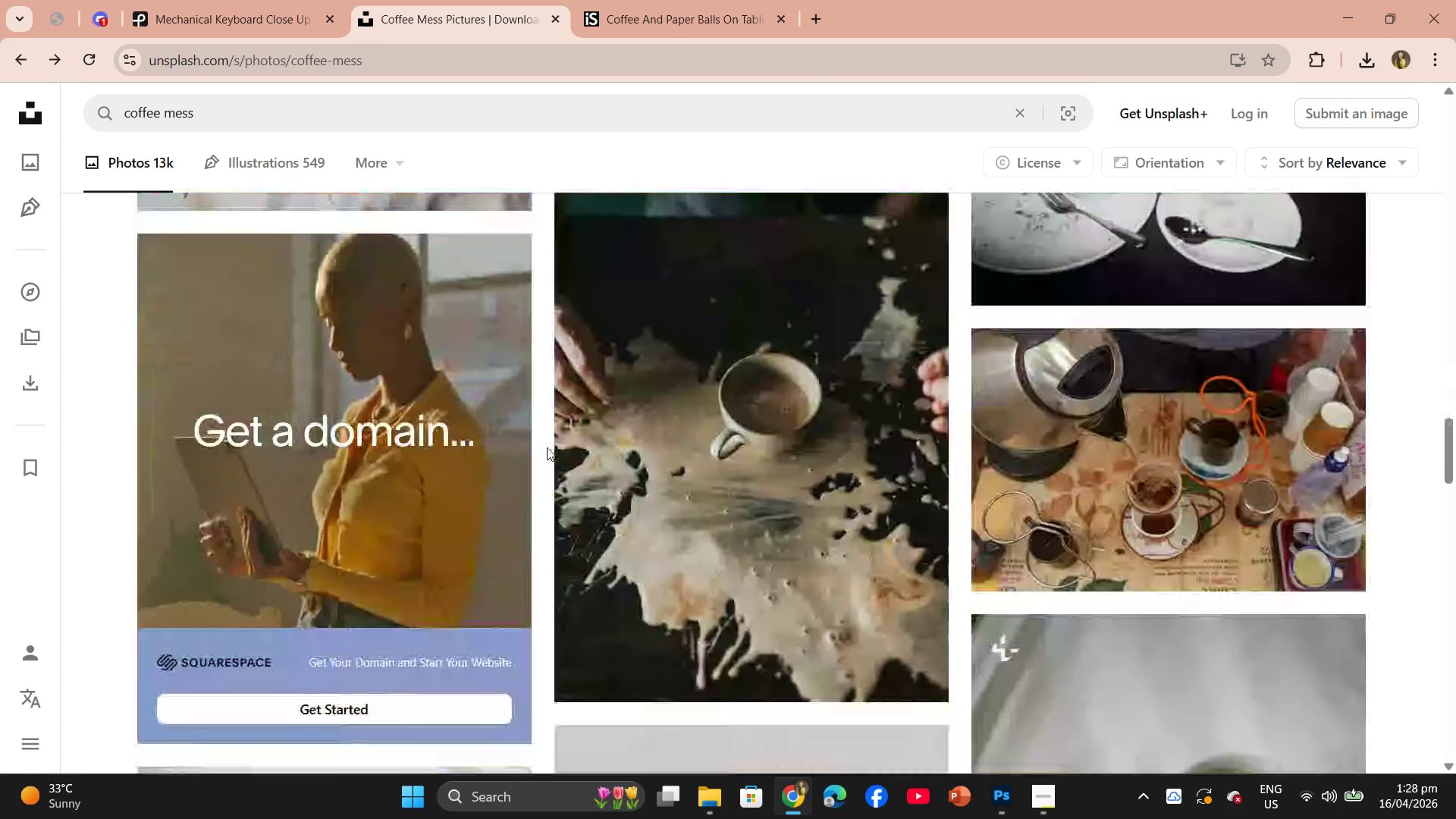 
scroll: coordinate [536, 447], scroll_direction: up, amount: 3.0
 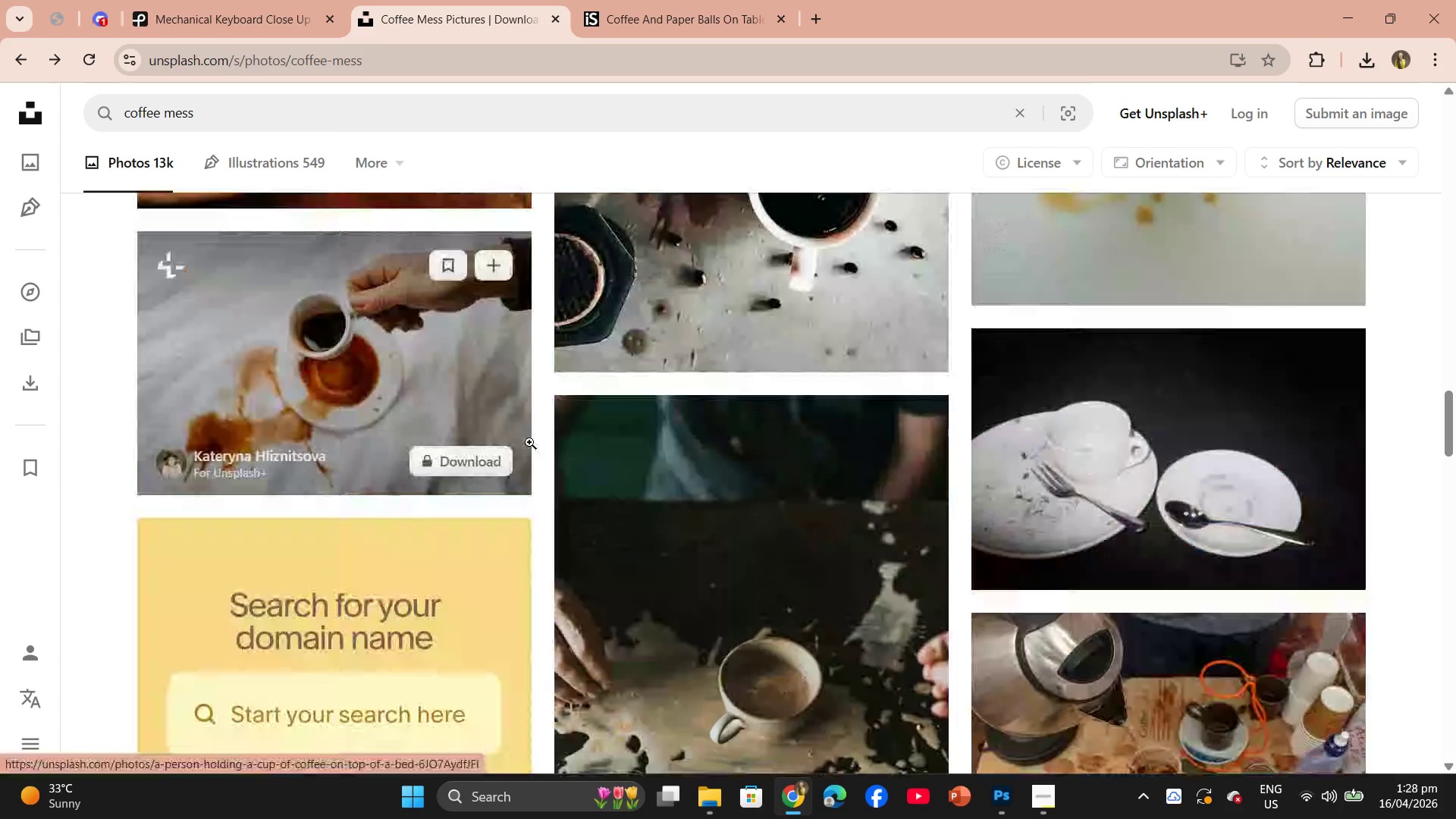 
scroll: coordinate [1122, 566], scroll_direction: down, amount: 12.0
 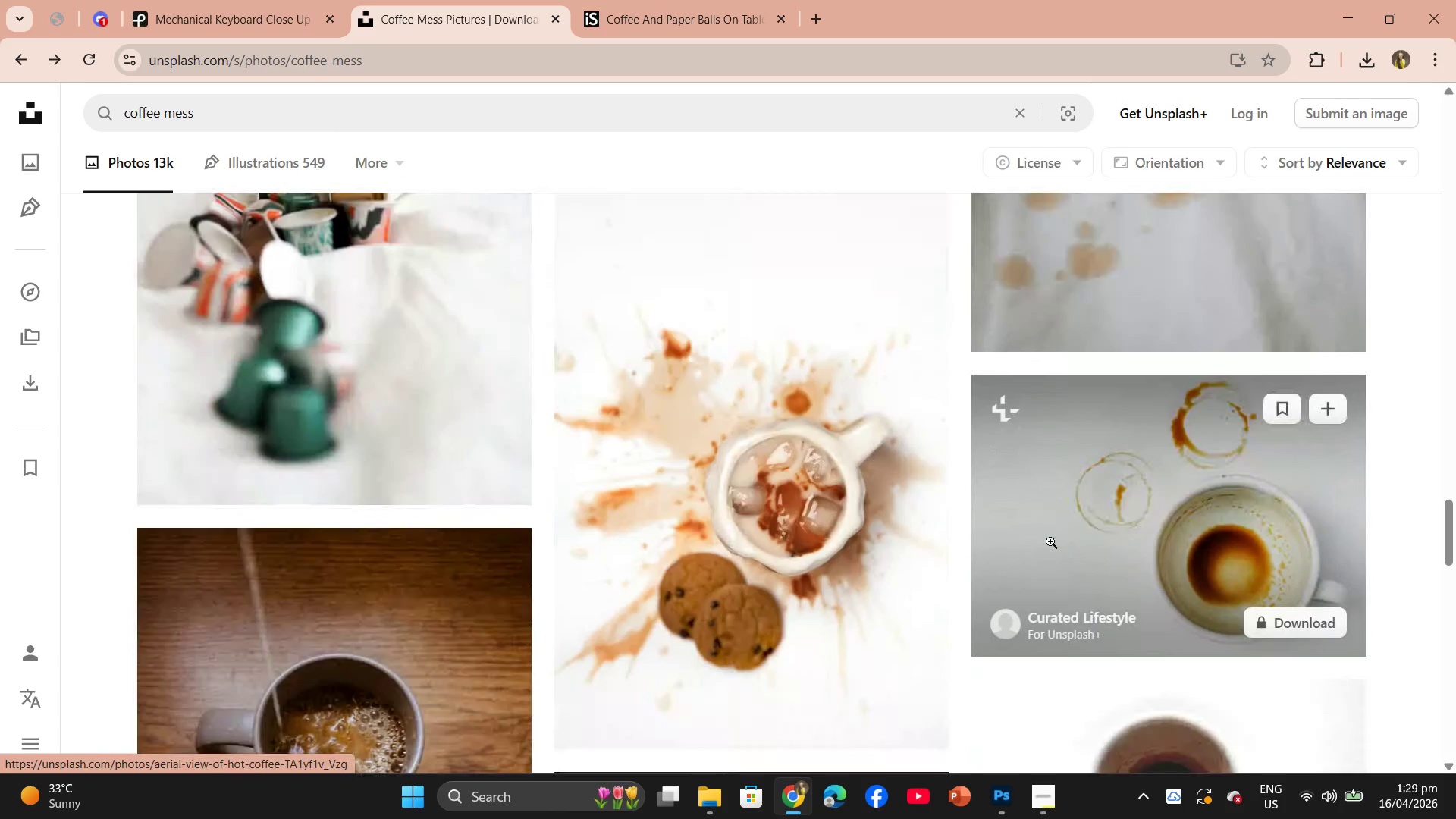 
scroll: coordinate [1008, 528], scroll_direction: up, amount: 2.0
 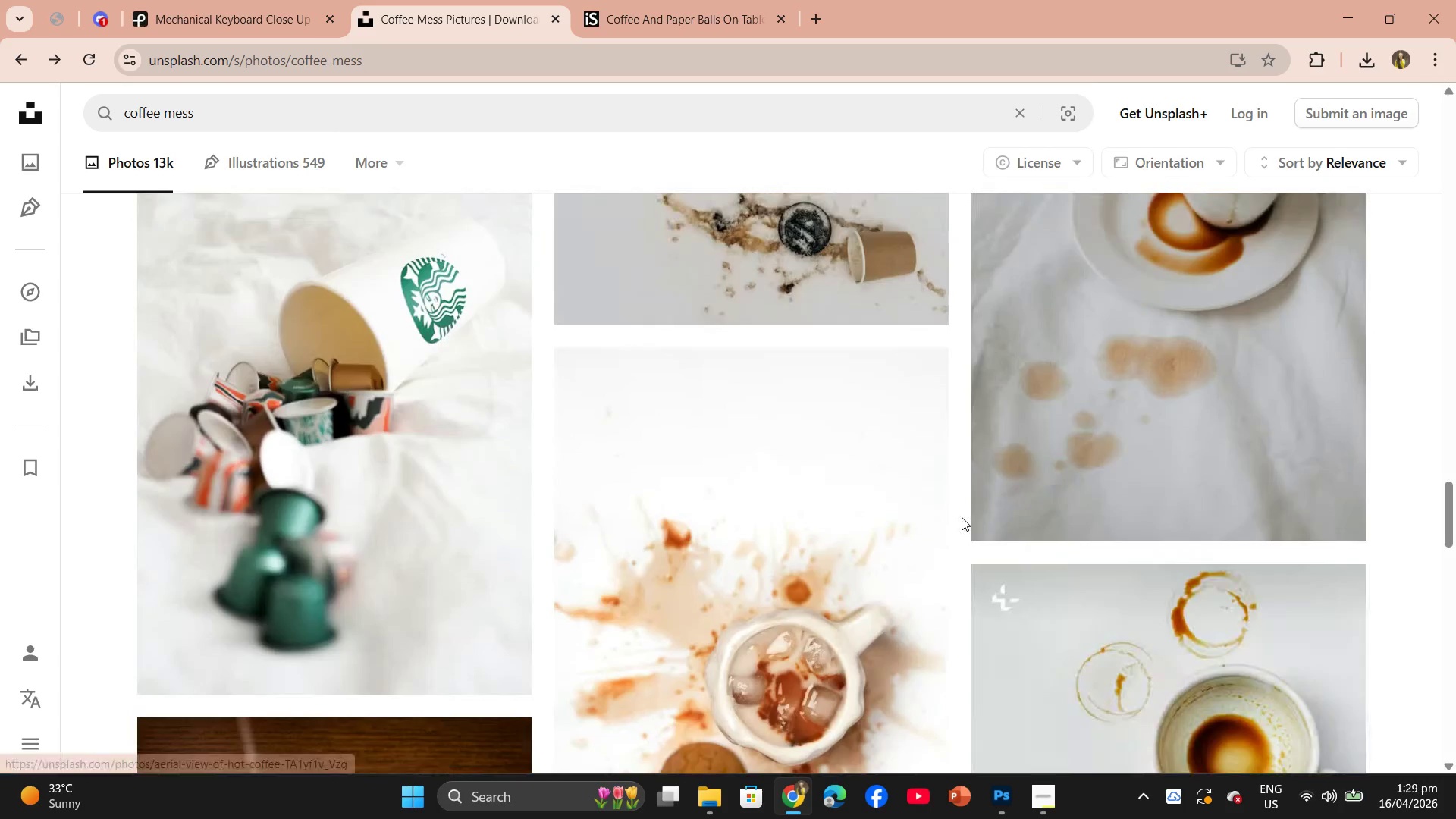 
scroll: coordinate [934, 503], scroll_direction: down, amount: 15.0
 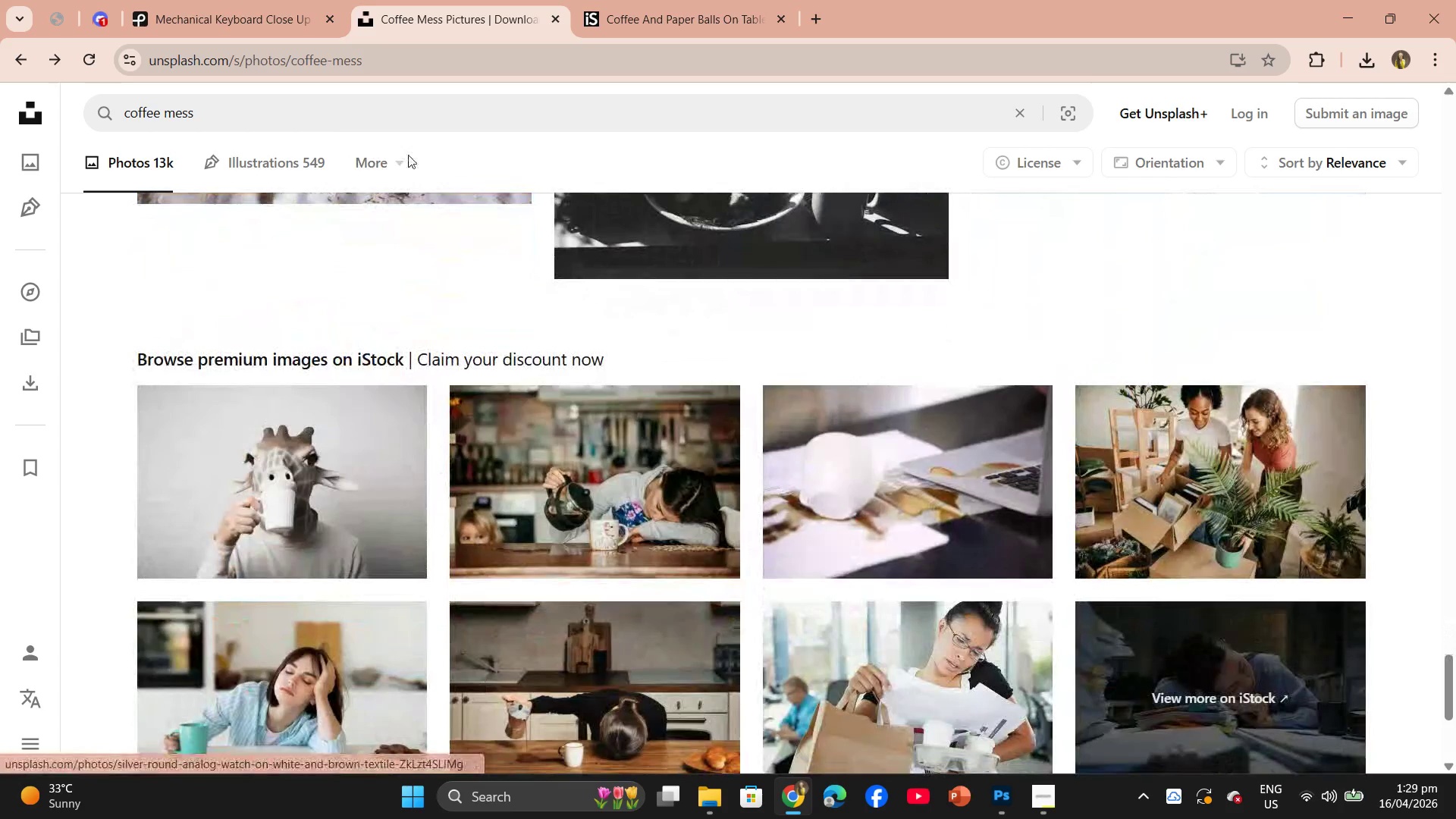 
left_click_drag(start_coordinate=[312, 122], to_coordinate=[300, 122])
 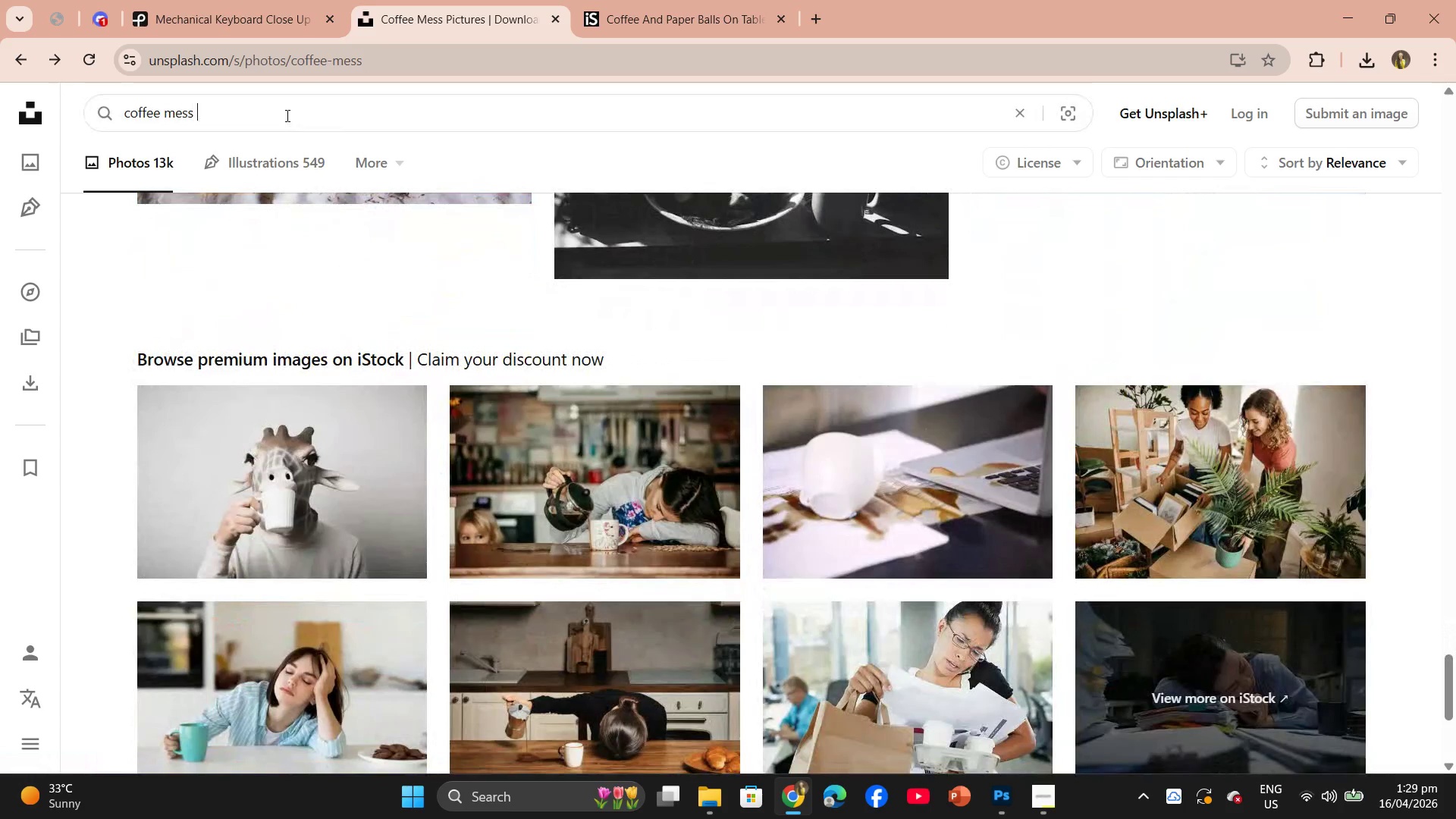 
type( DES)
 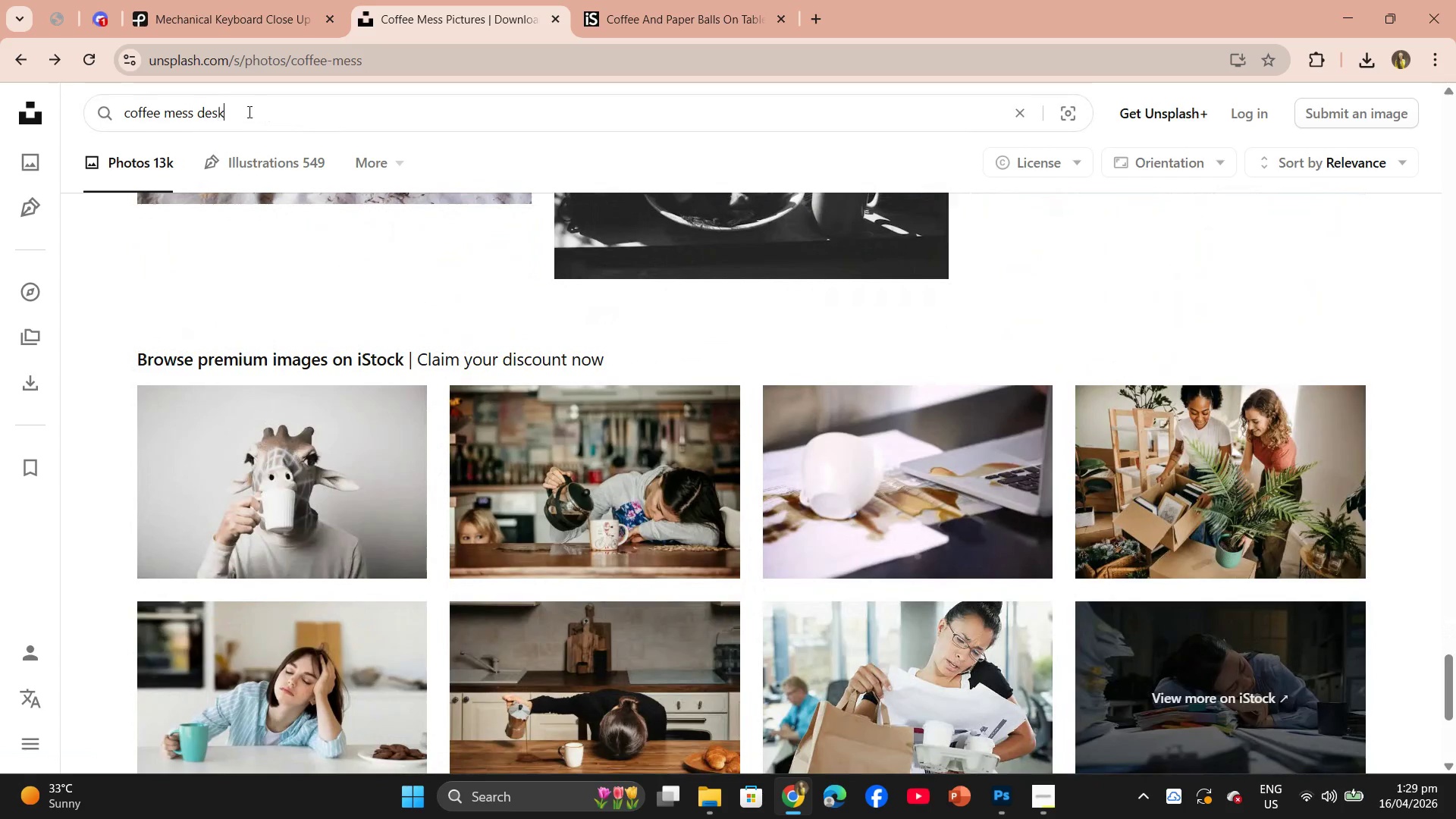 
key(K)
 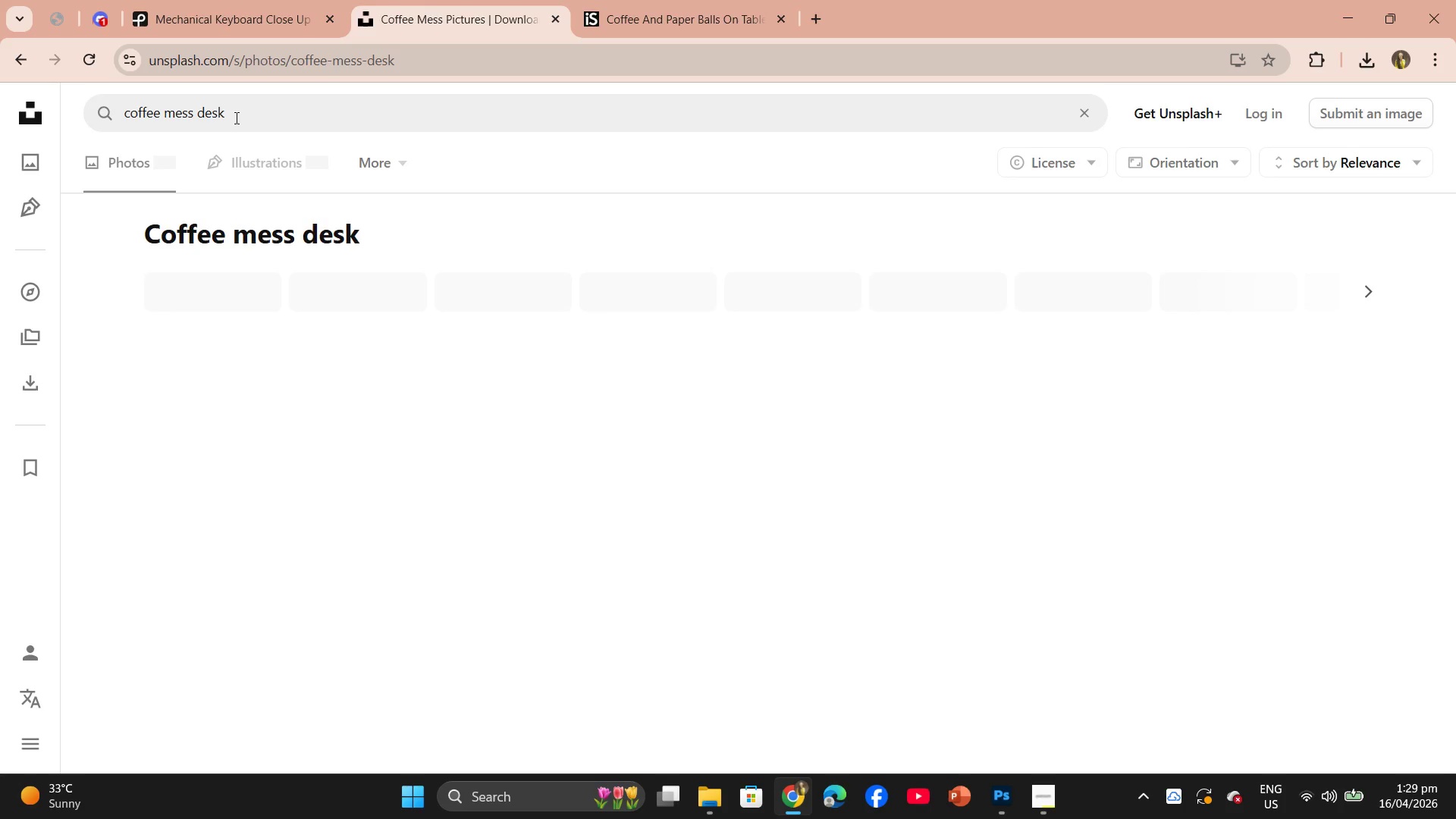 
key(Enter)
 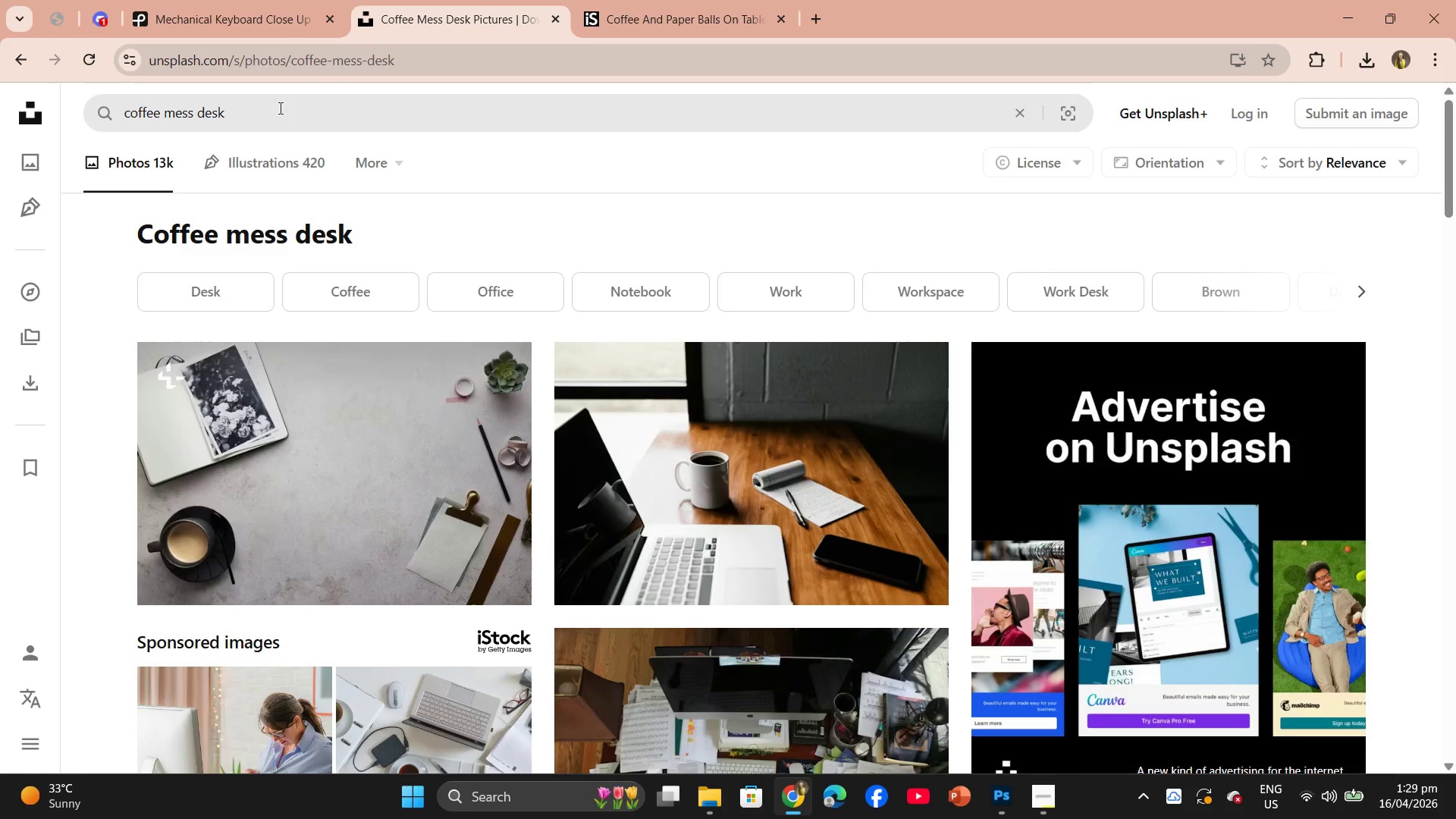 
wait(5.08)
 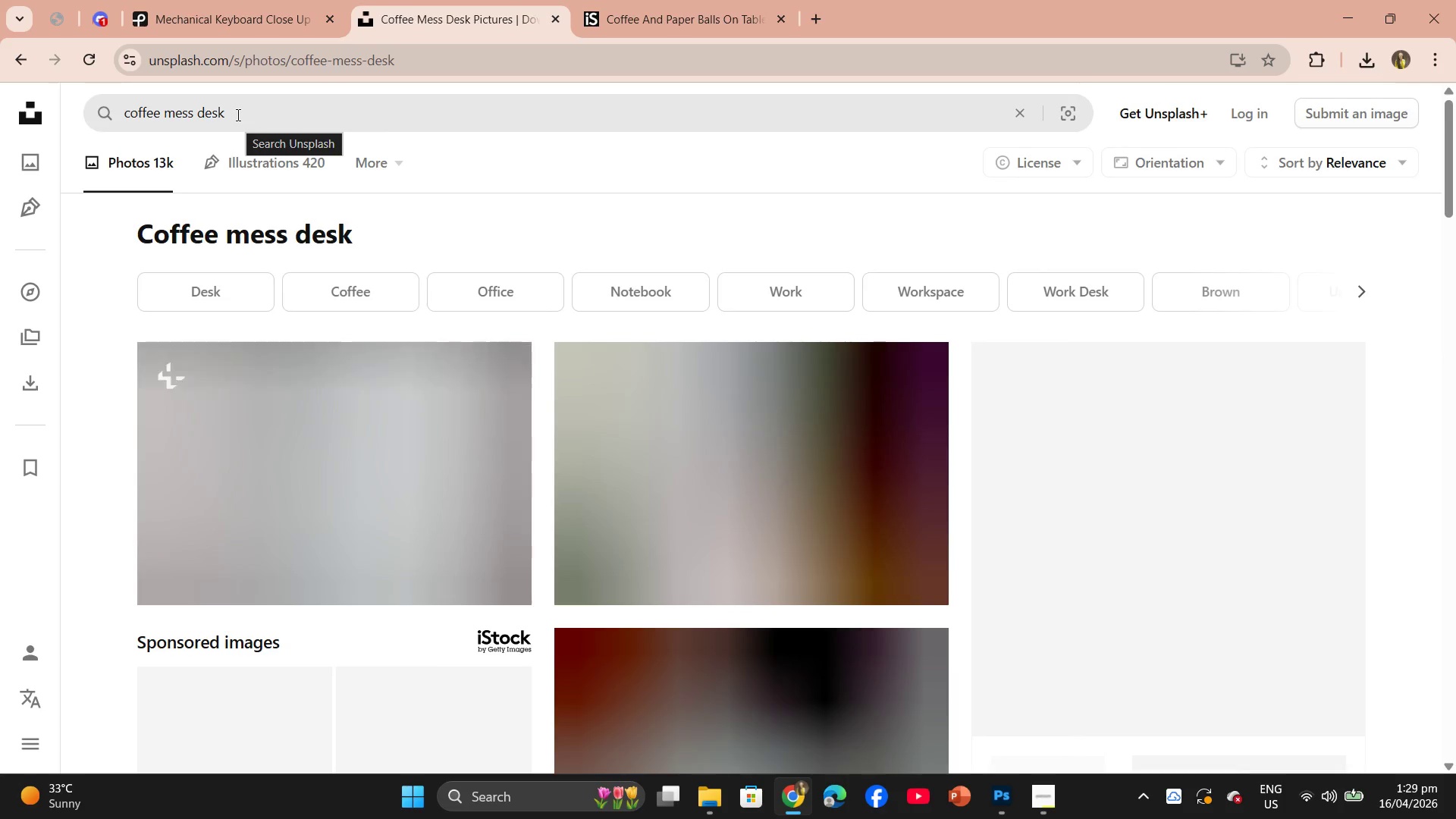 
scroll: coordinate [639, 374], scroll_direction: down, amount: 15.0
 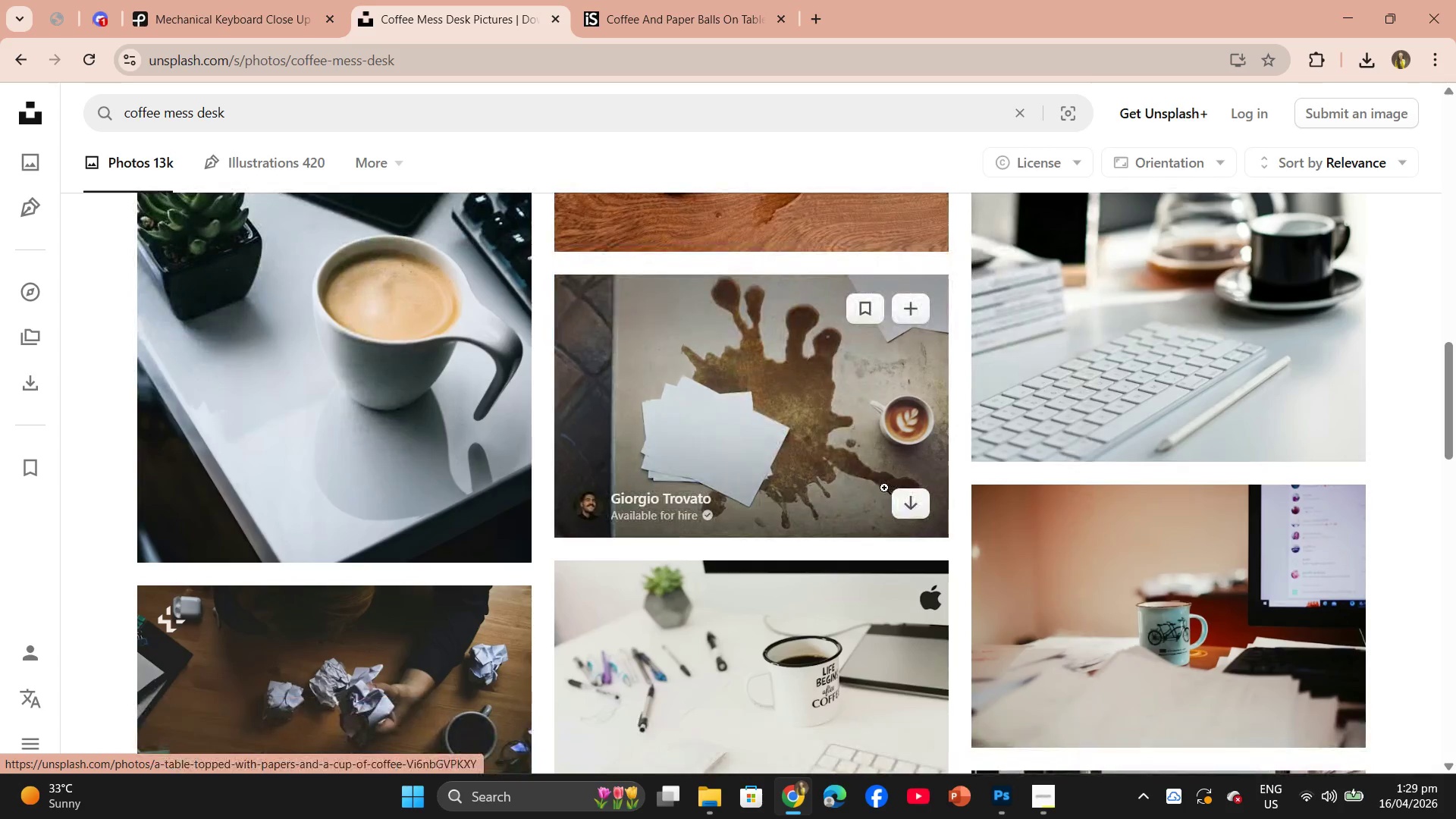 
left_click([811, 470])
 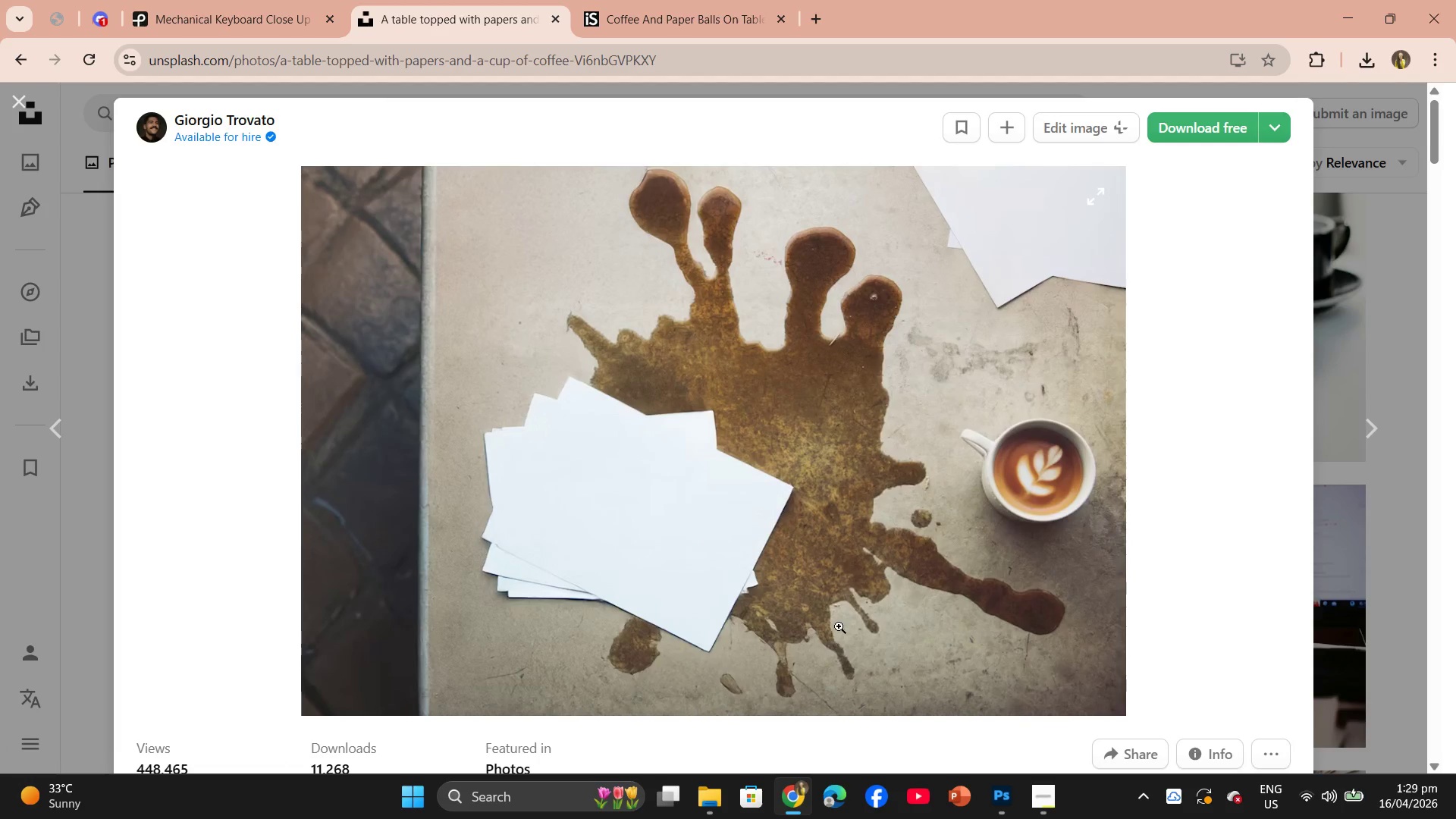 
wait(6.31)
 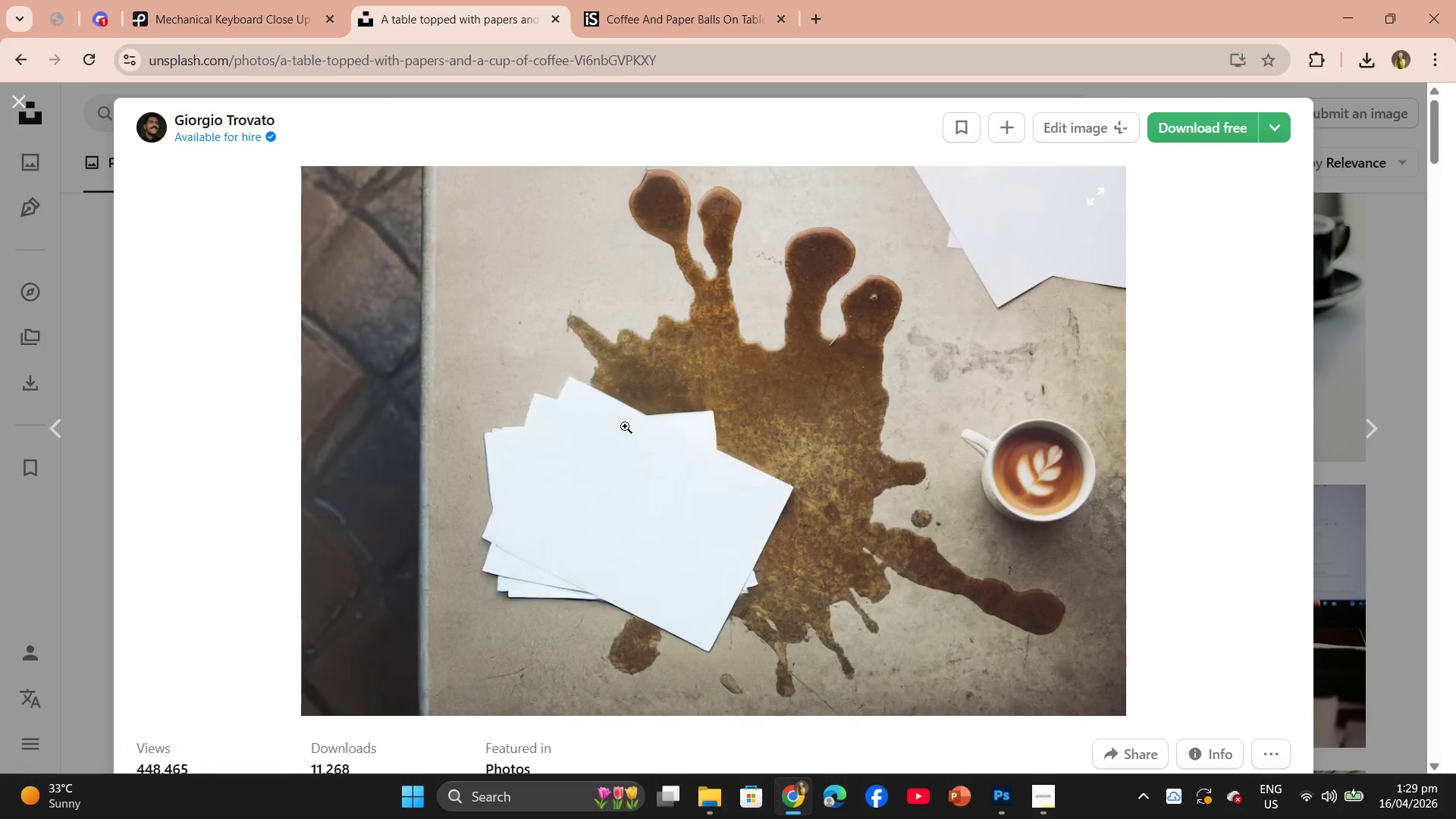 
scroll: coordinate [687, 537], scroll_direction: down, amount: 18.0
 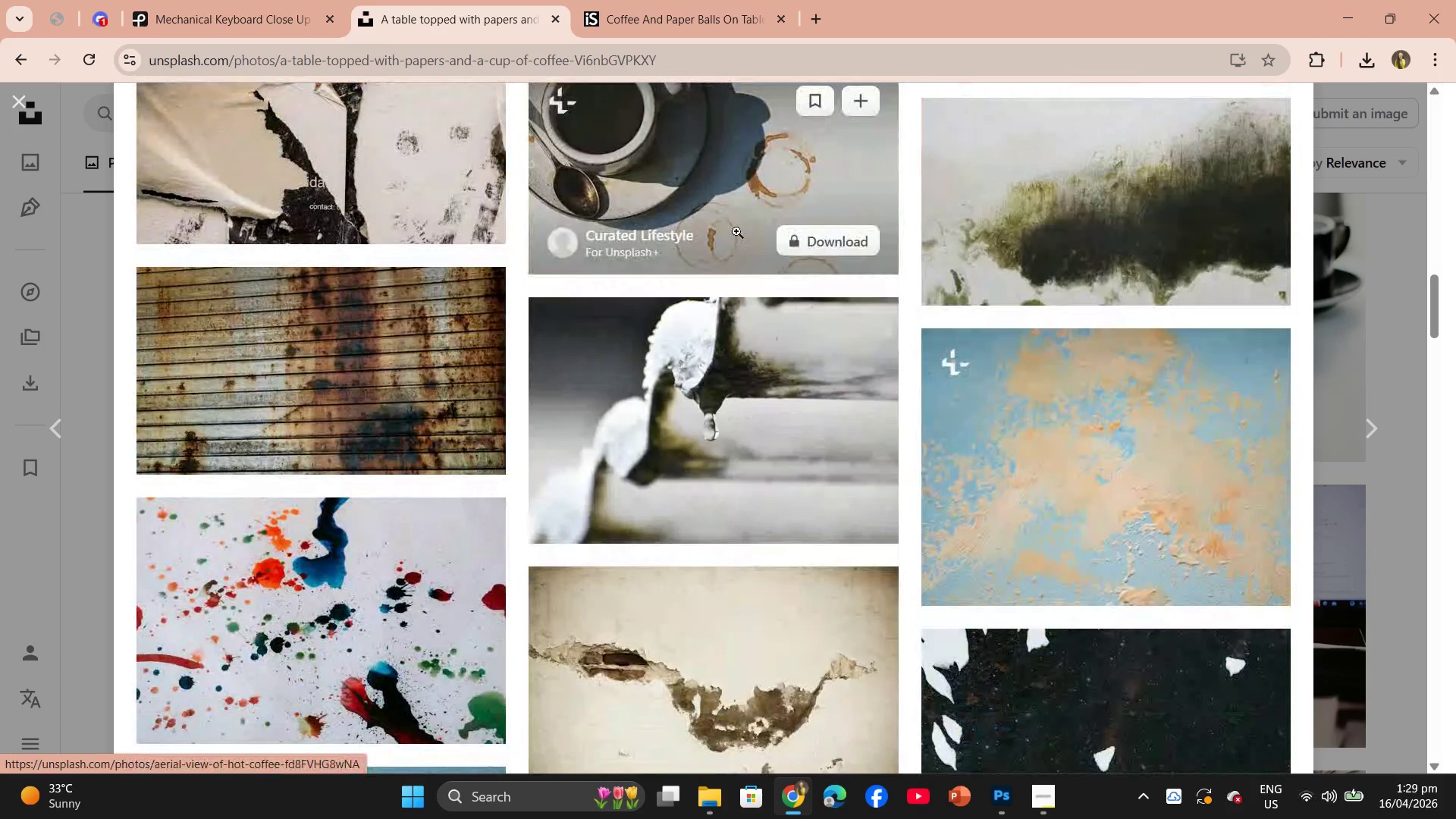 
left_click([736, 231])
 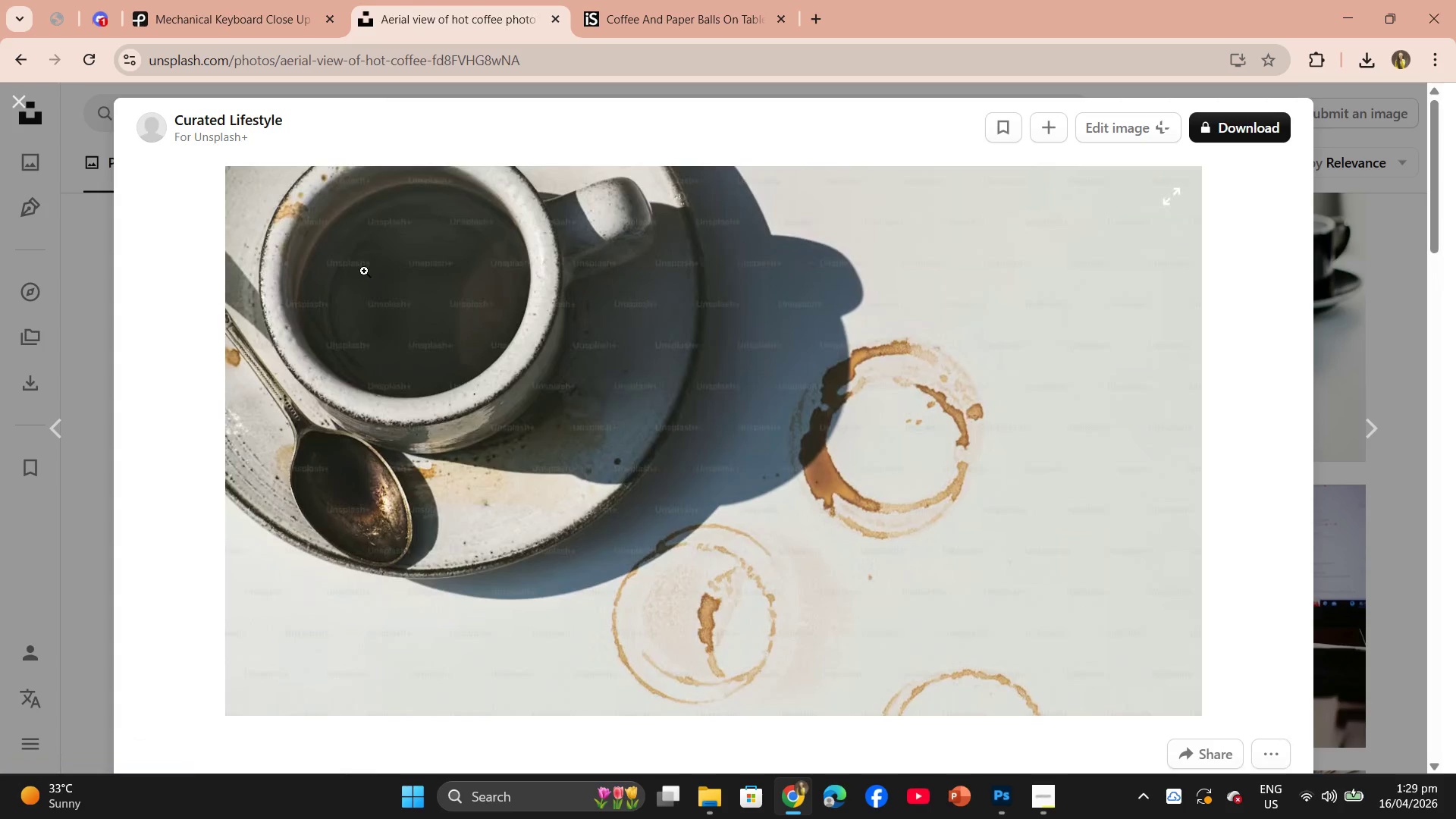 
left_click_drag(start_coordinate=[77, 130], to_coordinate=[81, 136])
 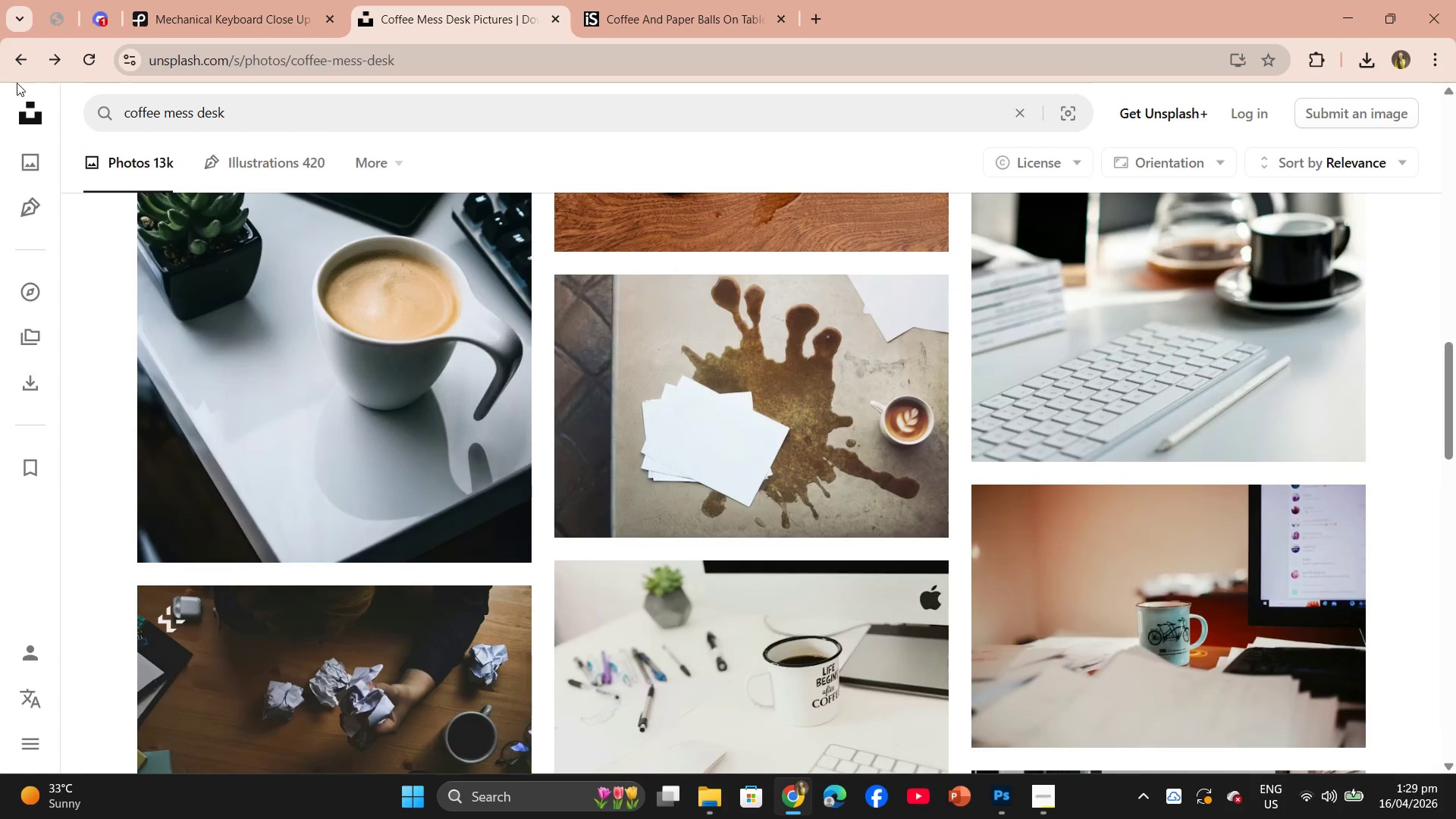 
left_click([18, 69])
 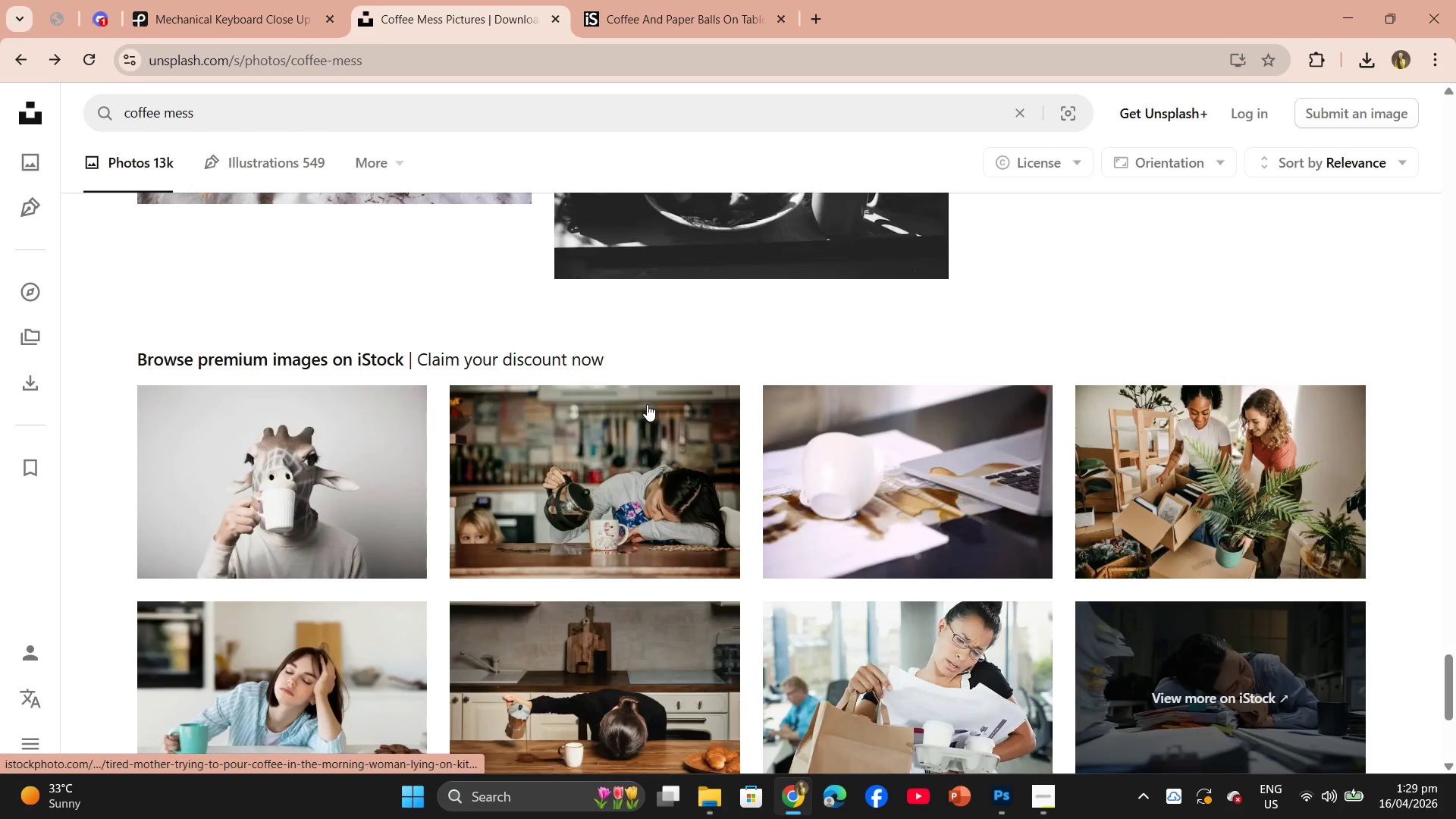 
scroll: coordinate [679, 341], scroll_direction: up, amount: 8.0
 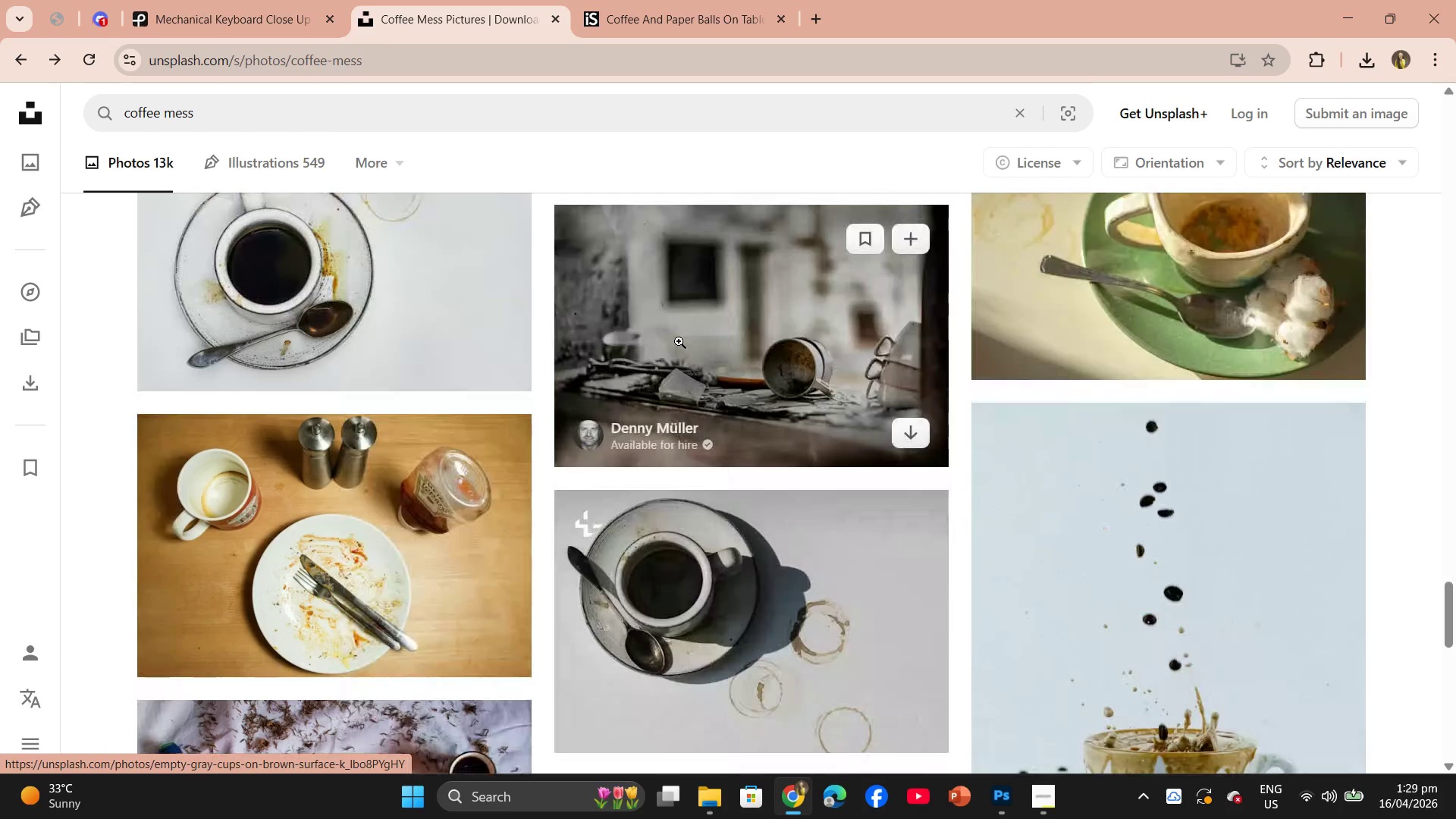 
wait(9.33)
 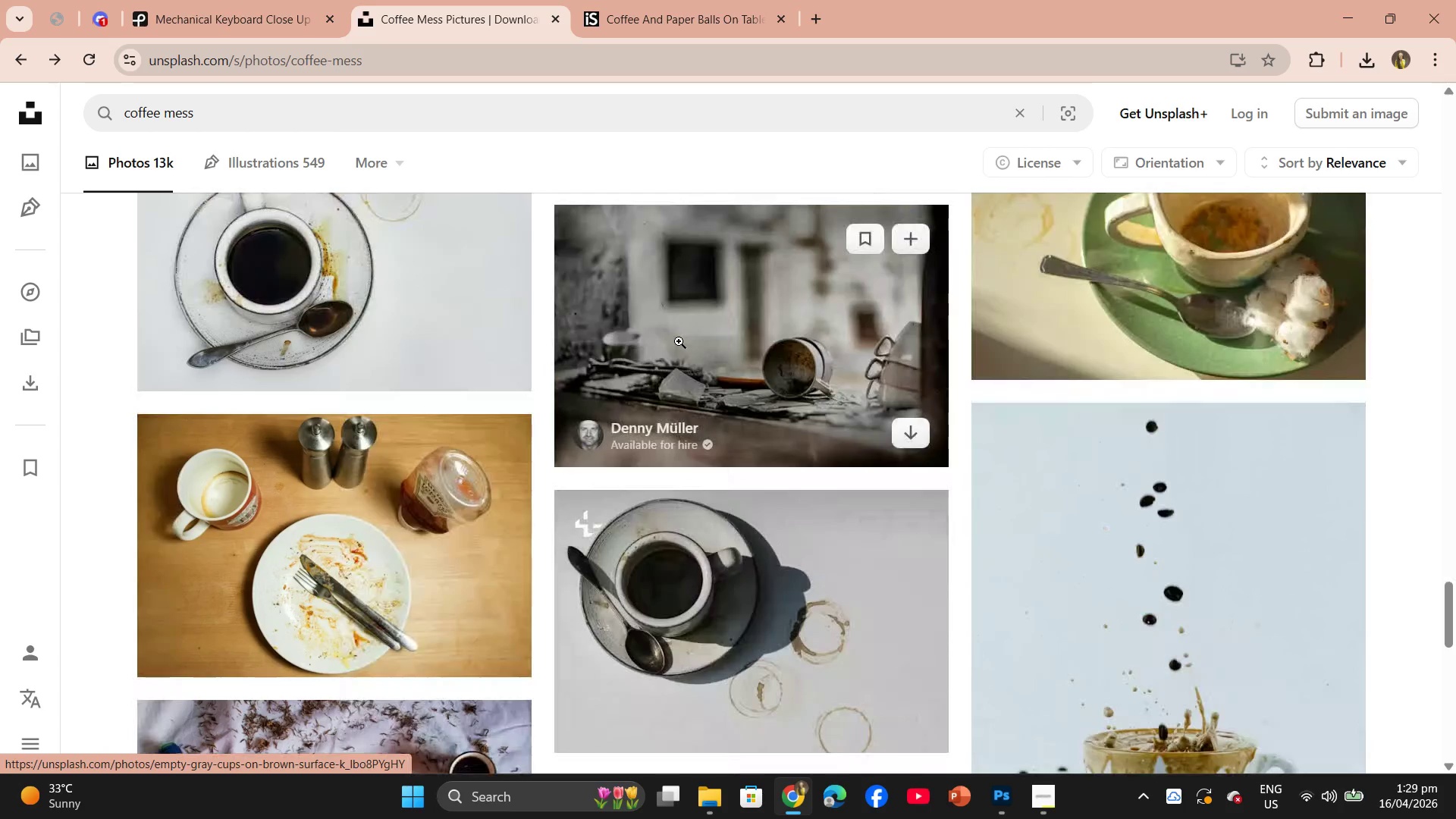 
scroll: coordinate [758, 404], scroll_direction: up, amount: 4.0
 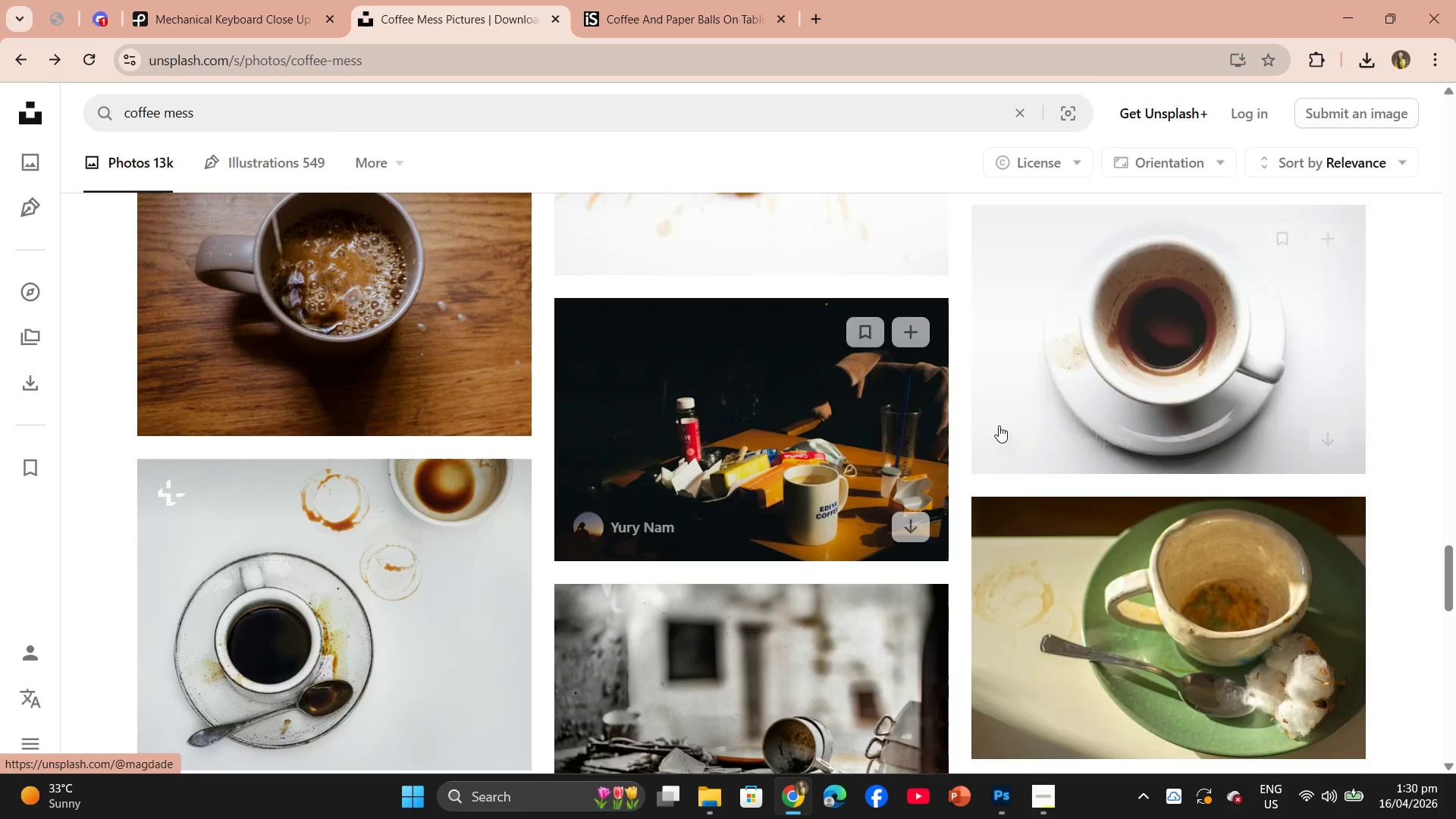 
wait(5.56)
 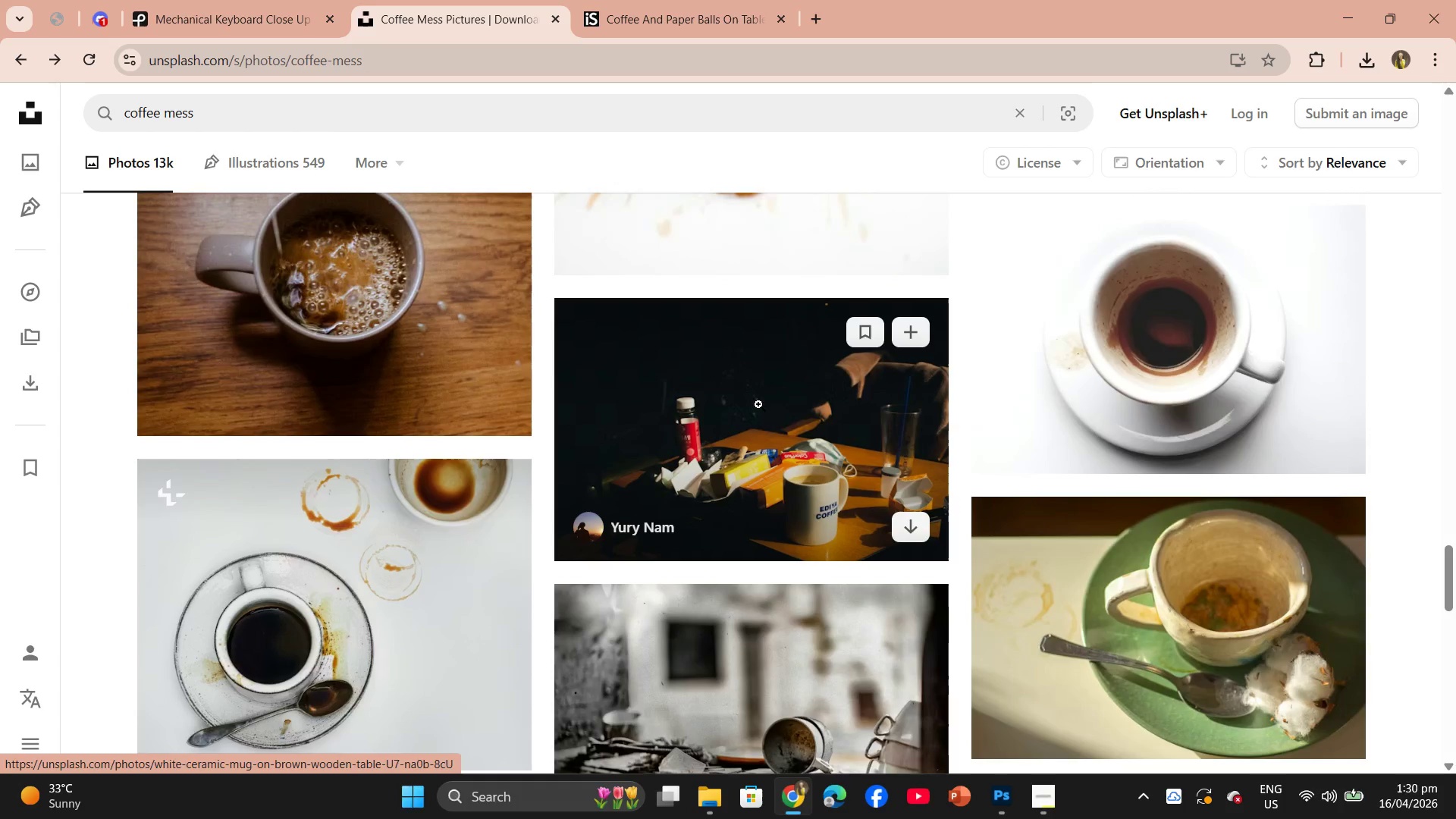 
scroll: coordinate [1004, 576], scroll_direction: down, amount: 8.0
 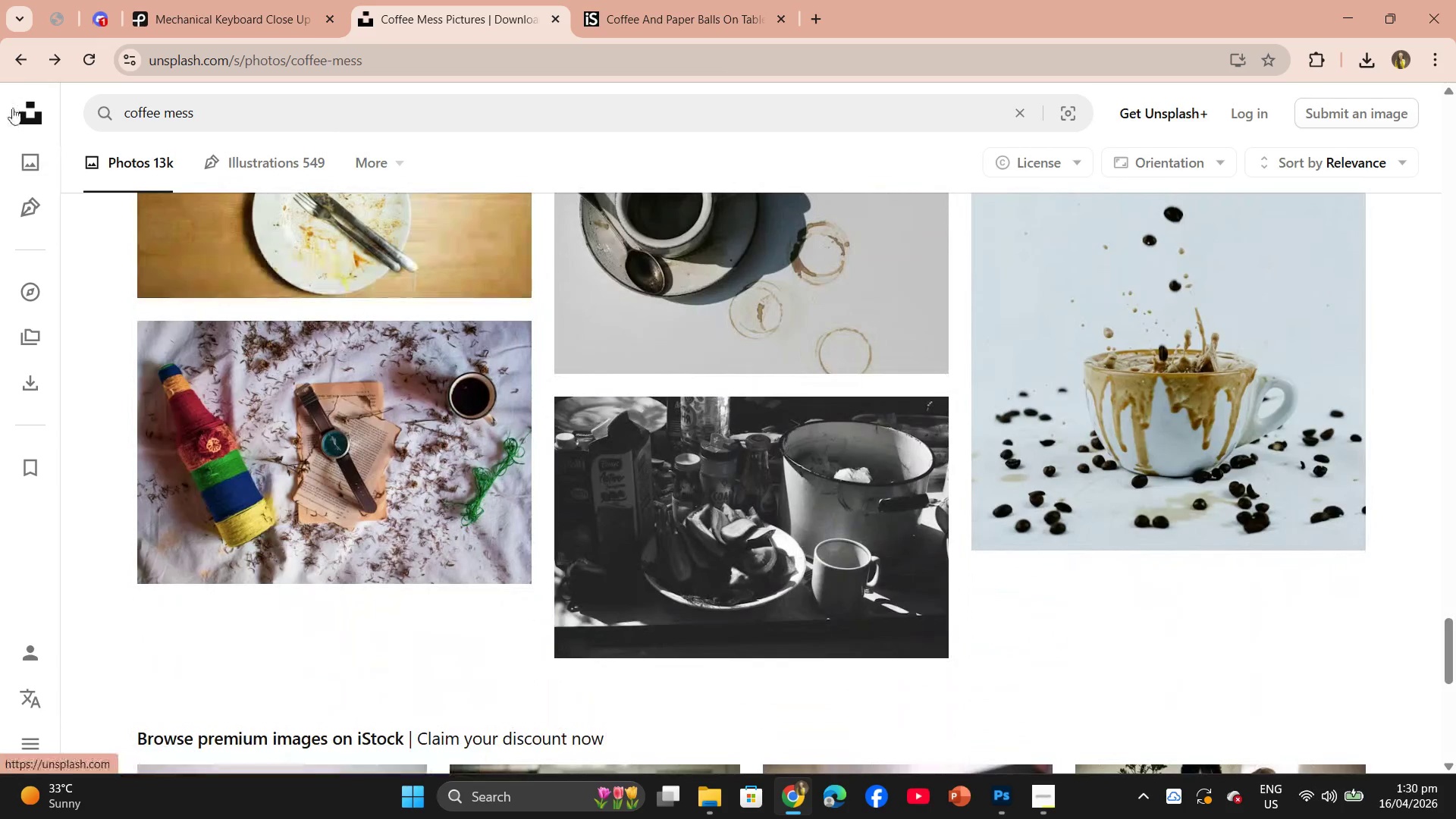 
left_click([17, 75])
 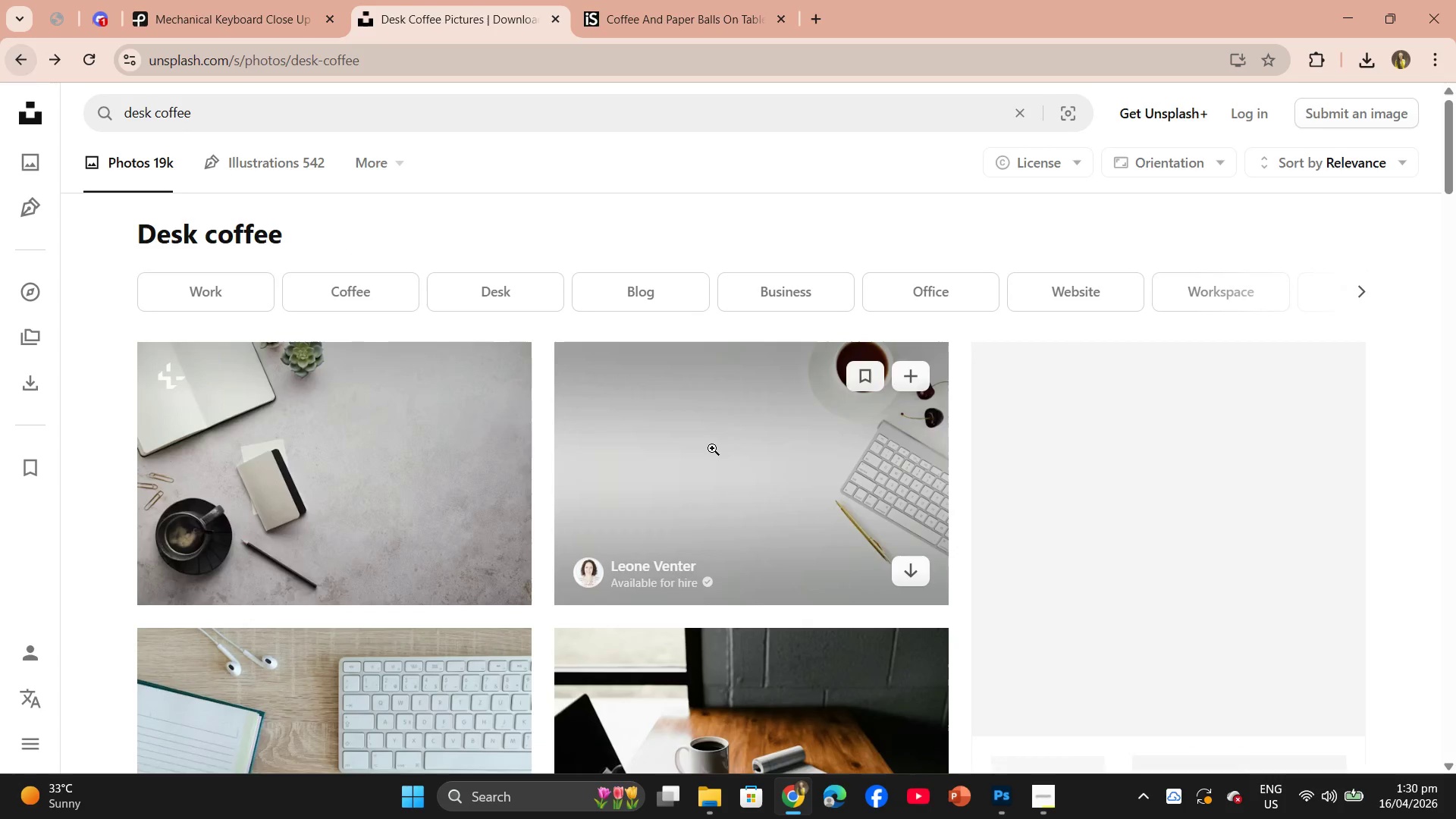 
scroll: coordinate [610, 453], scroll_direction: down, amount: 24.0
 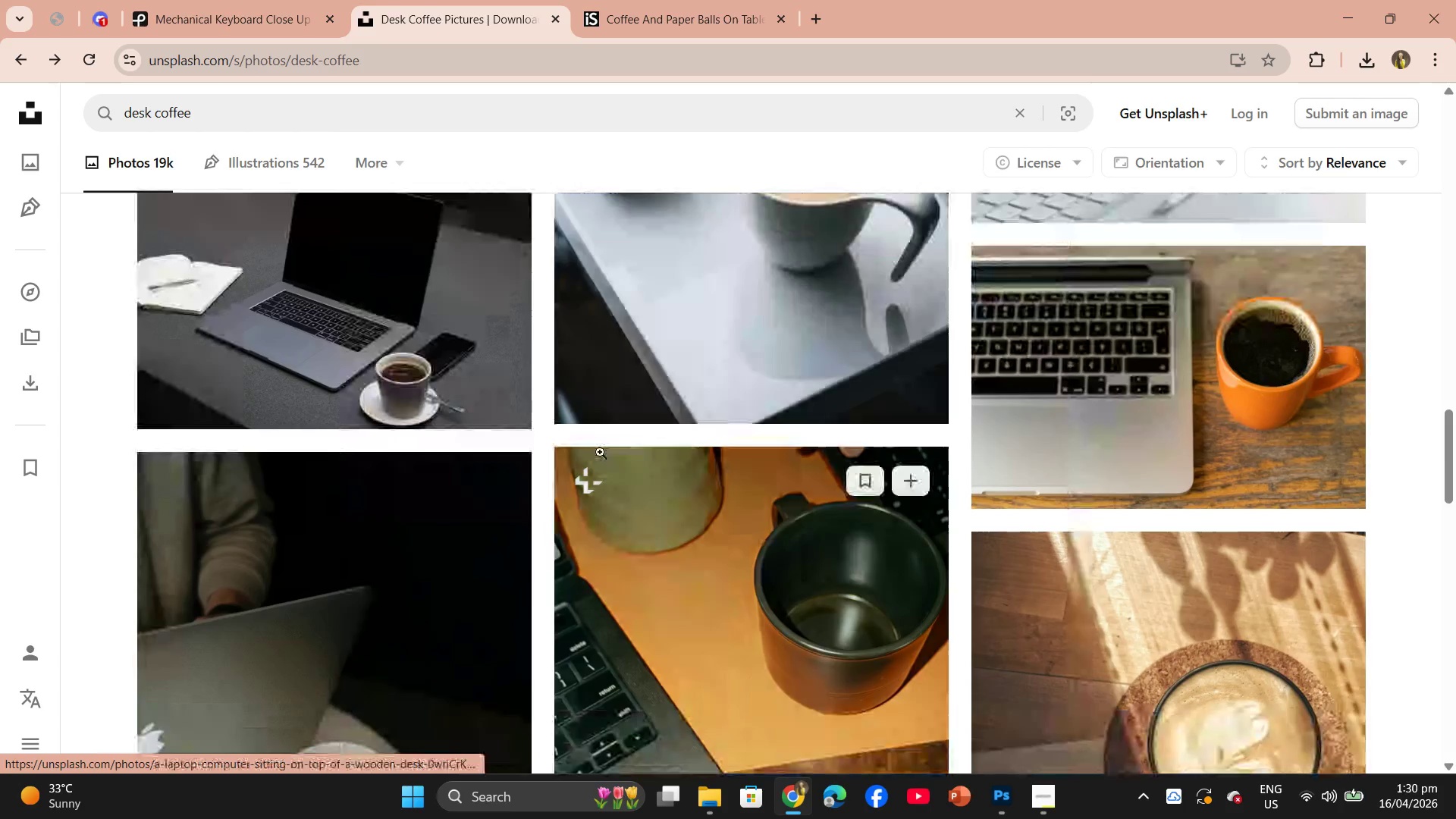 
scroll: coordinate [600, 452], scroll_direction: down, amount: 4.0
 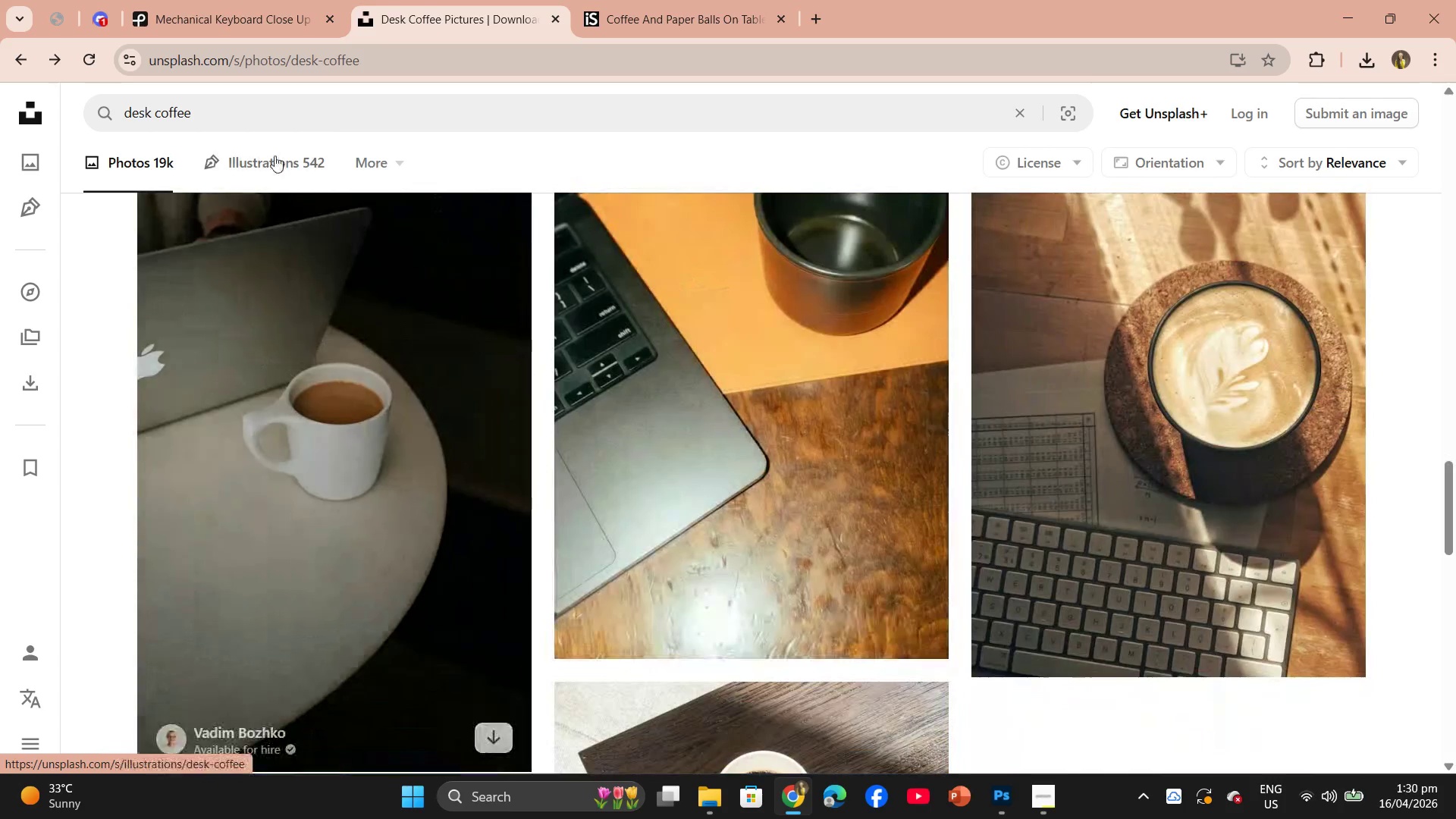 
left_click_drag(start_coordinate=[232, 120], to_coordinate=[105, 113])
 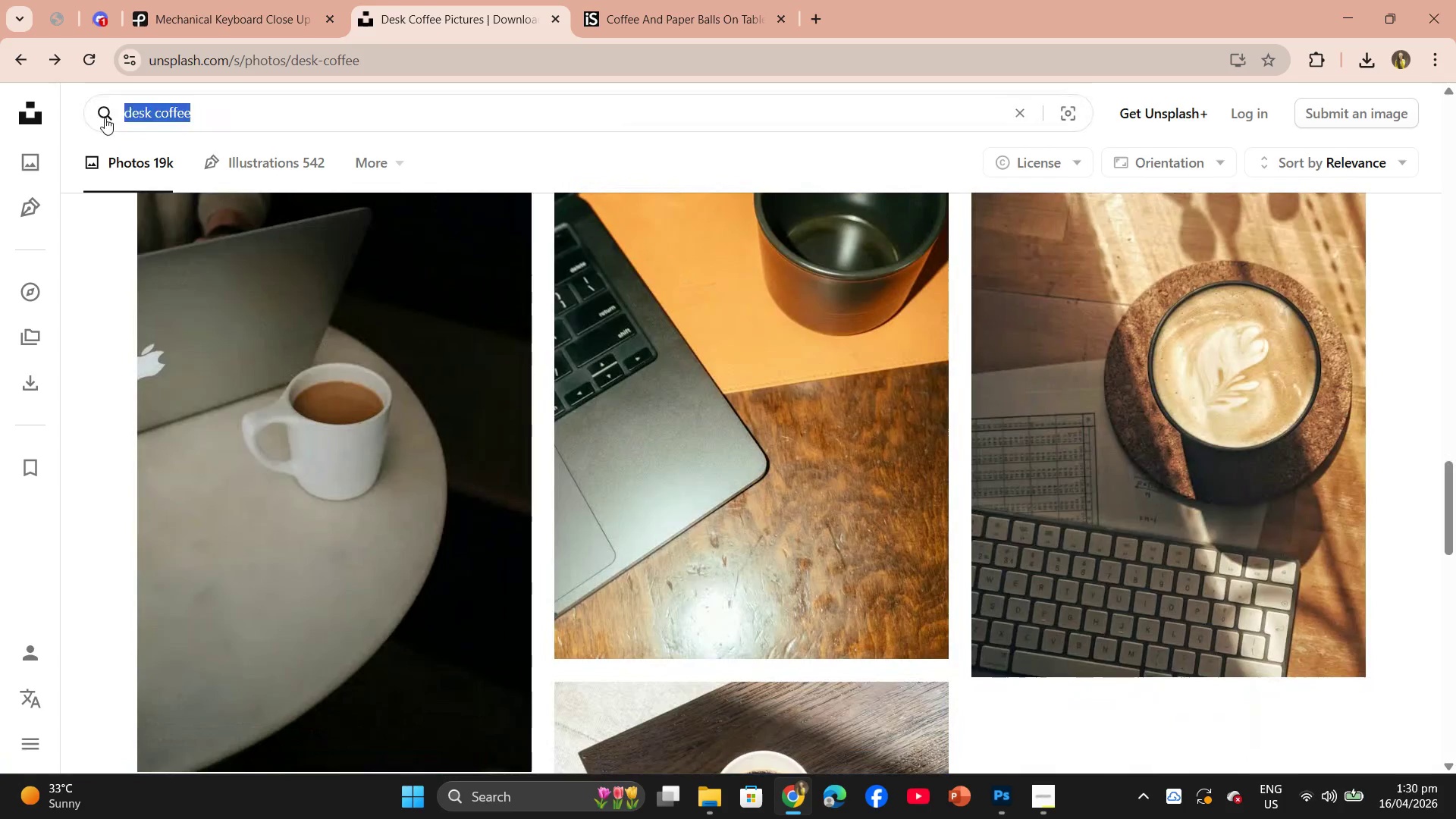 
type(STSI)
key(Backspace)
key(Backspace)
type(AIN VOFF)
key(Backspace)
key(Backspace)
key(Backspace)
key(Backspace)
 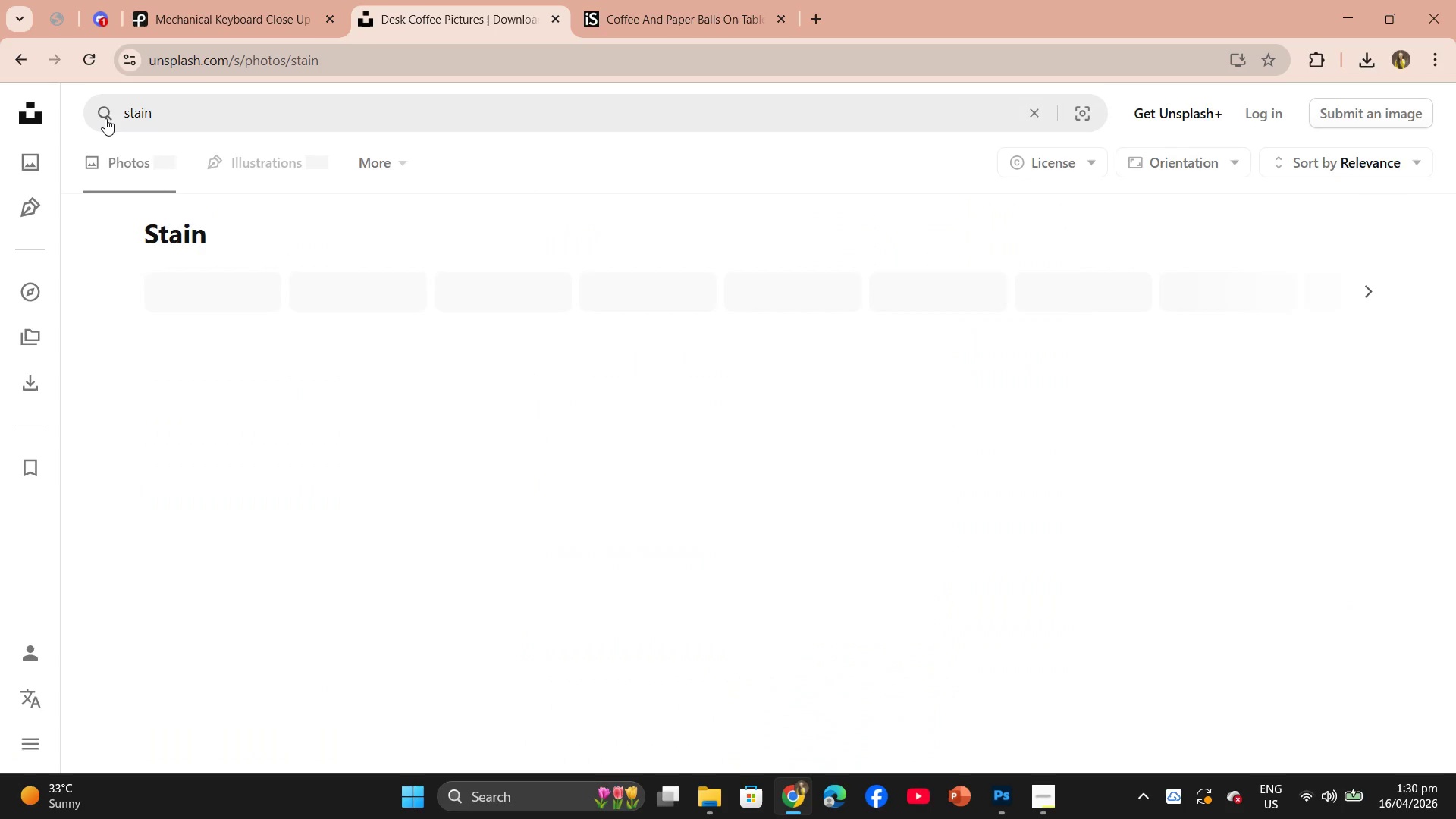 
key(Enter)
 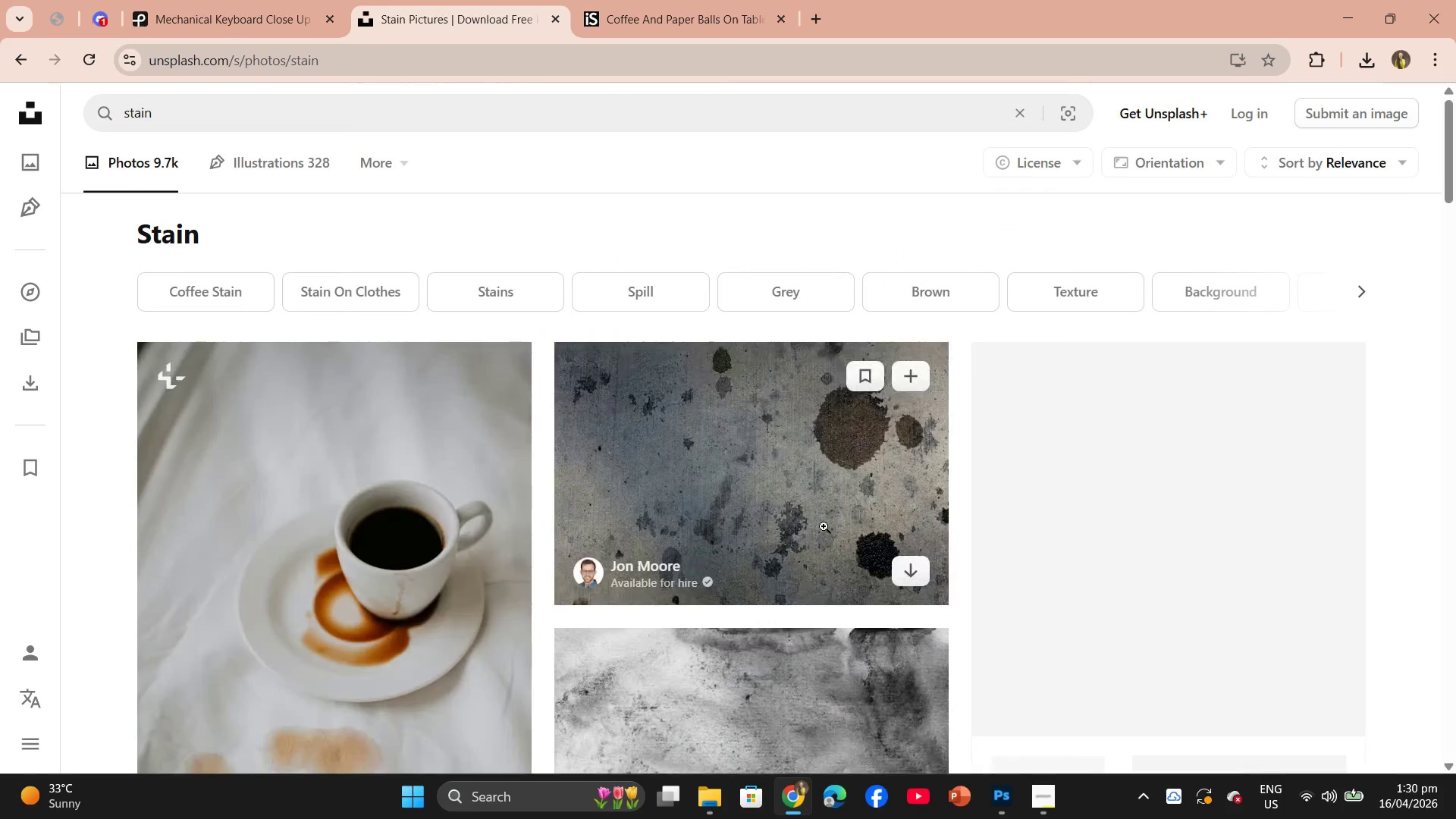 
scroll: coordinate [769, 472], scroll_direction: down, amount: 12.0
 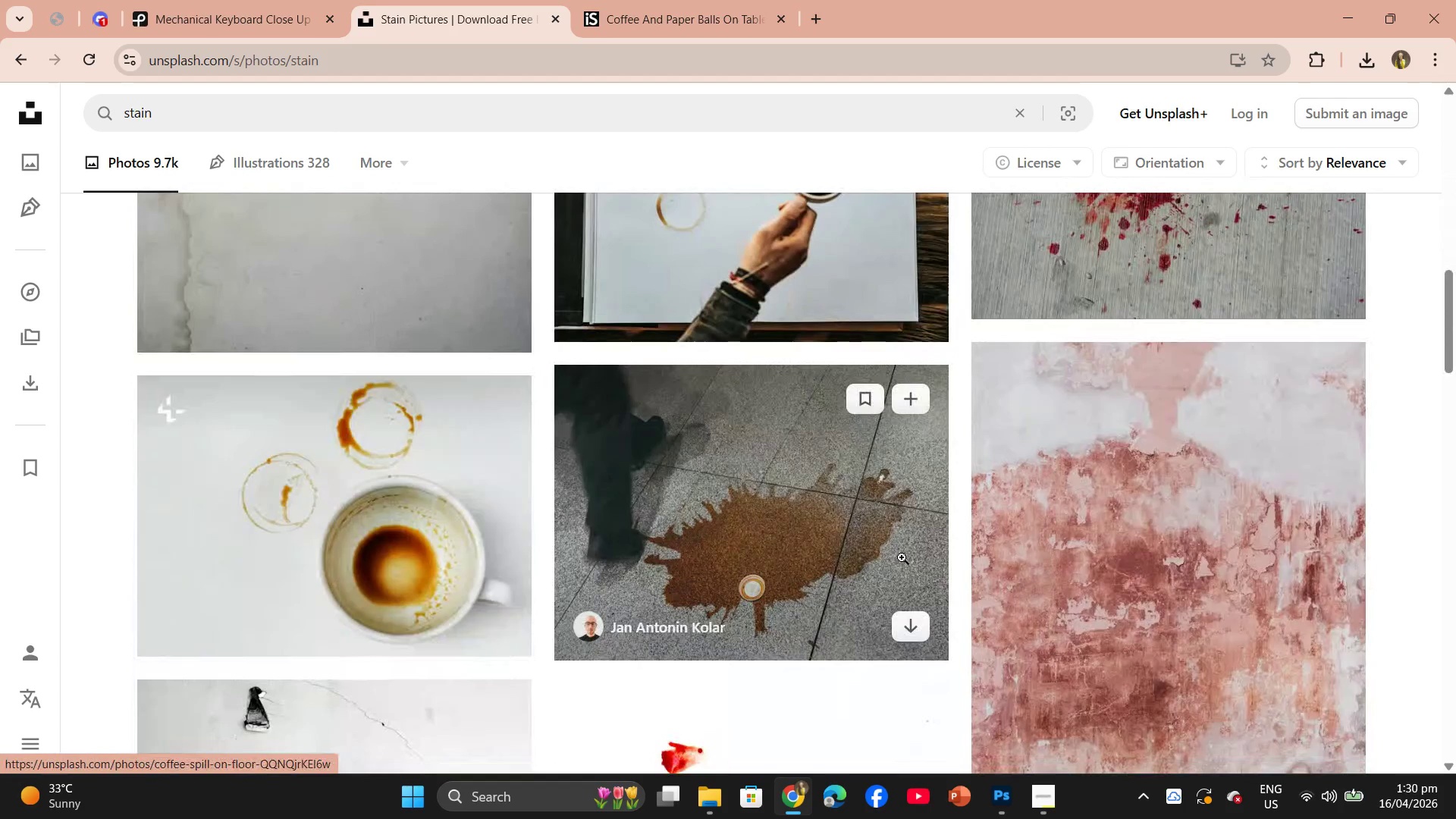 
scroll: coordinate [802, 501], scroll_direction: down, amount: 10.0
 